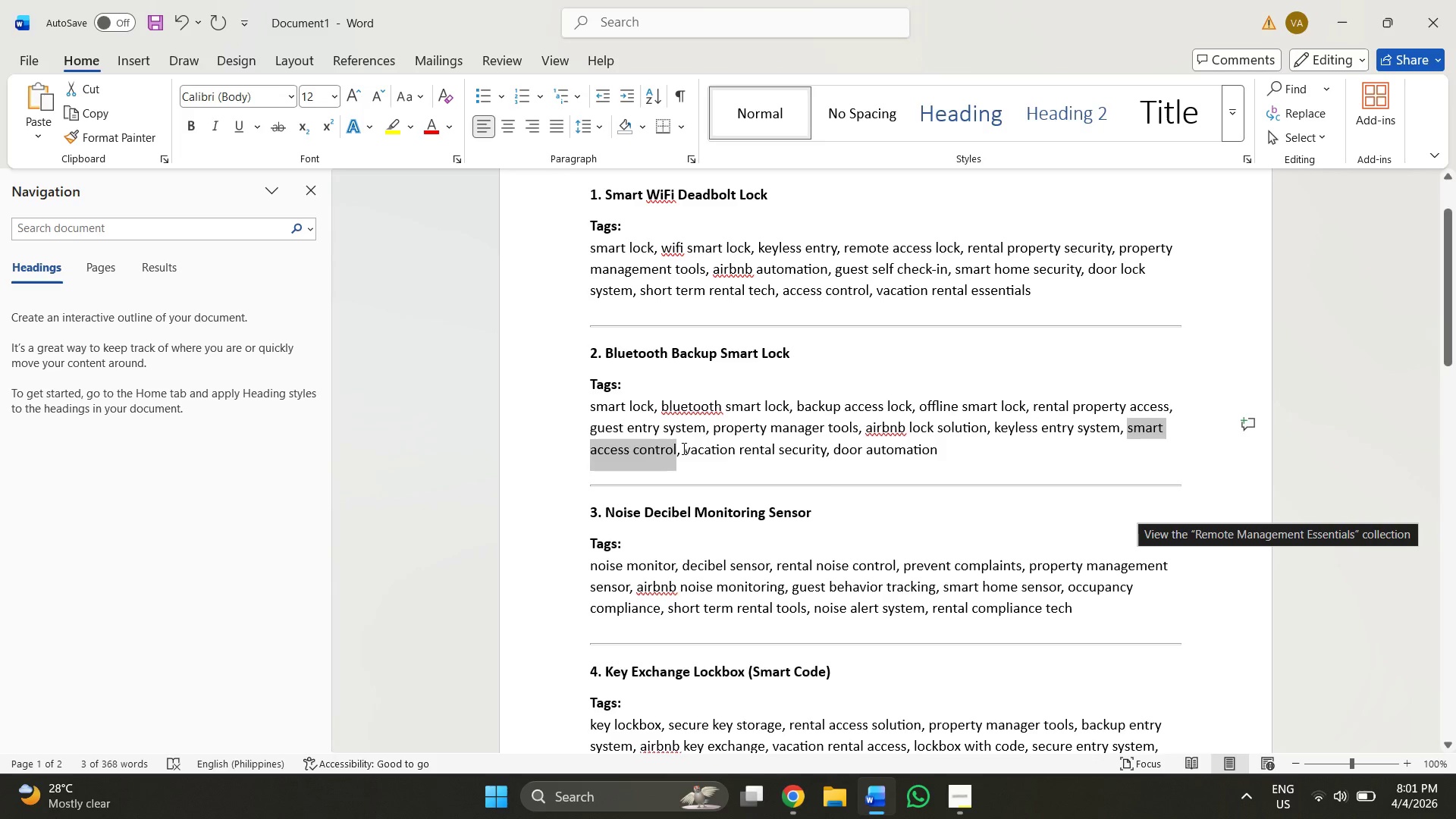 
key(Alt+AltLeft)
 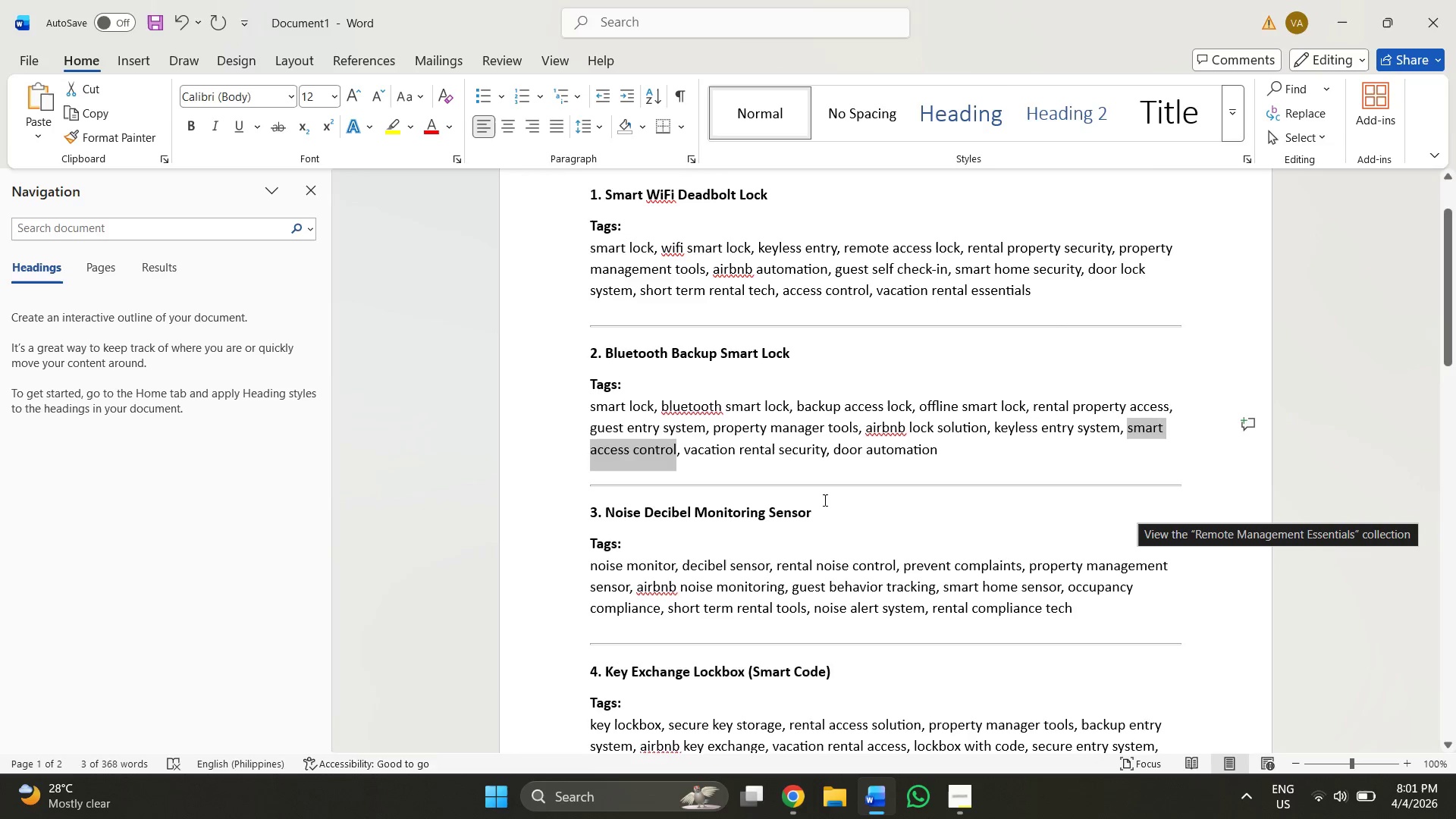 
key(Alt+Tab)
 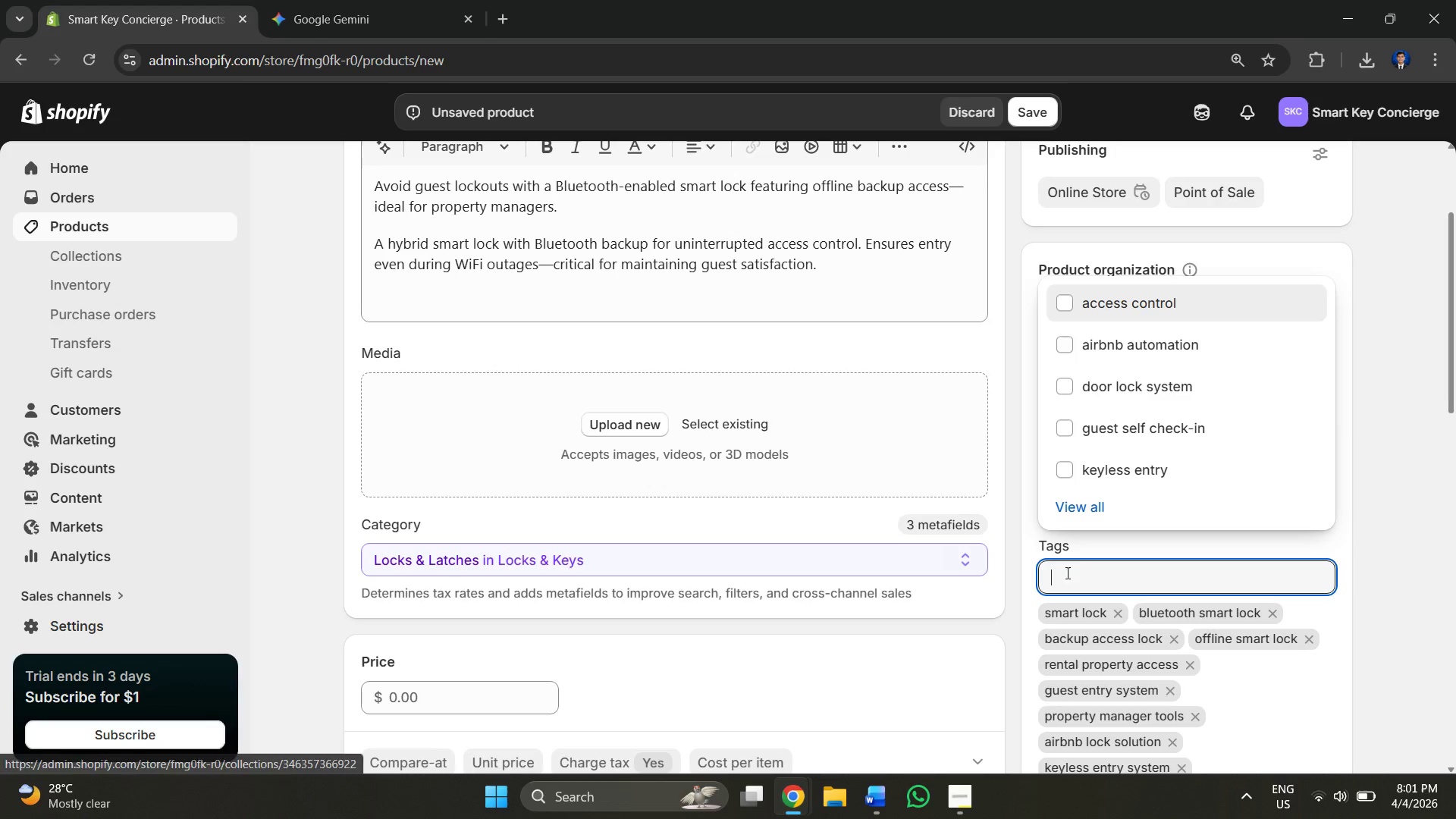 
key(Control+V)
 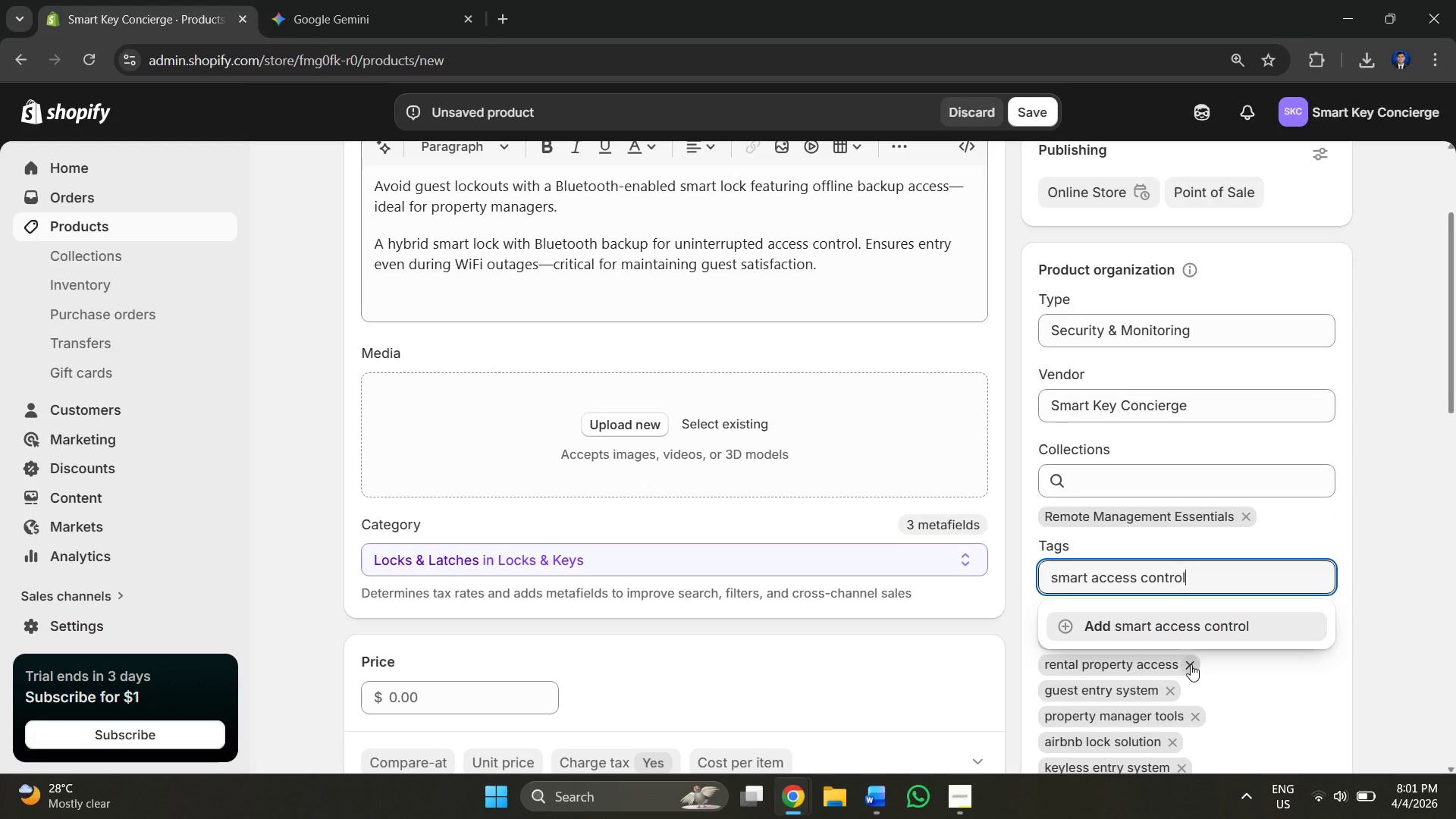 
left_click([1181, 629])
 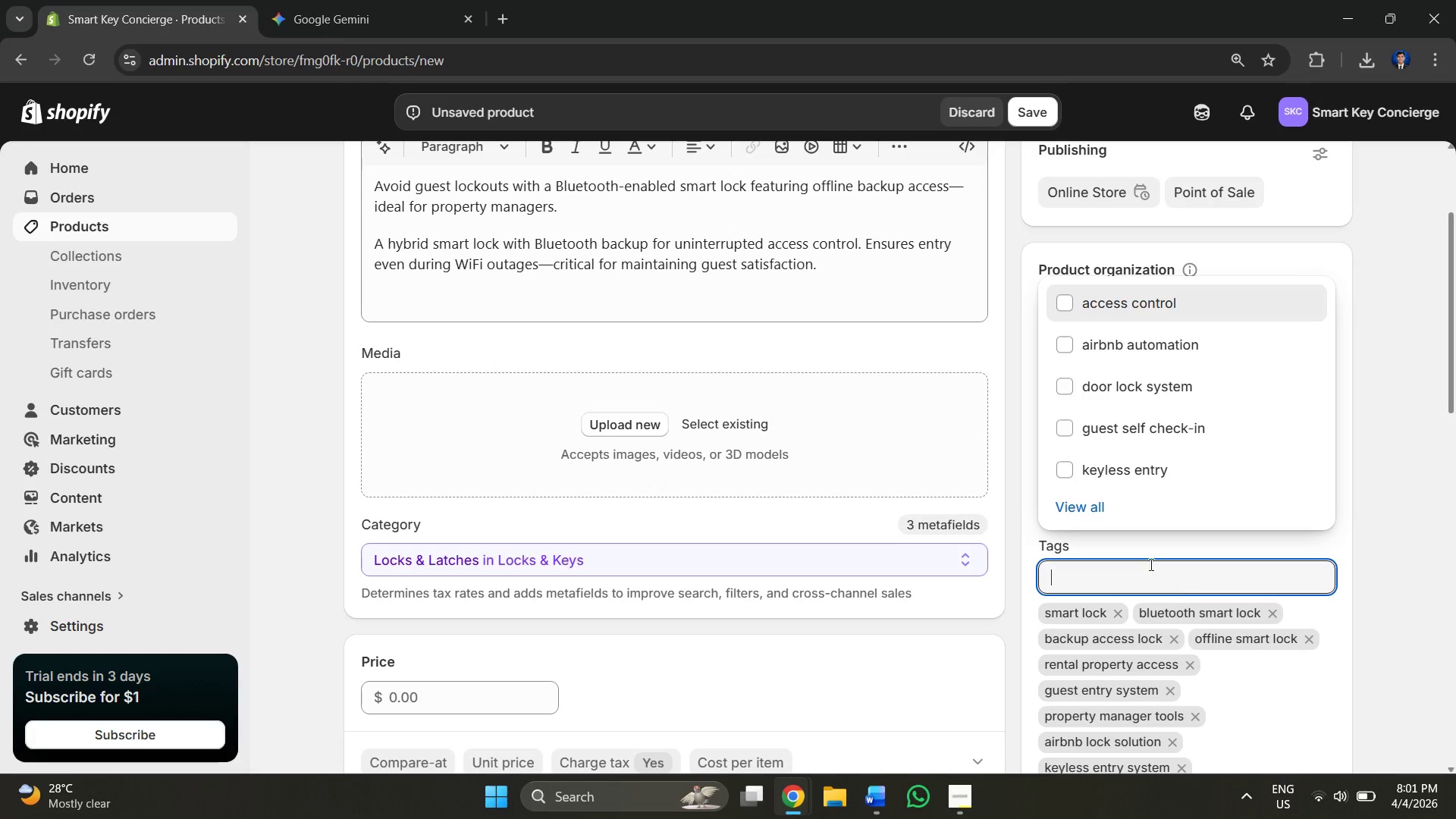 
left_click([1140, 560])
 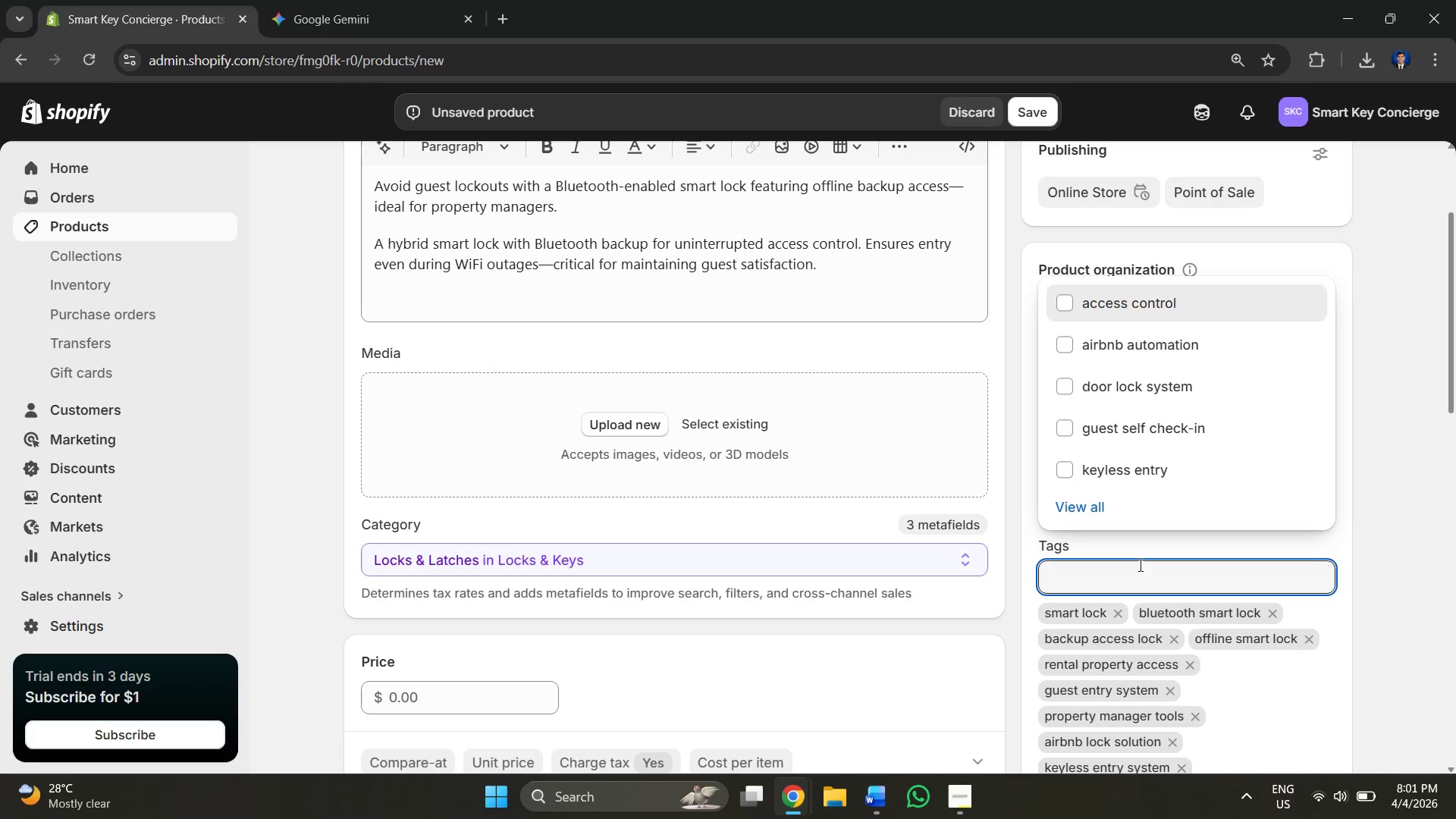 
key(Alt+AltLeft)
 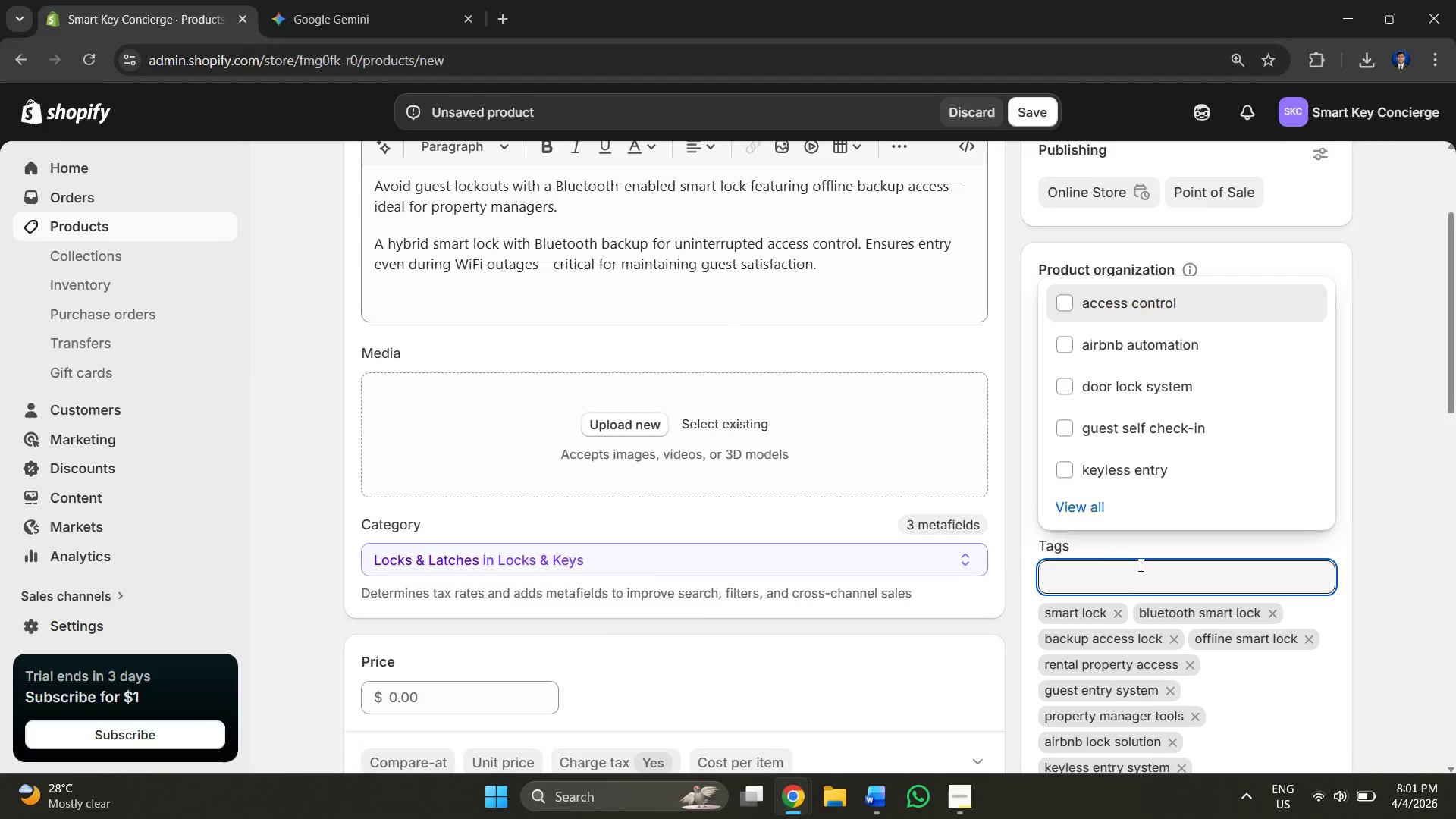 
key(Alt+Tab)
 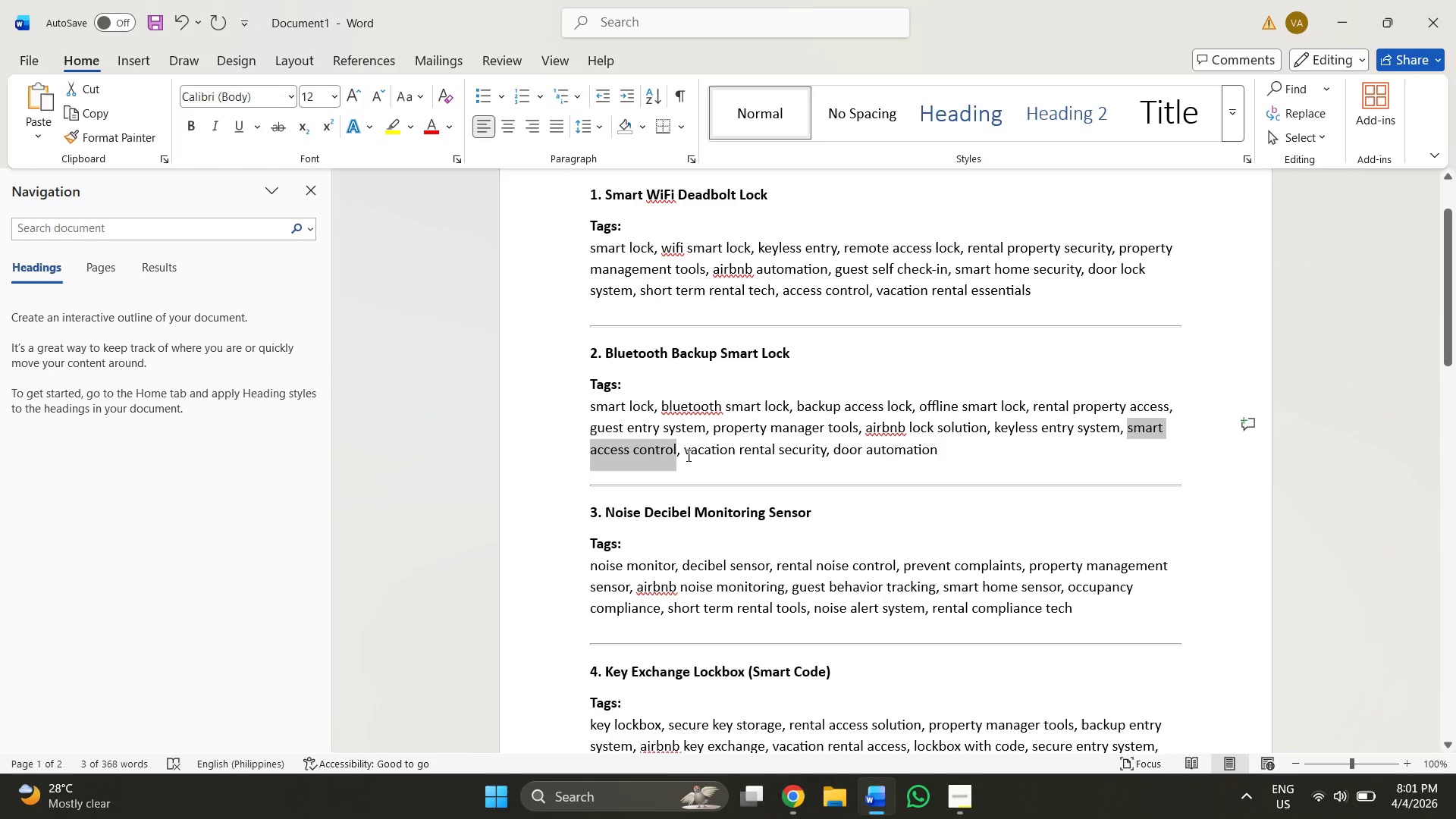 
left_click_drag(start_coordinate=[683, 445], to_coordinate=[817, 459])
 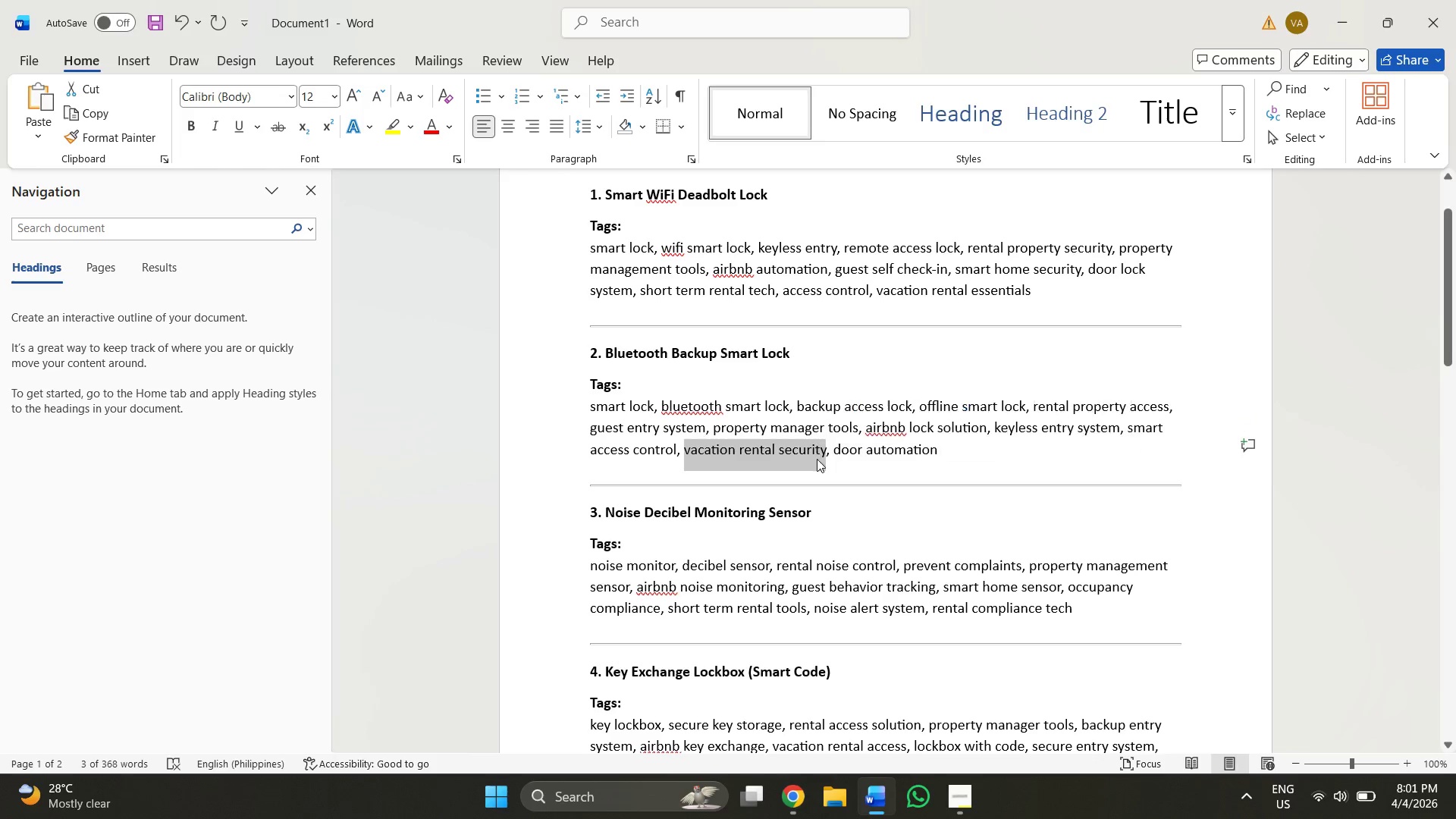 
key(Control+C)
 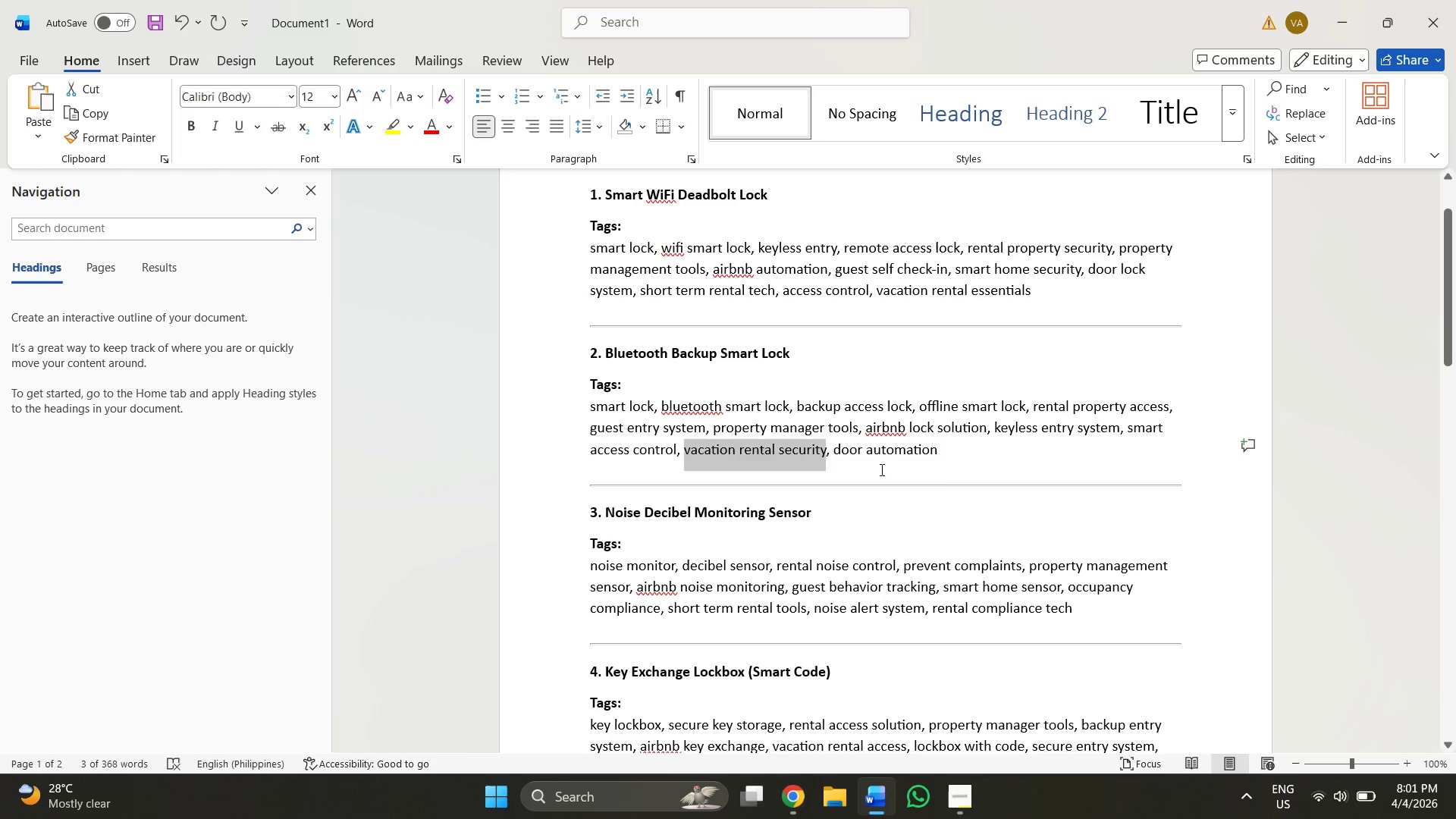 
key(Alt+AltLeft)
 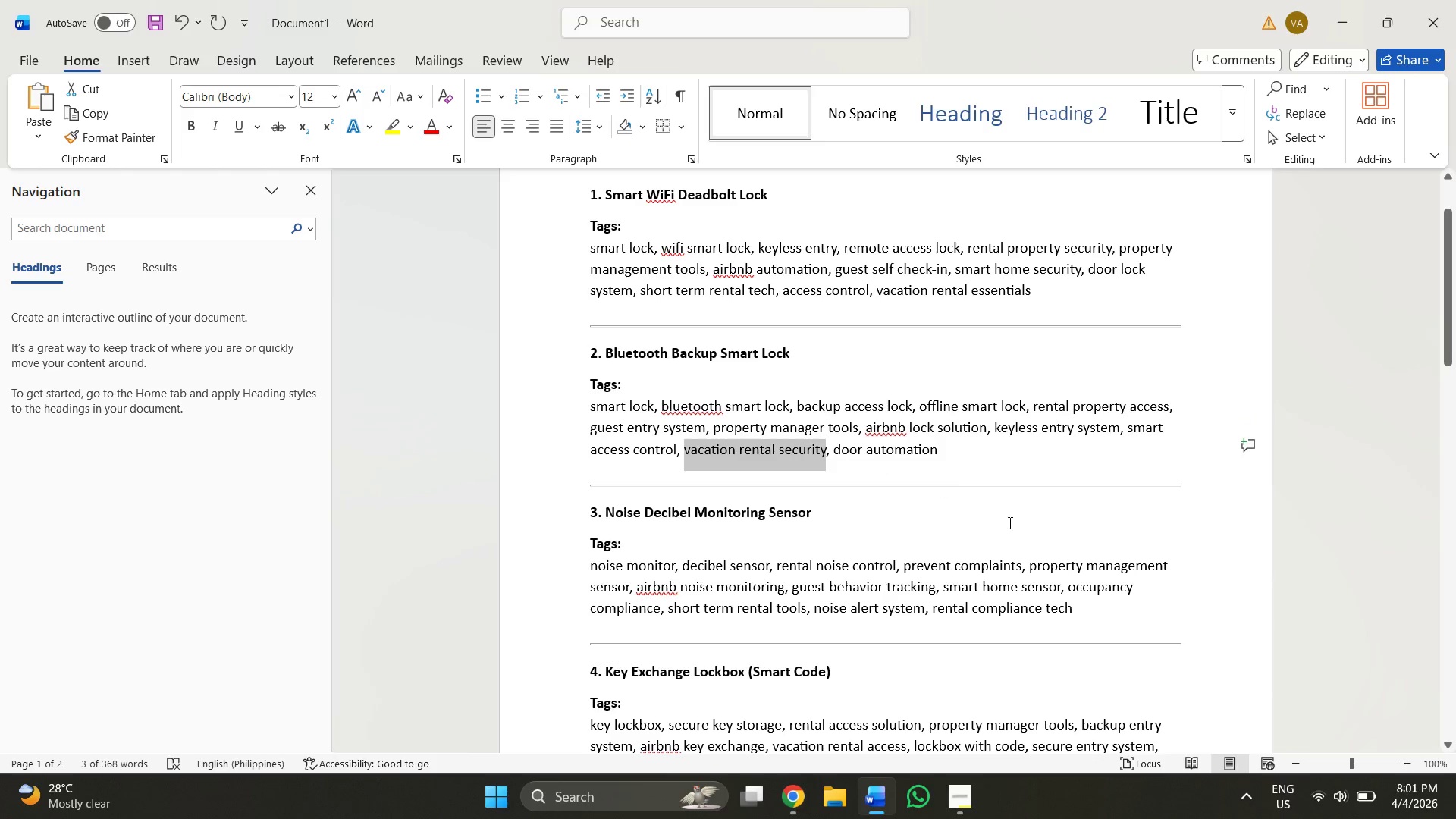 
key(Alt+Tab)
 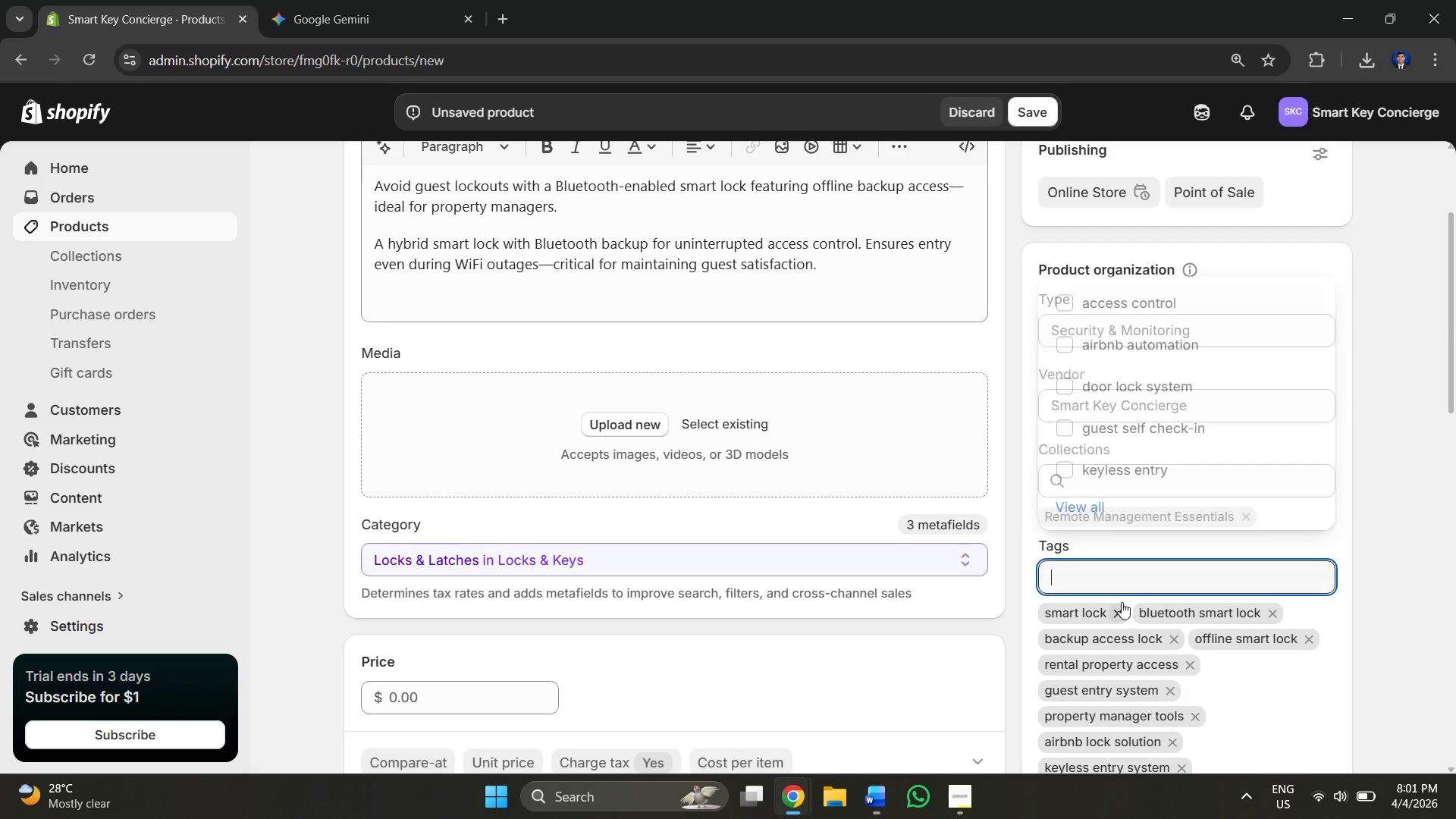 
key(Control+V)
 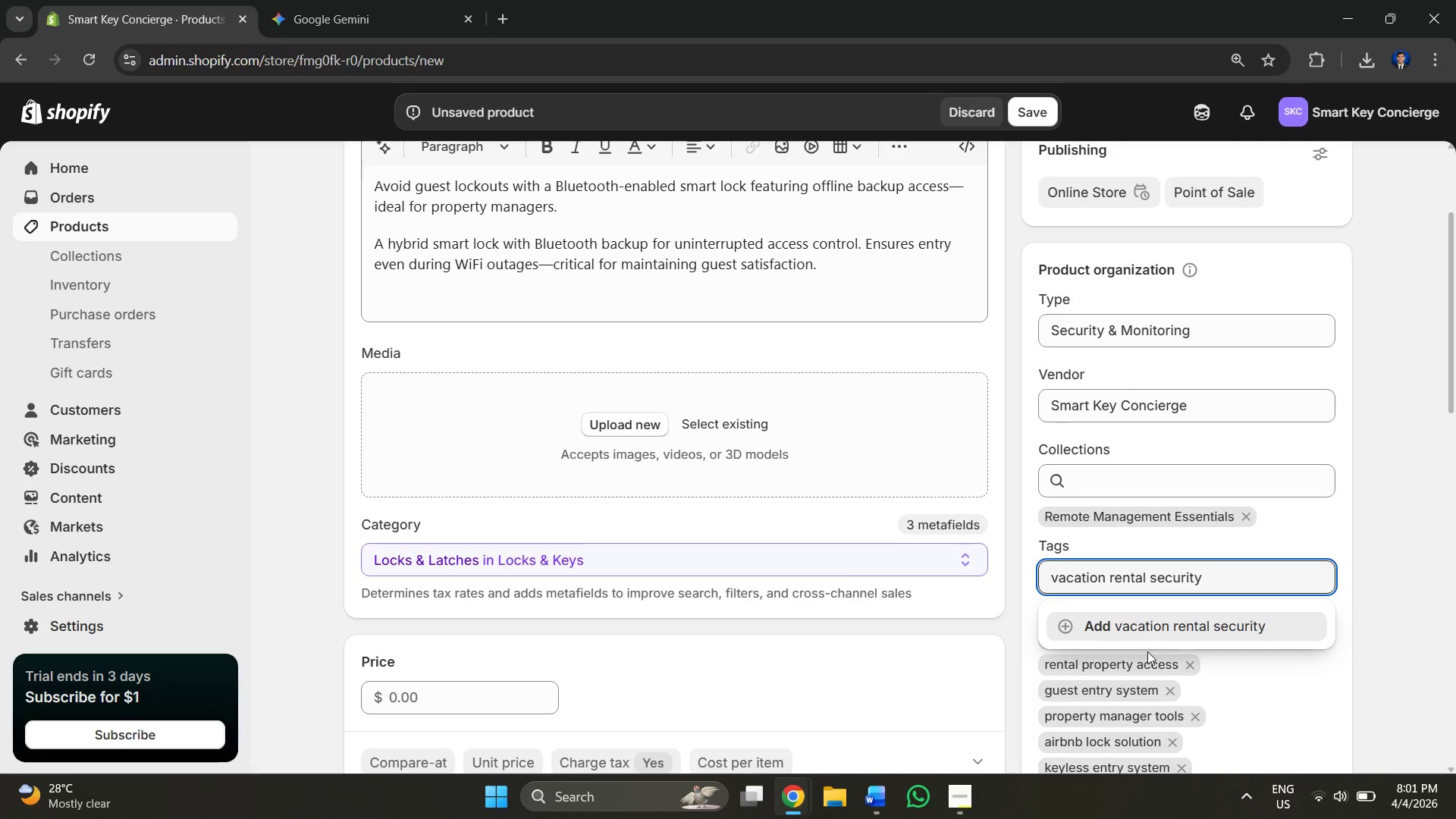 
left_click([1141, 617])
 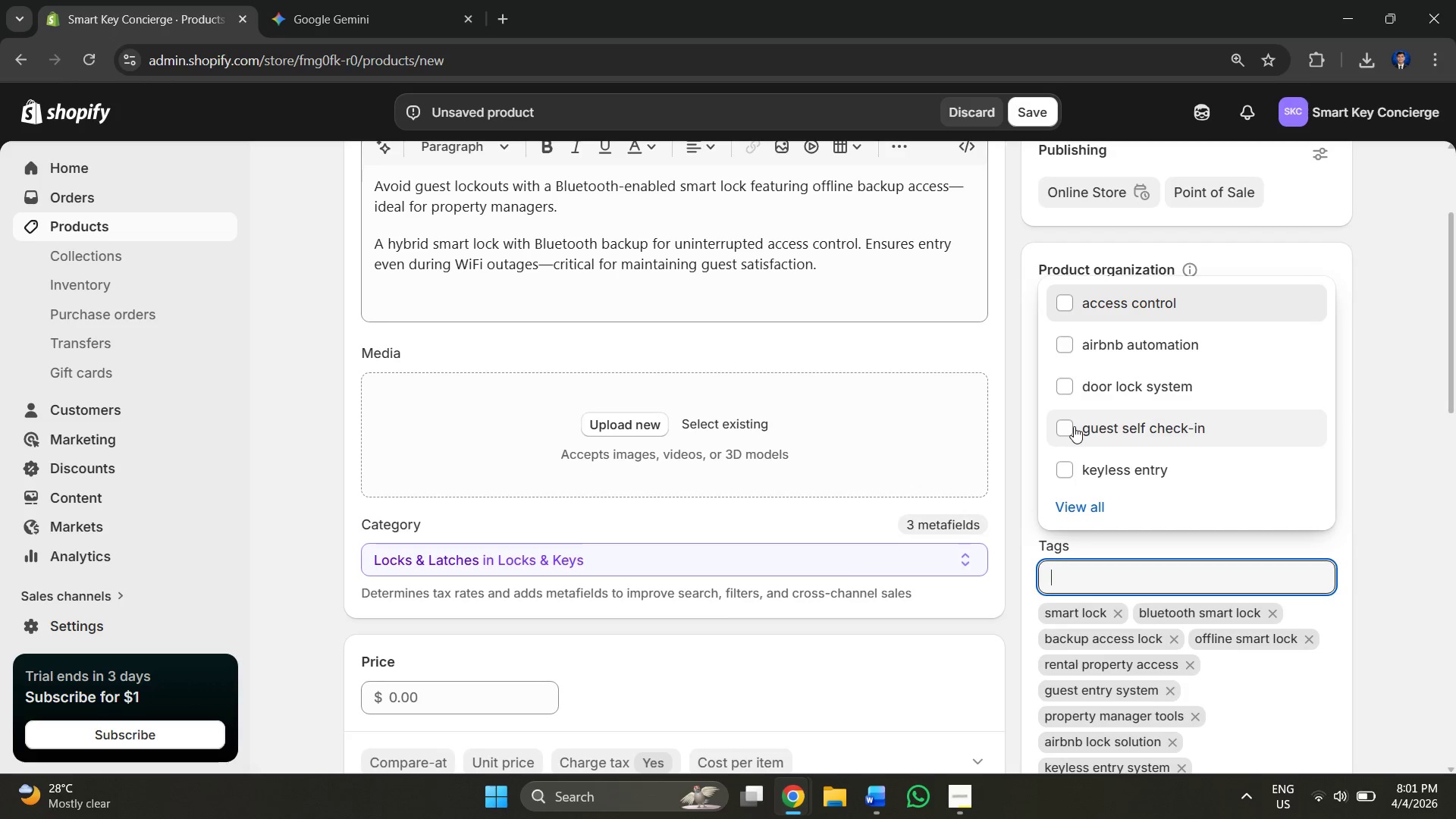 
key(Alt+AltLeft)
 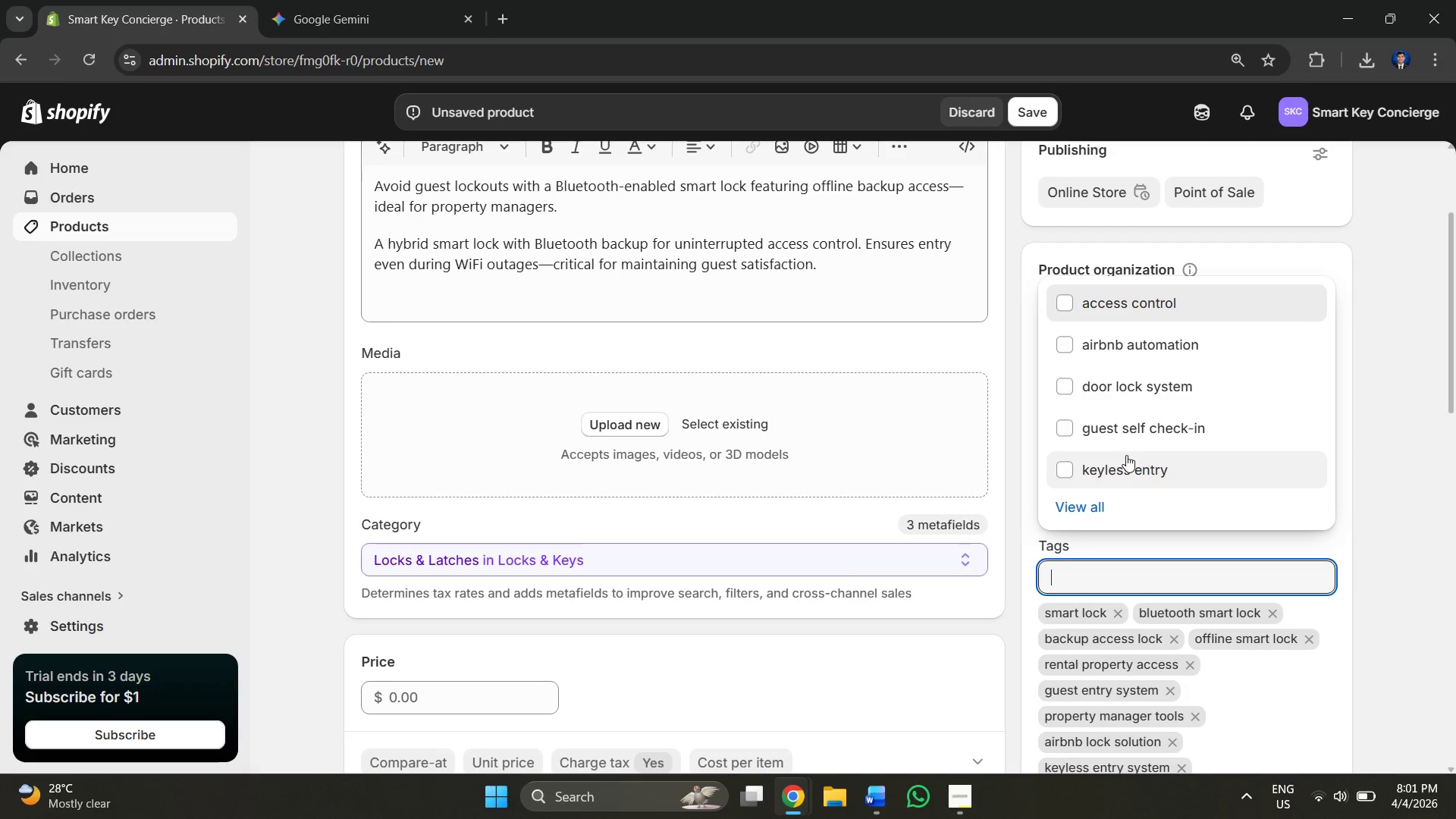 
key(Alt+Tab)
 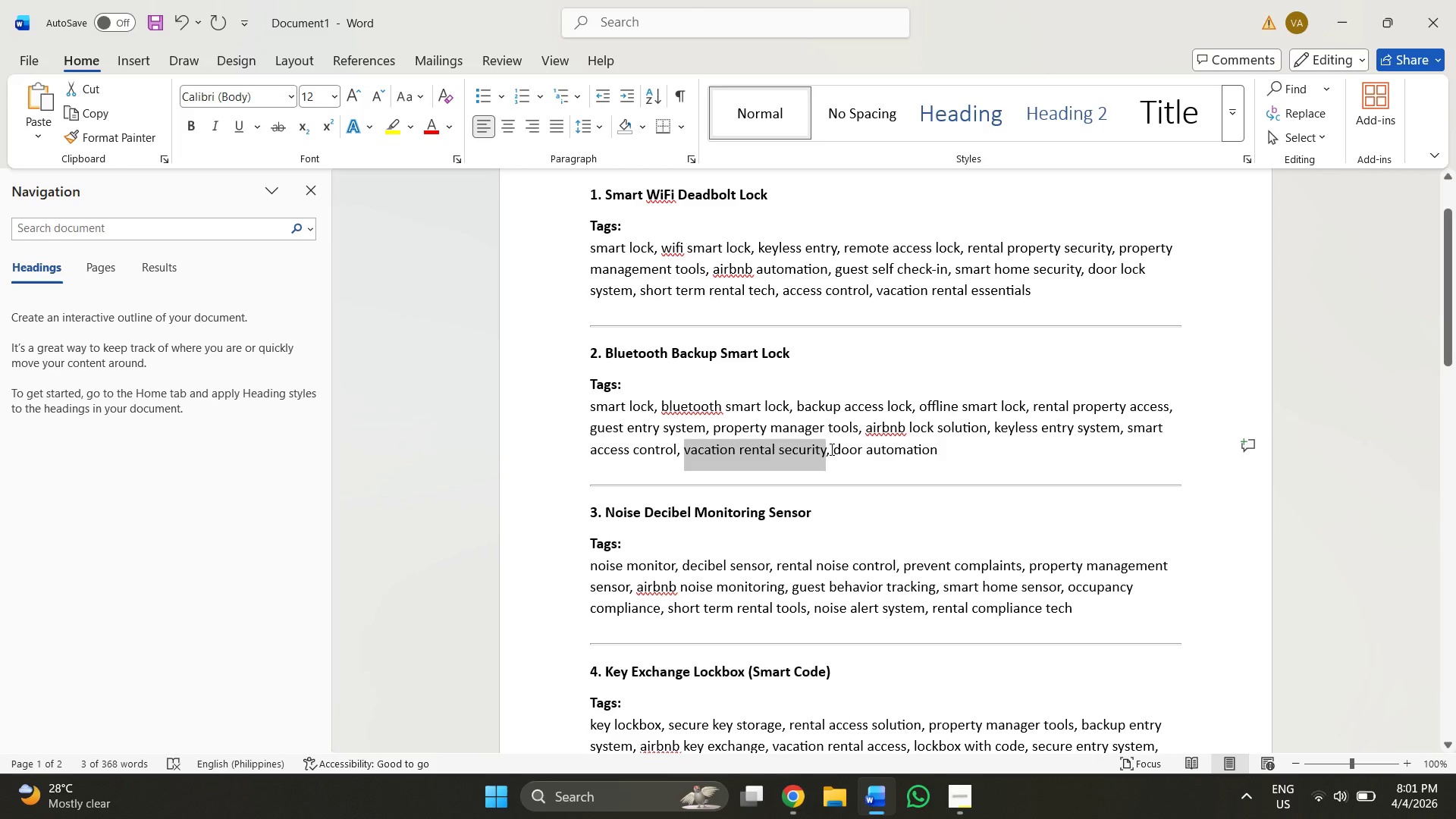 
left_click_drag(start_coordinate=[837, 449], to_coordinate=[912, 453])
 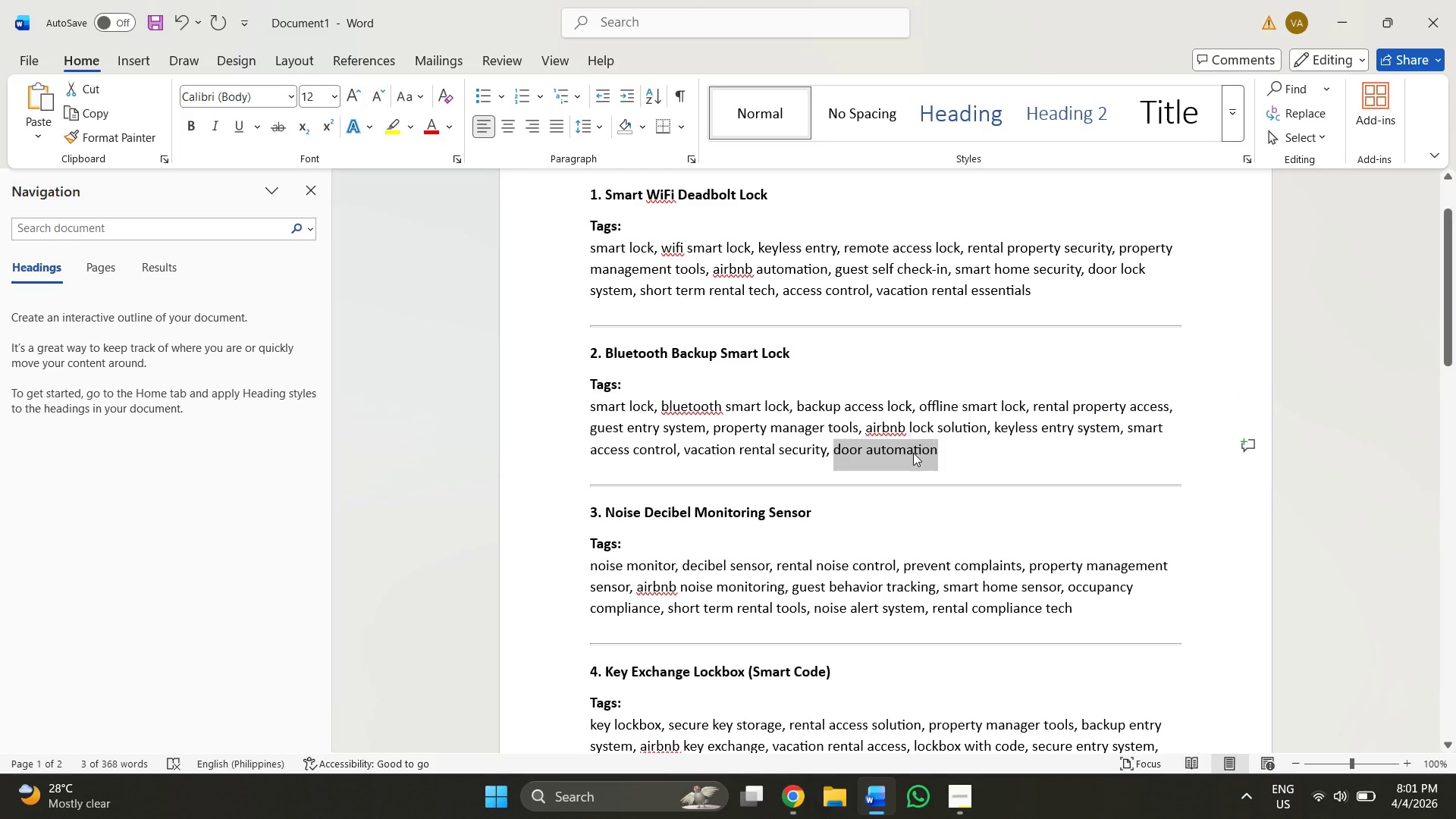 
key(Control+C)
 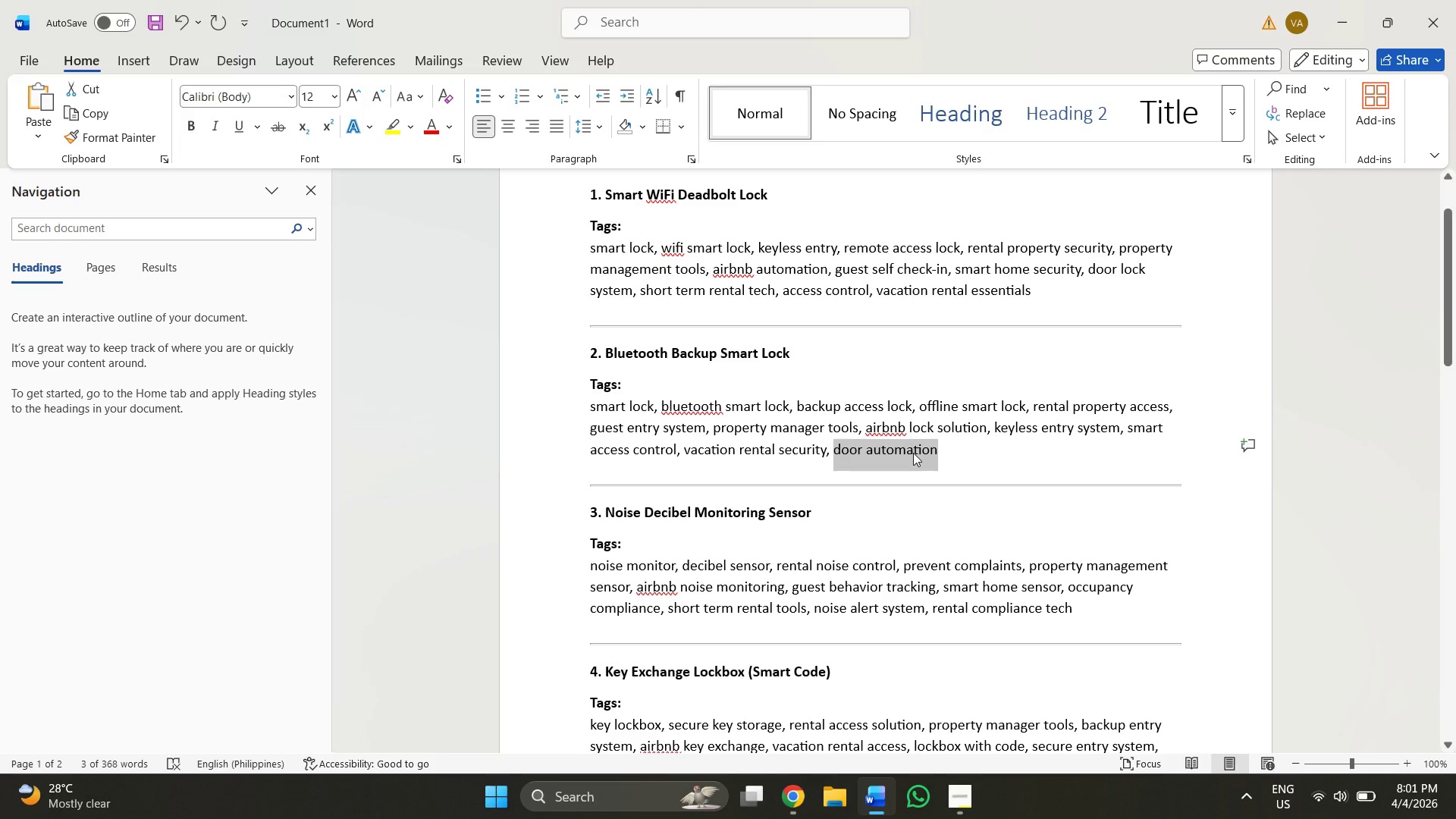 
key(Alt+AltLeft)
 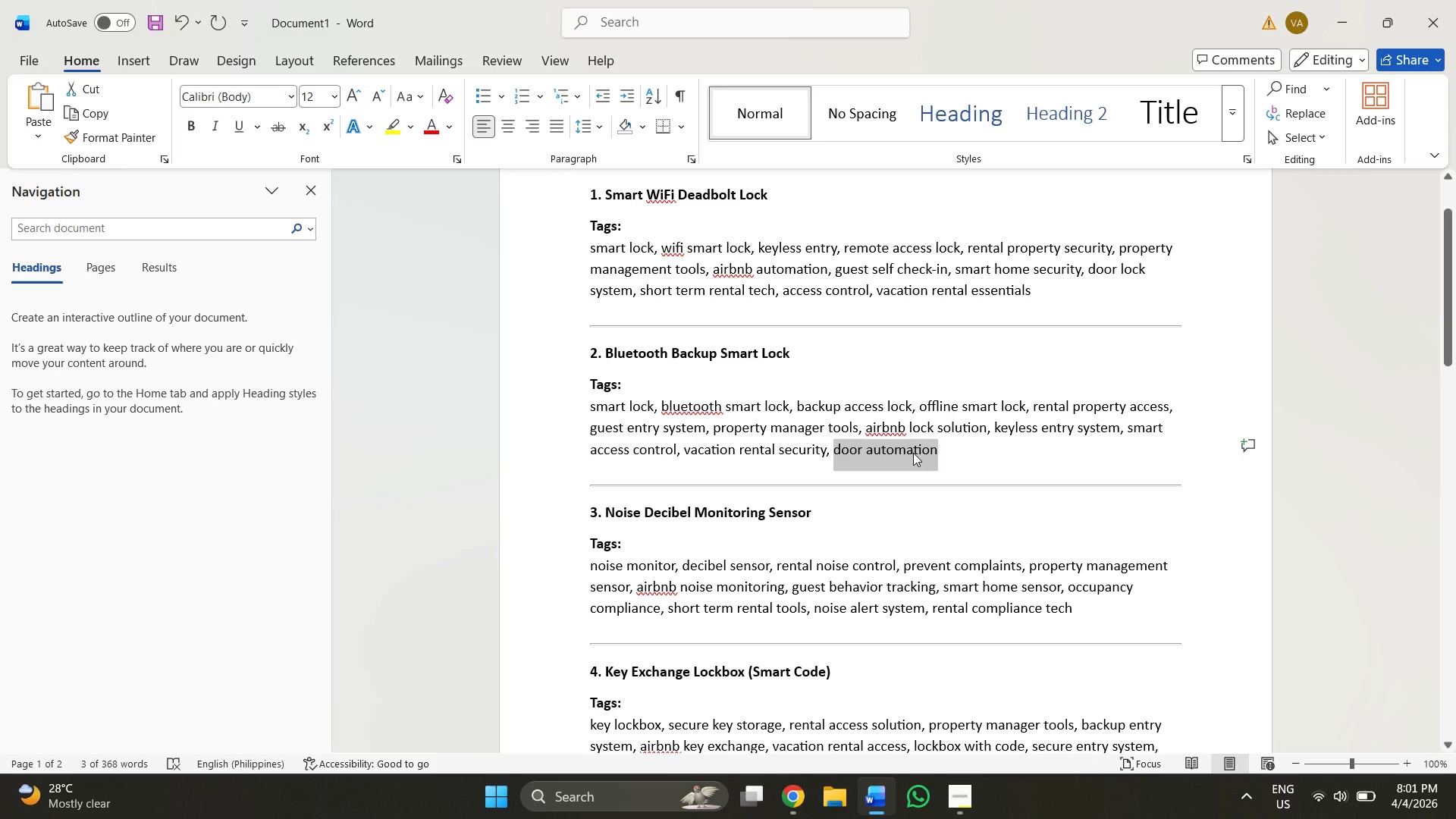 
key(Alt+Tab)
 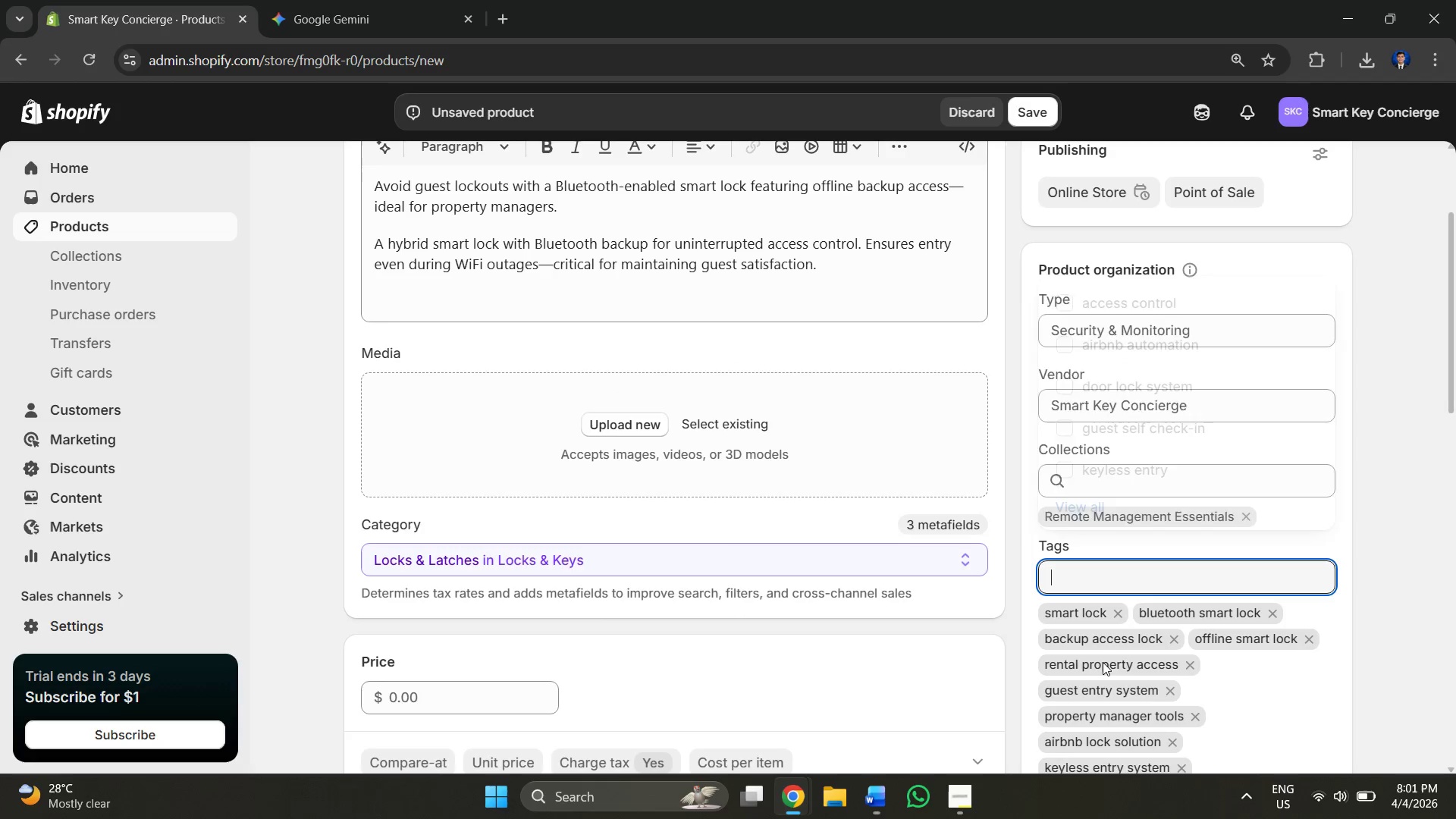 
key(Control+V)
 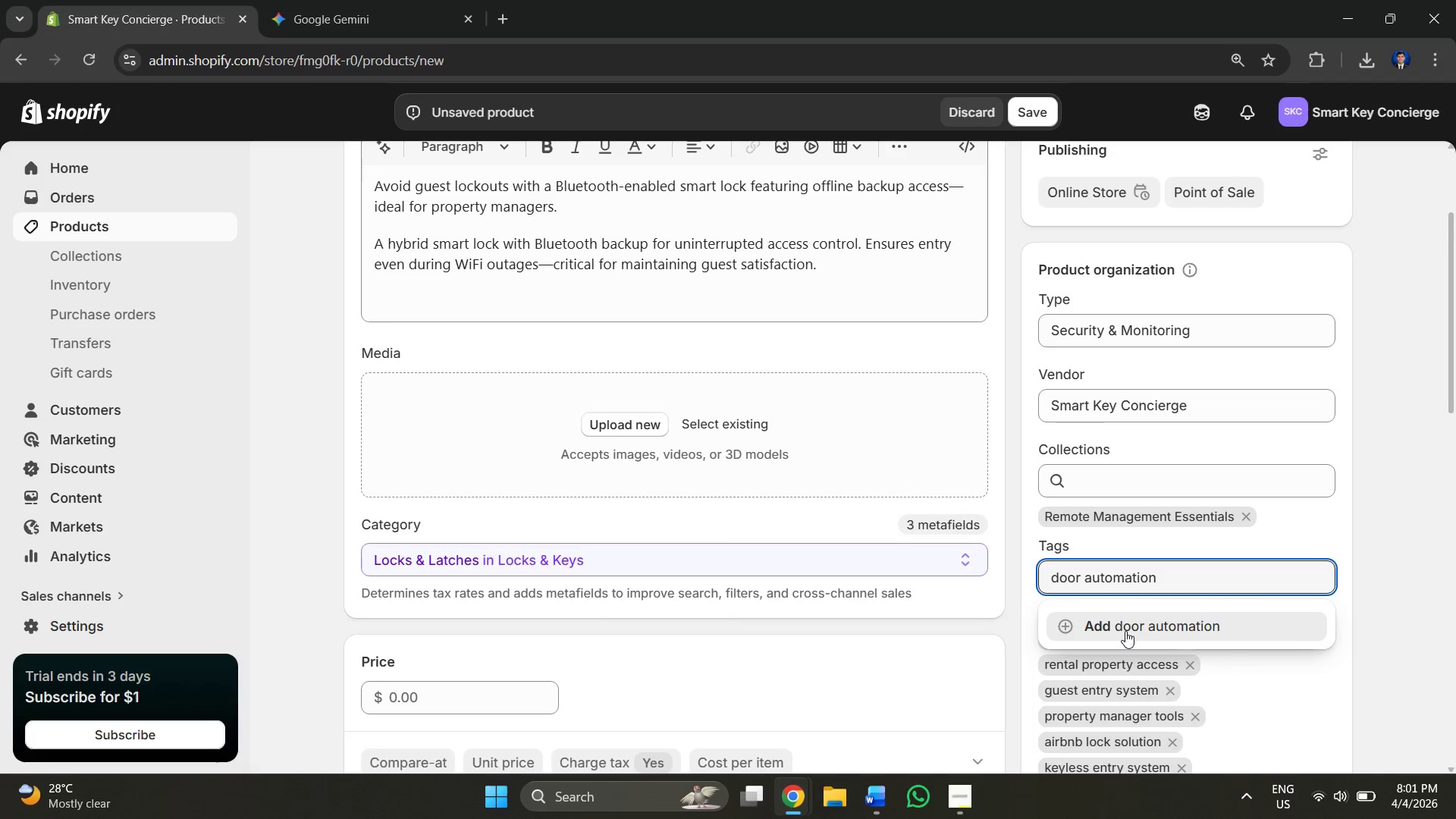 
left_click([1125, 631])
 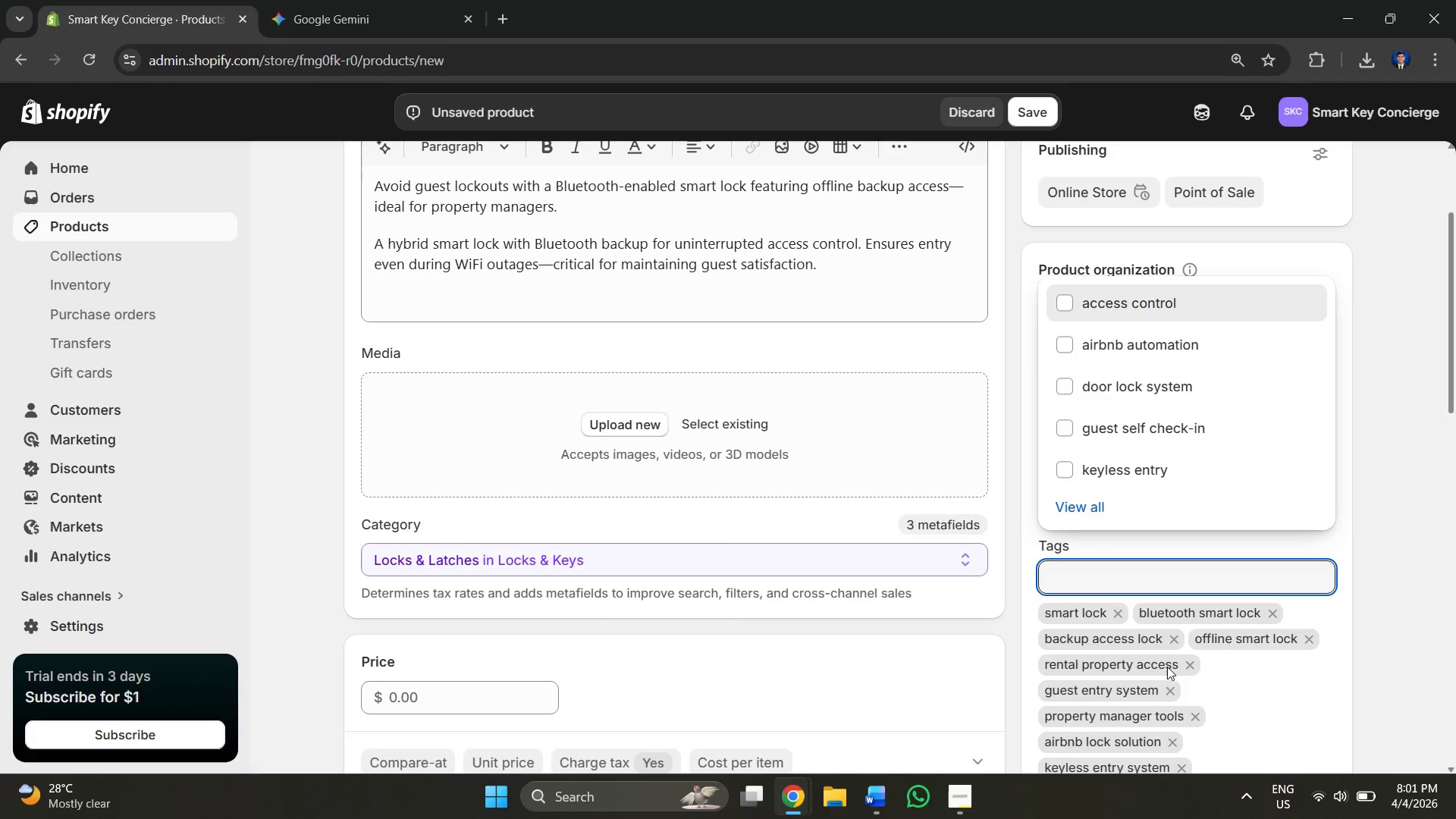 
scroll: coordinate [967, 486], scroll_direction: down, amount: 4.0
 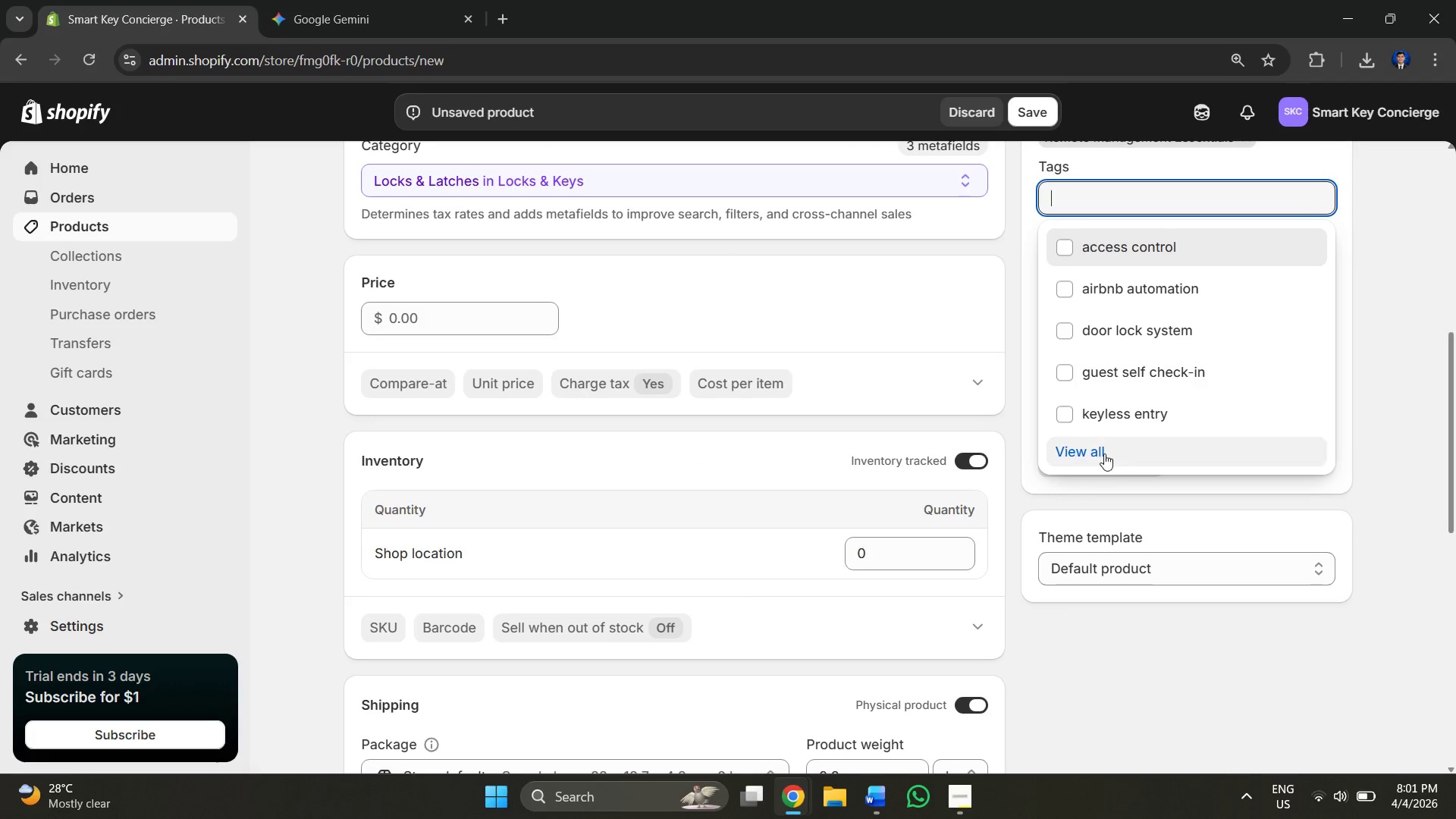 
scroll: coordinate [1106, 538], scroll_direction: up, amount: 1.0
 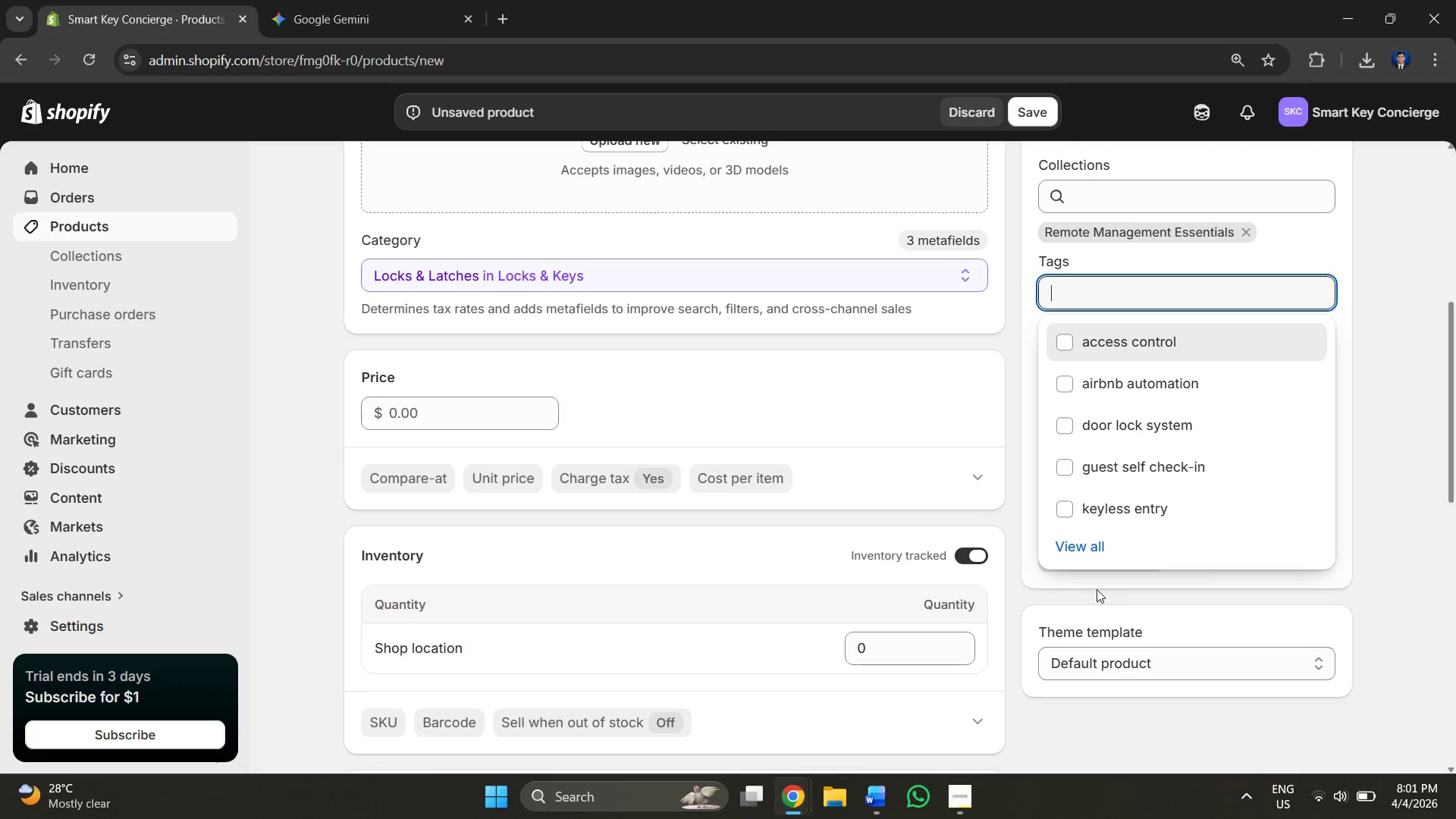 
left_click([1097, 588])
 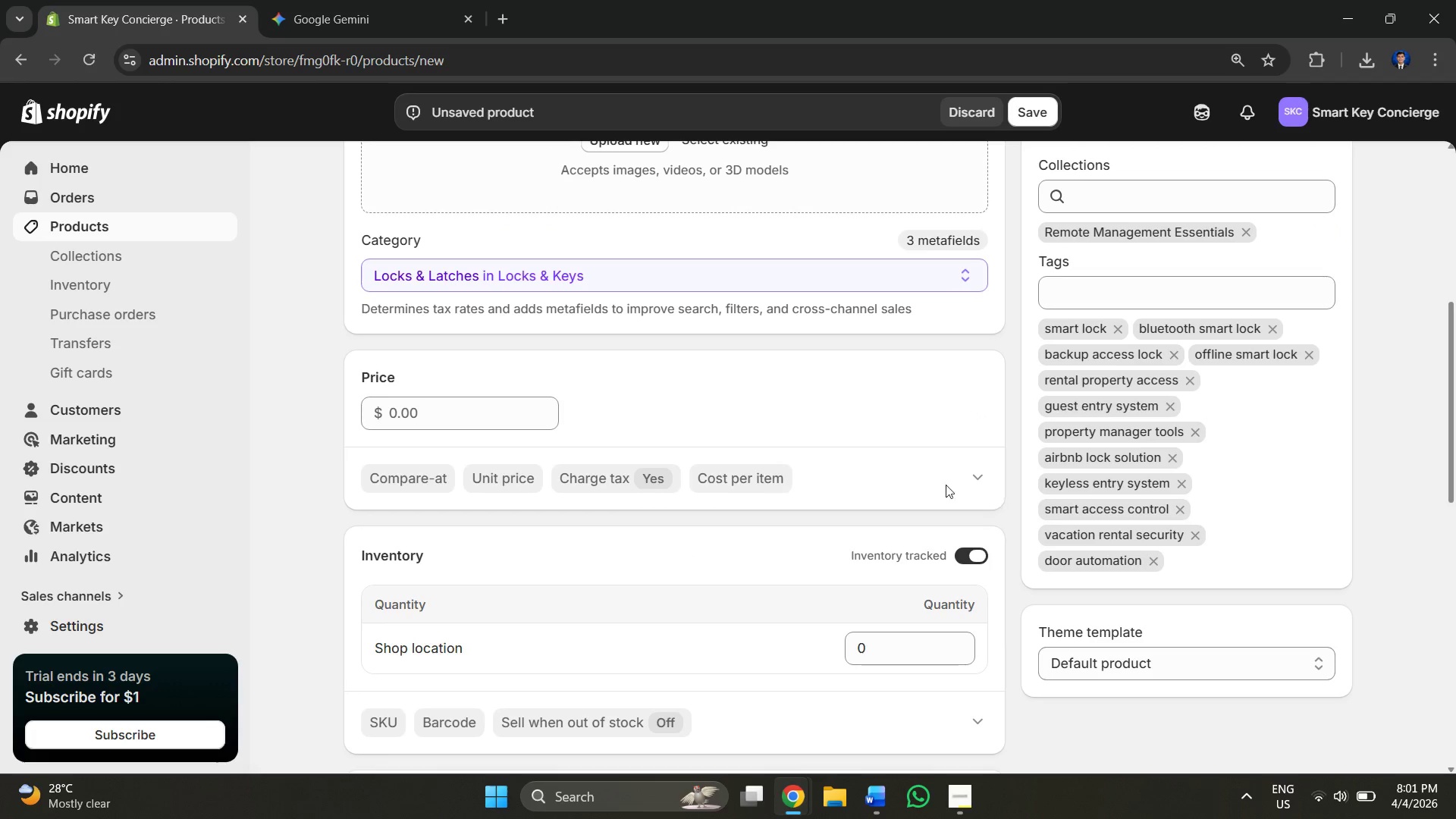 
scroll: coordinate [1007, 519], scroll_direction: down, amount: 3.0
 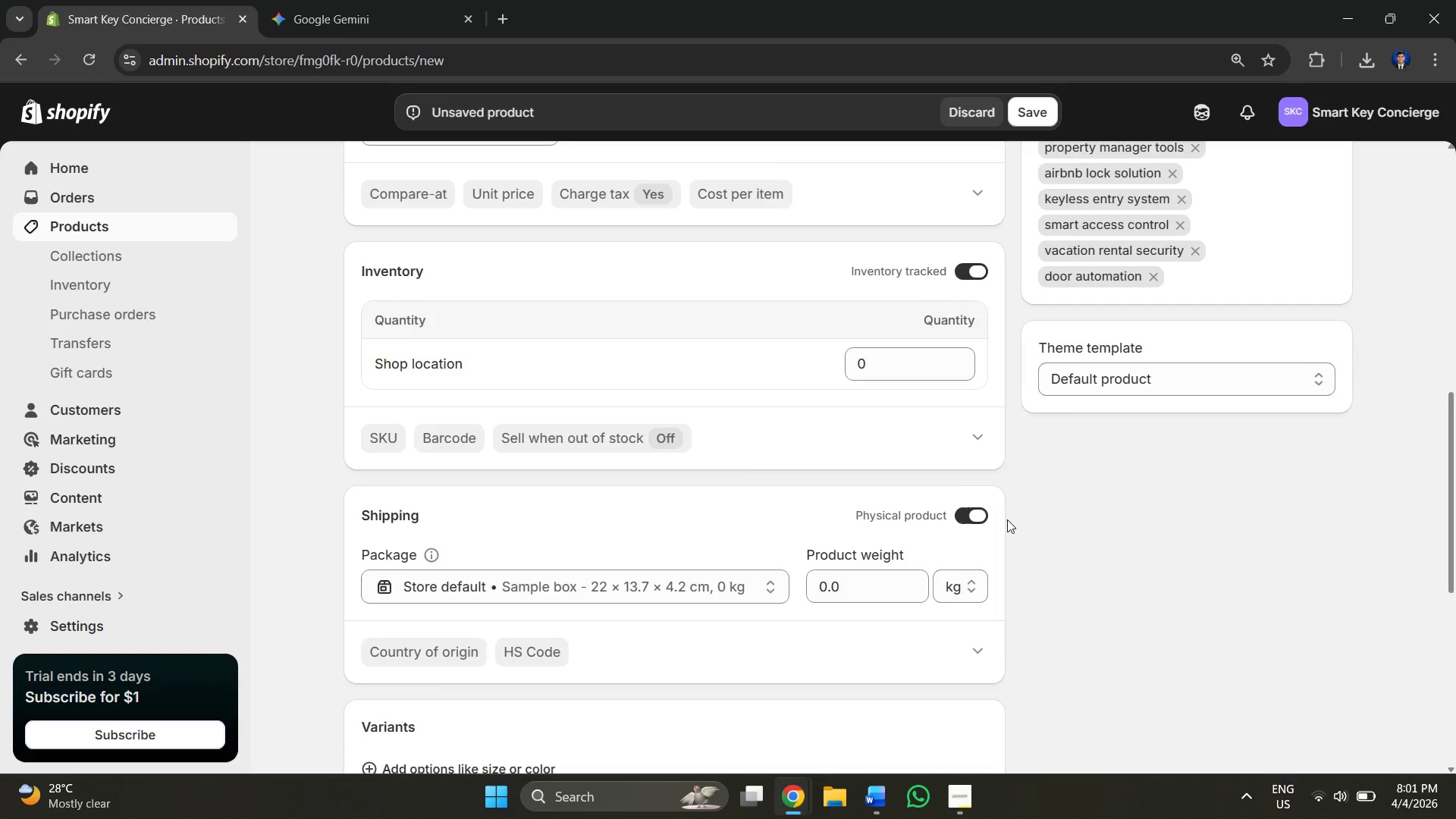 
scroll: coordinate [627, 327], scroll_direction: up, amount: 4.0
 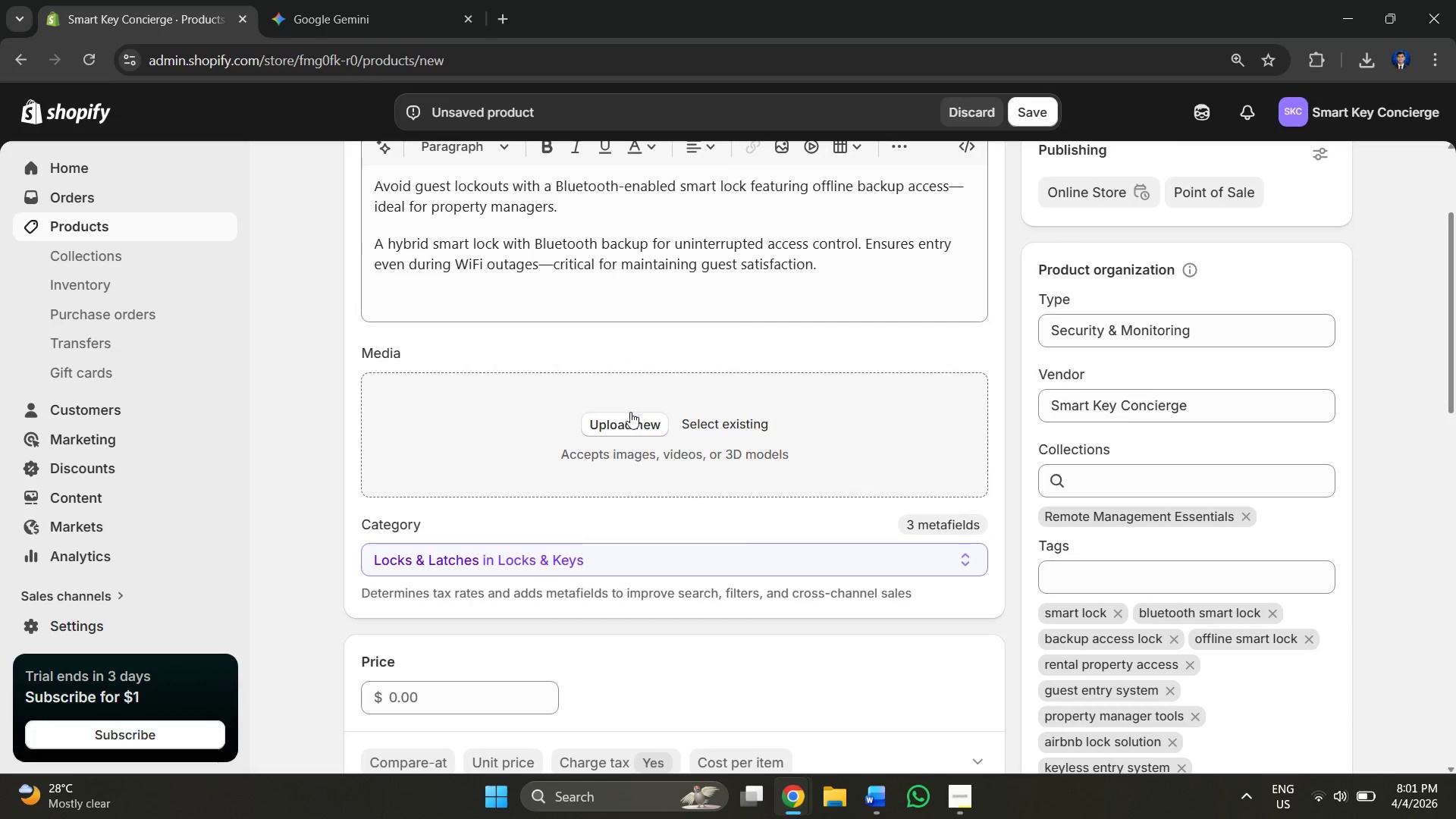 
left_click([630, 426])
 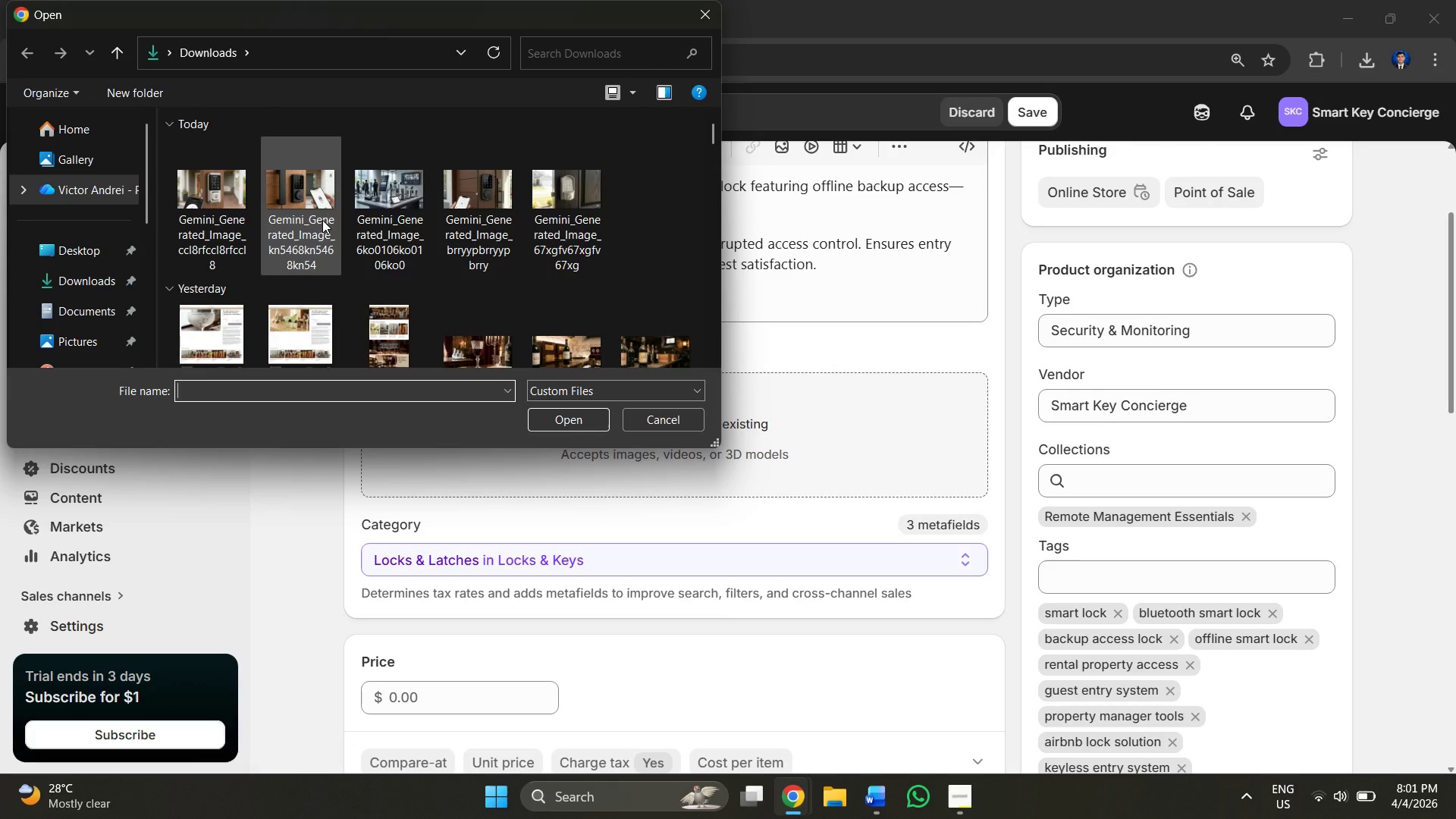 
left_click([322, 220])
 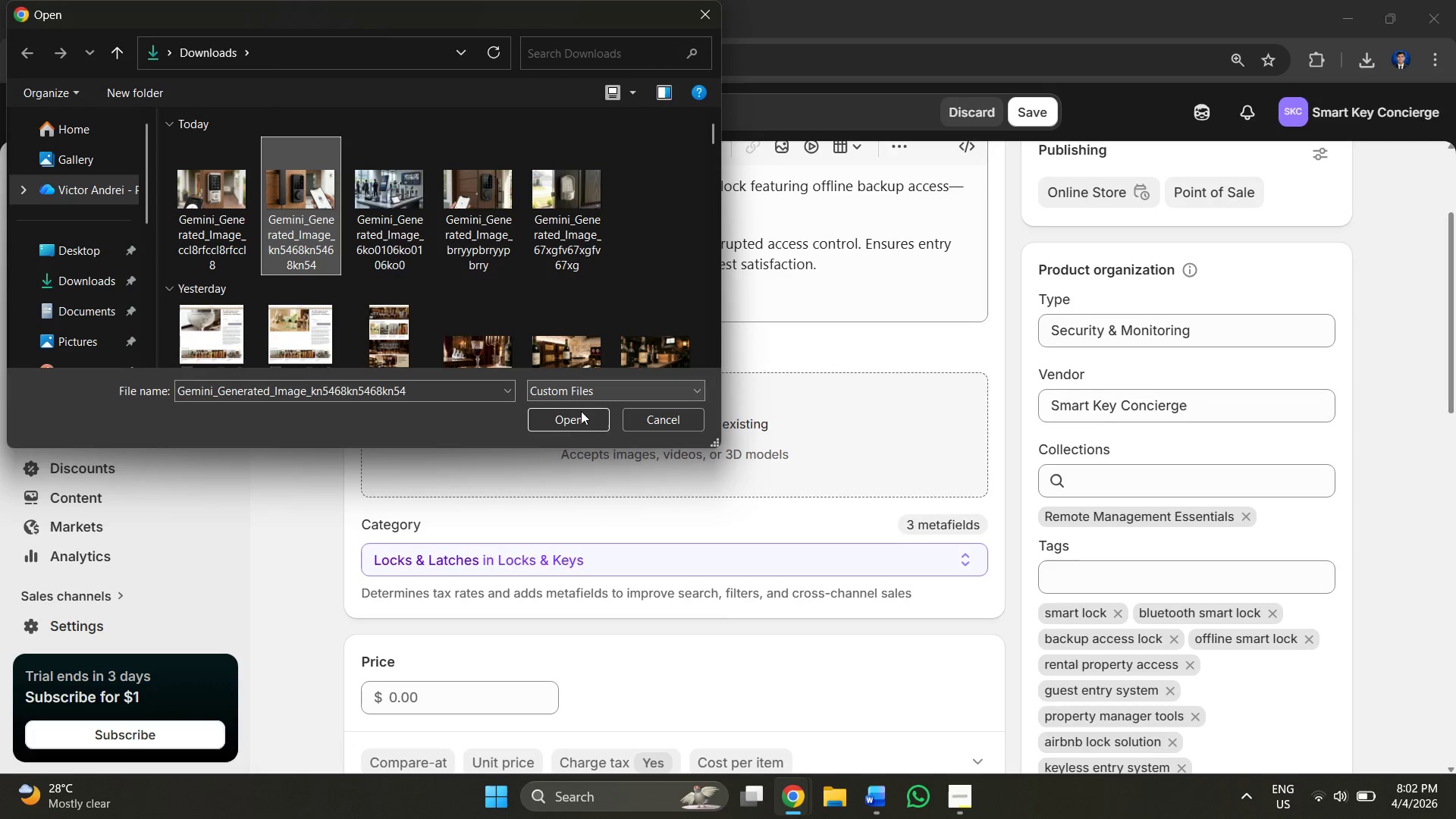 
left_click([579, 415])
 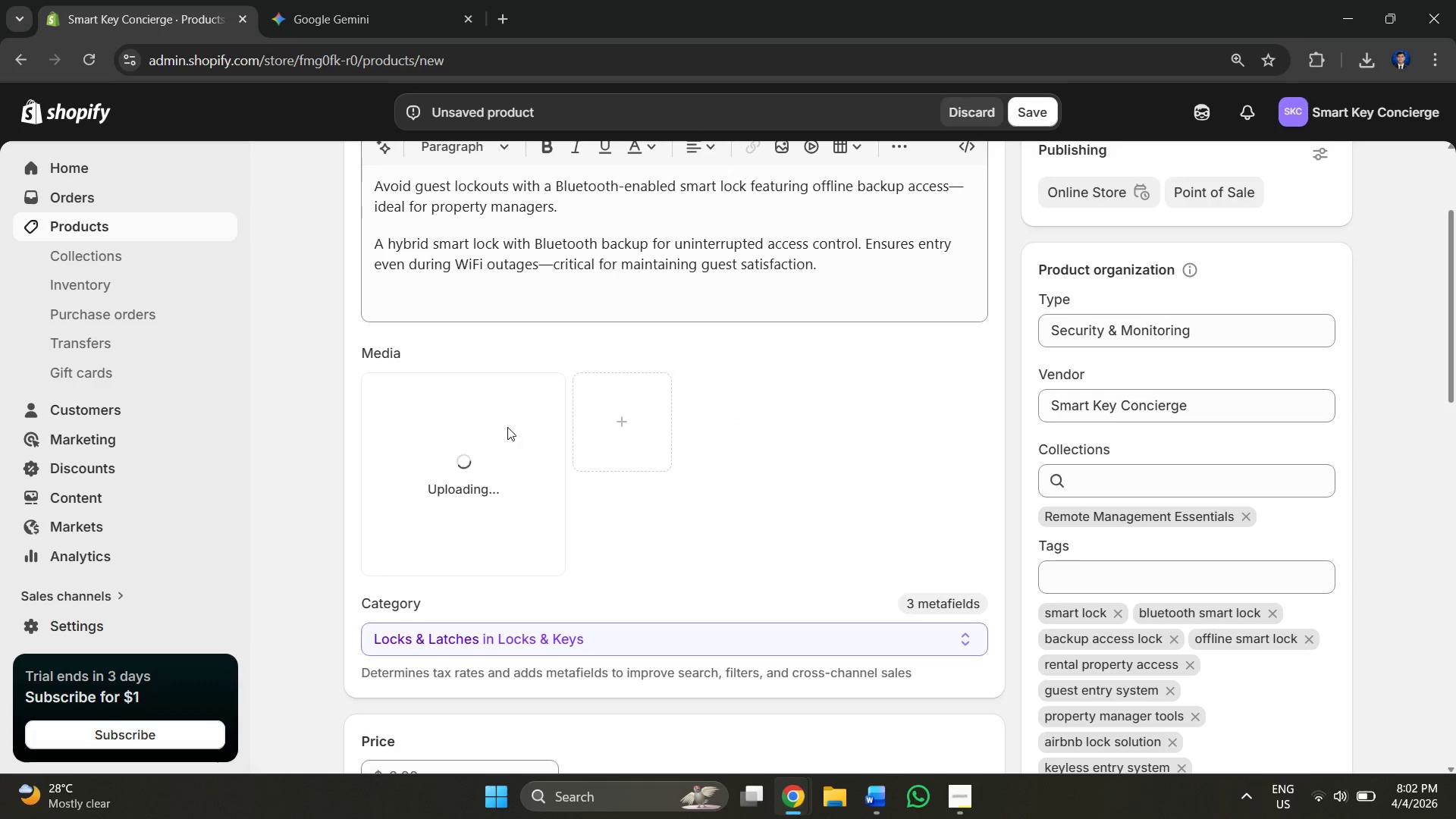 
left_click([610, 438])
 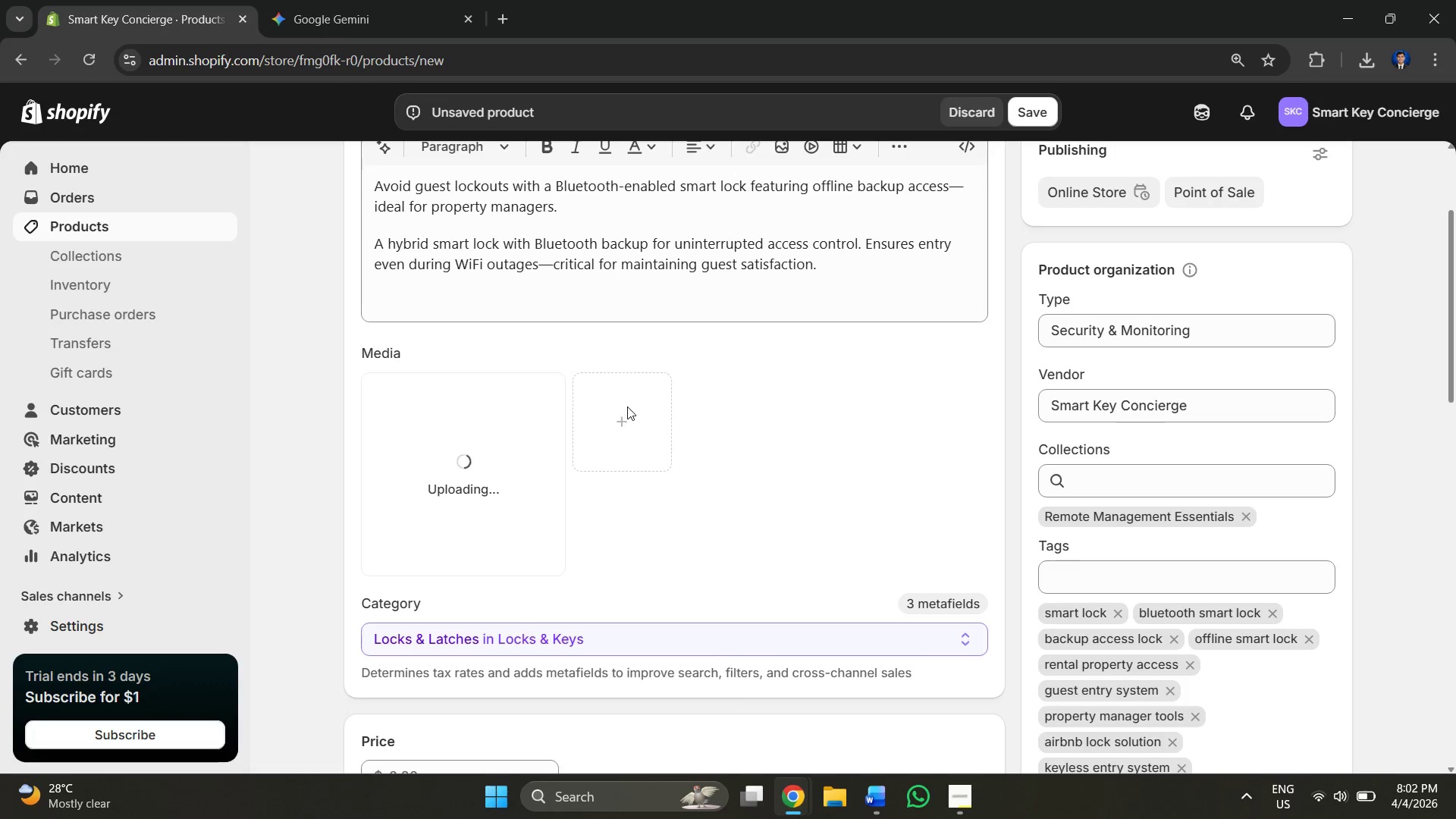 
left_click([630, 428])
 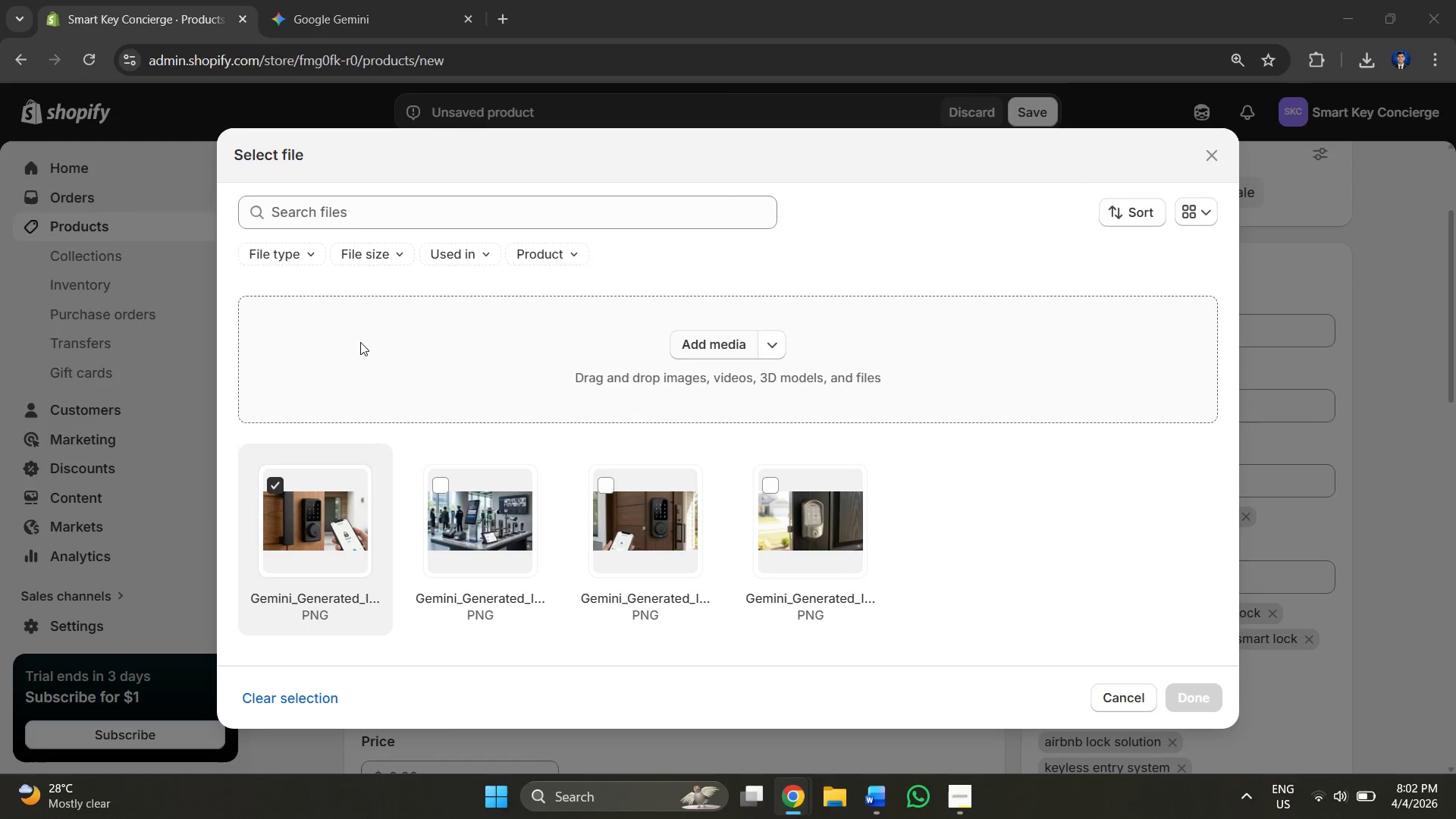 
left_click([209, 202])
 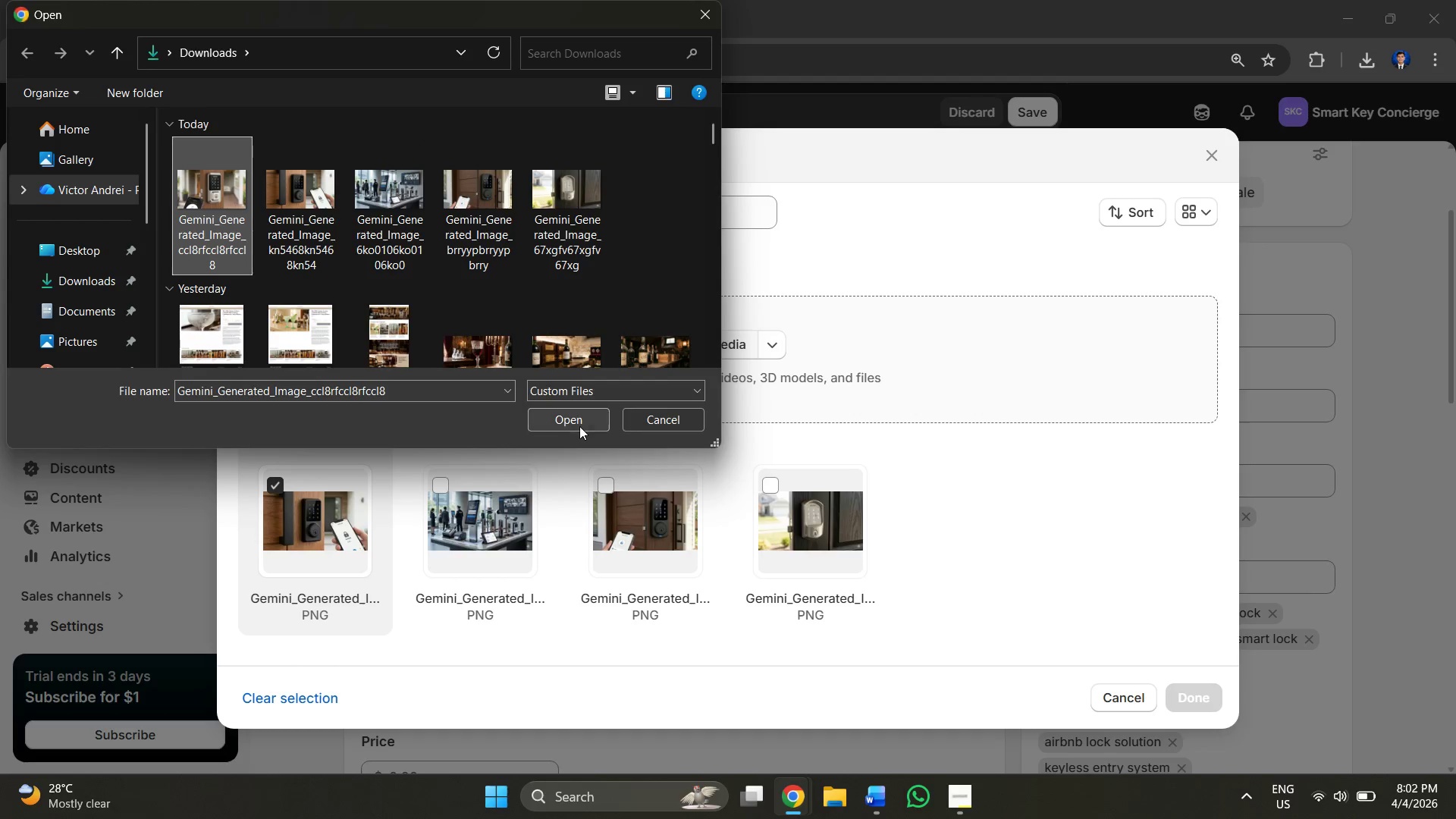 
left_click([572, 421])
 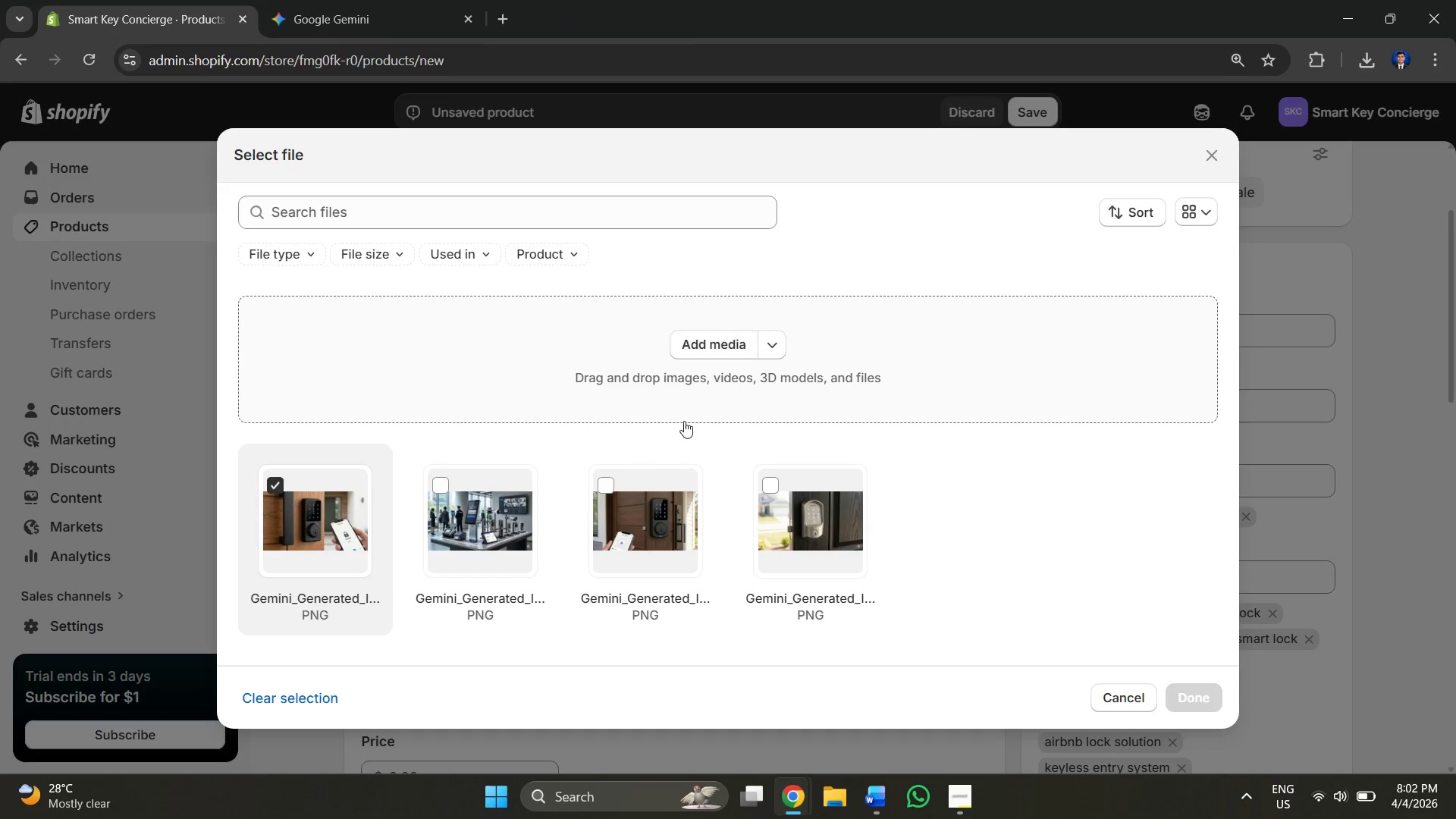 
scroll: coordinate [896, 487], scroll_direction: down, amount: 4.0
 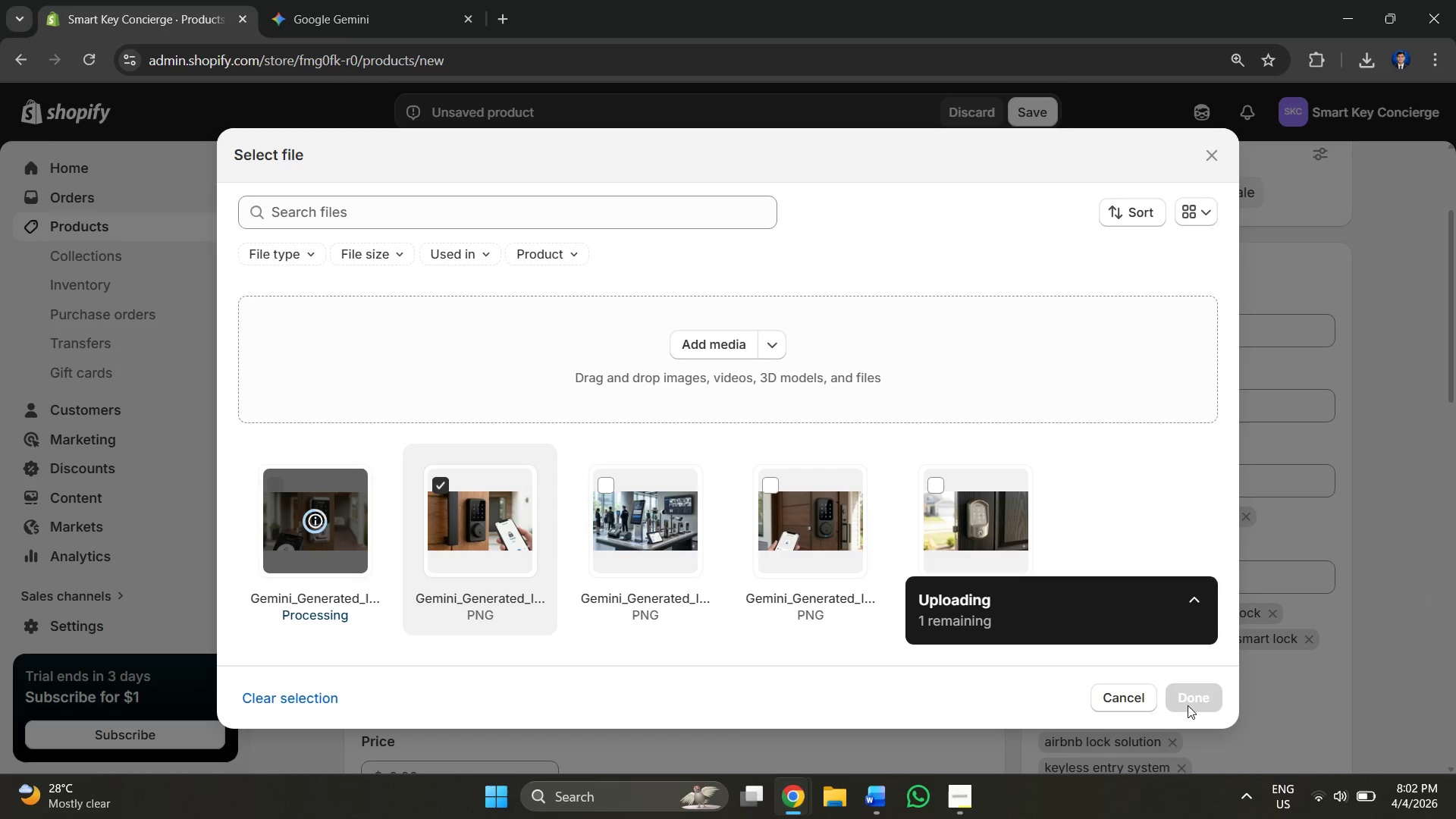 
wait(5.11)
 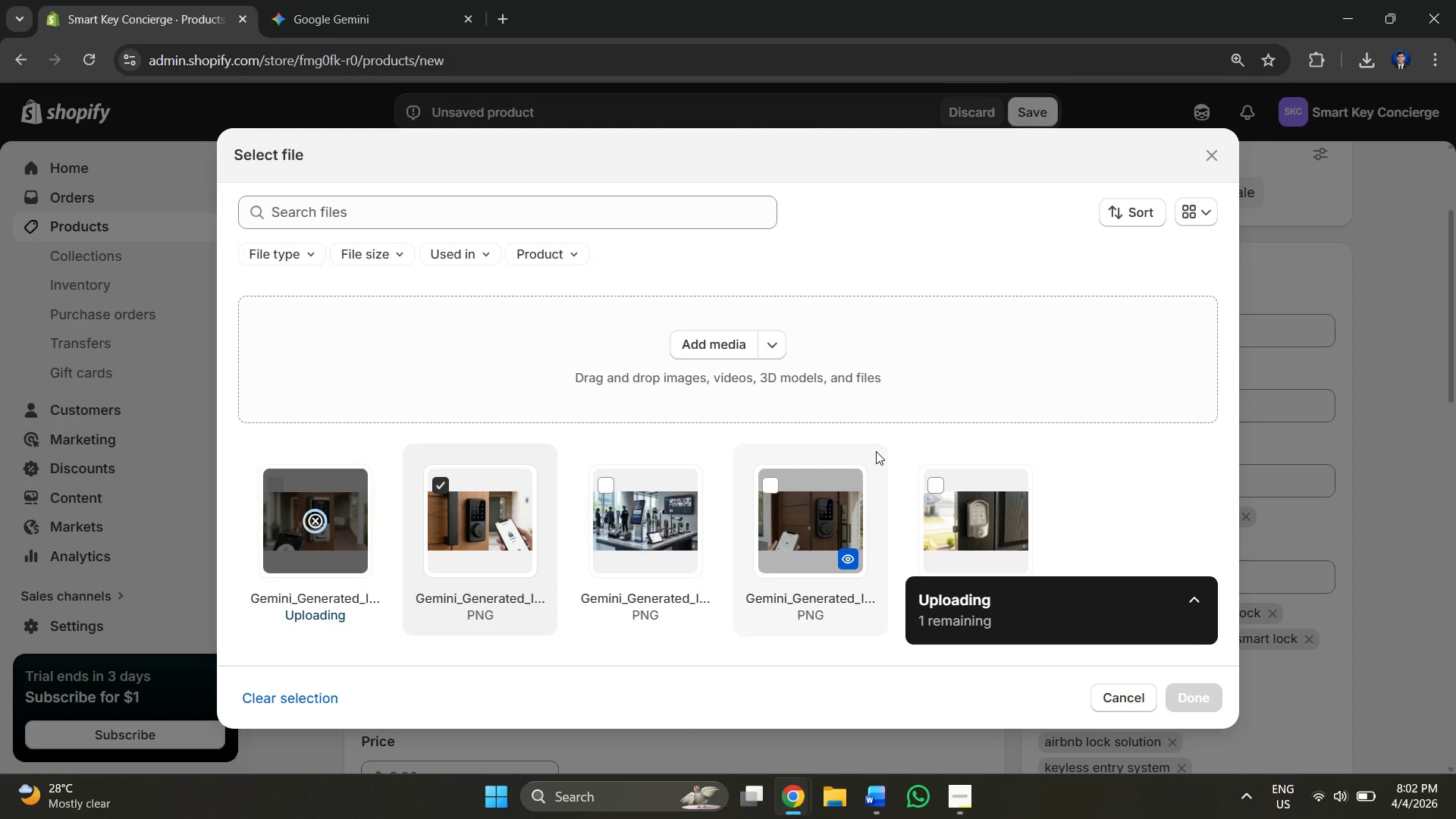 
left_click([1201, 705])
 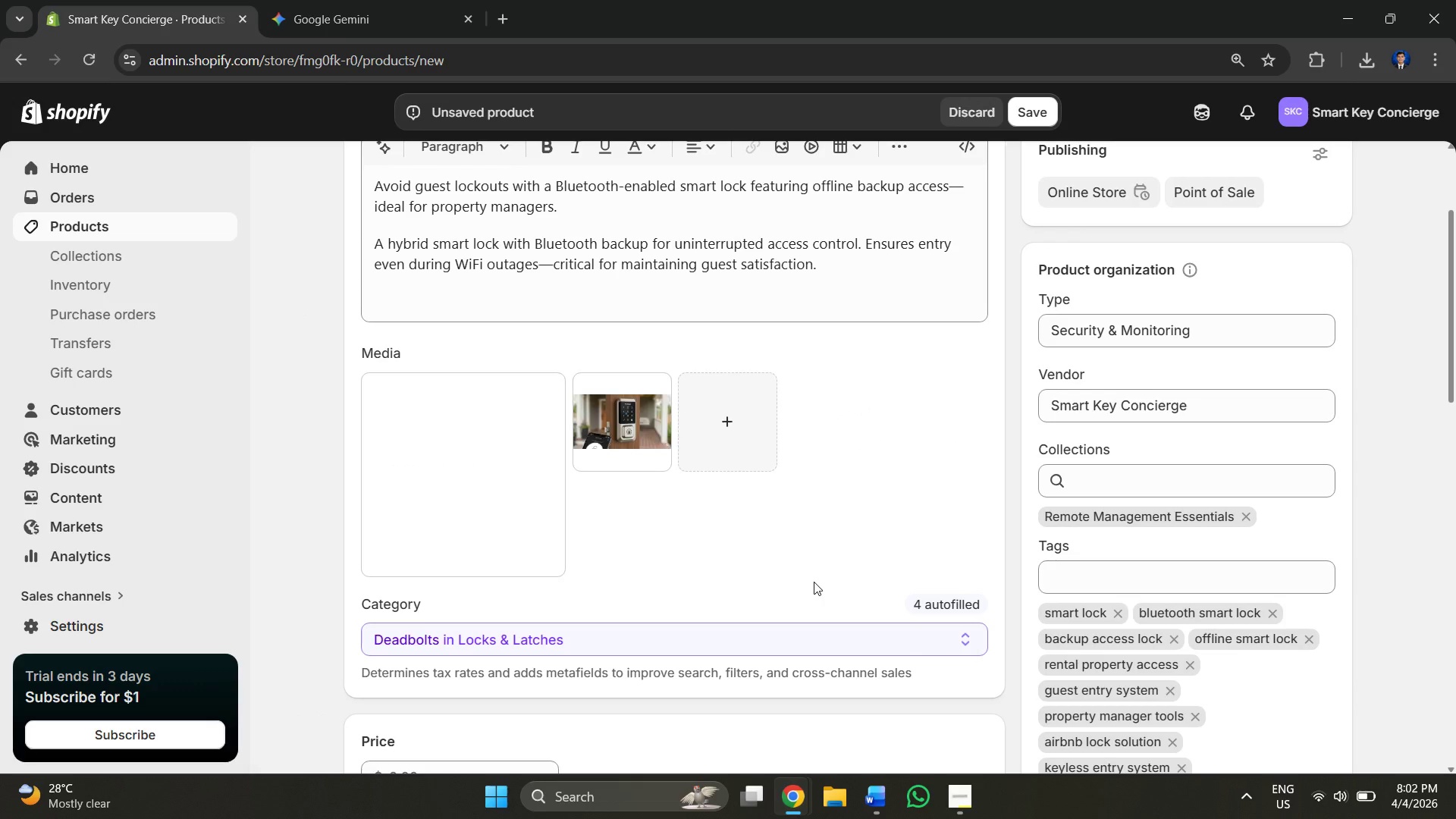 
scroll: coordinate [613, 526], scroll_direction: down, amount: 9.0
 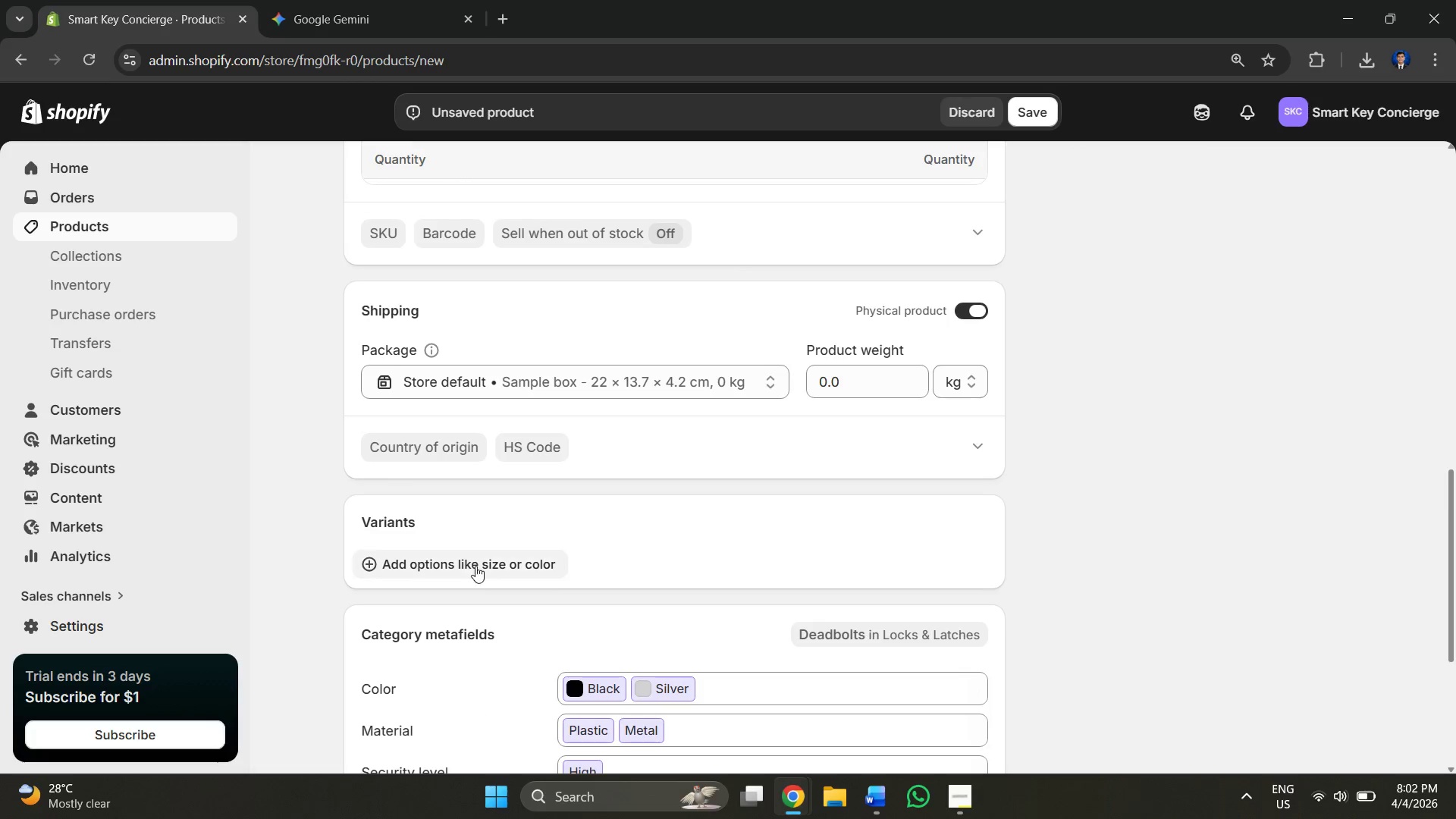 
left_click([472, 563])
 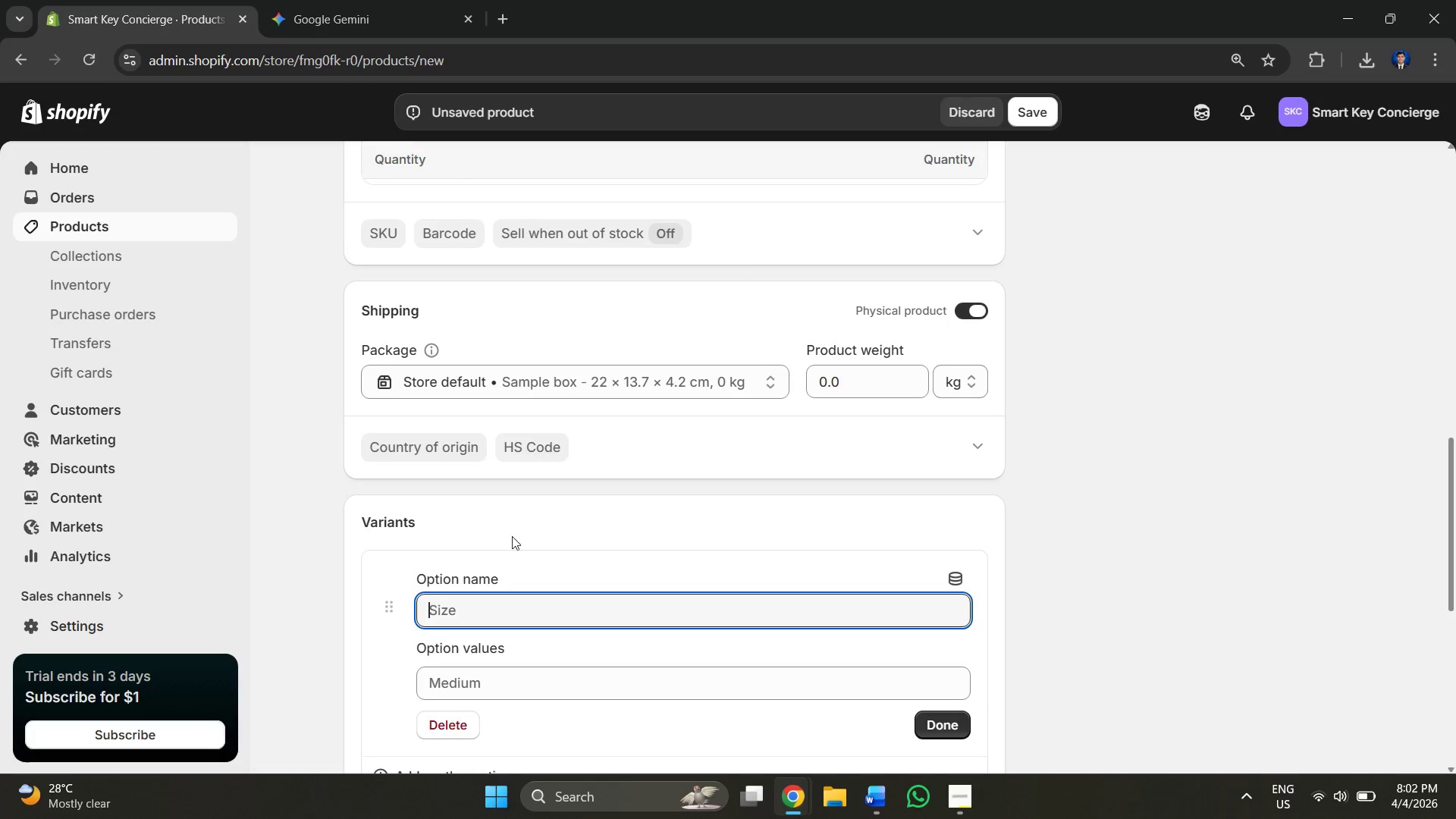 
hold_key(key=ControlLeft, duration=0.55)
 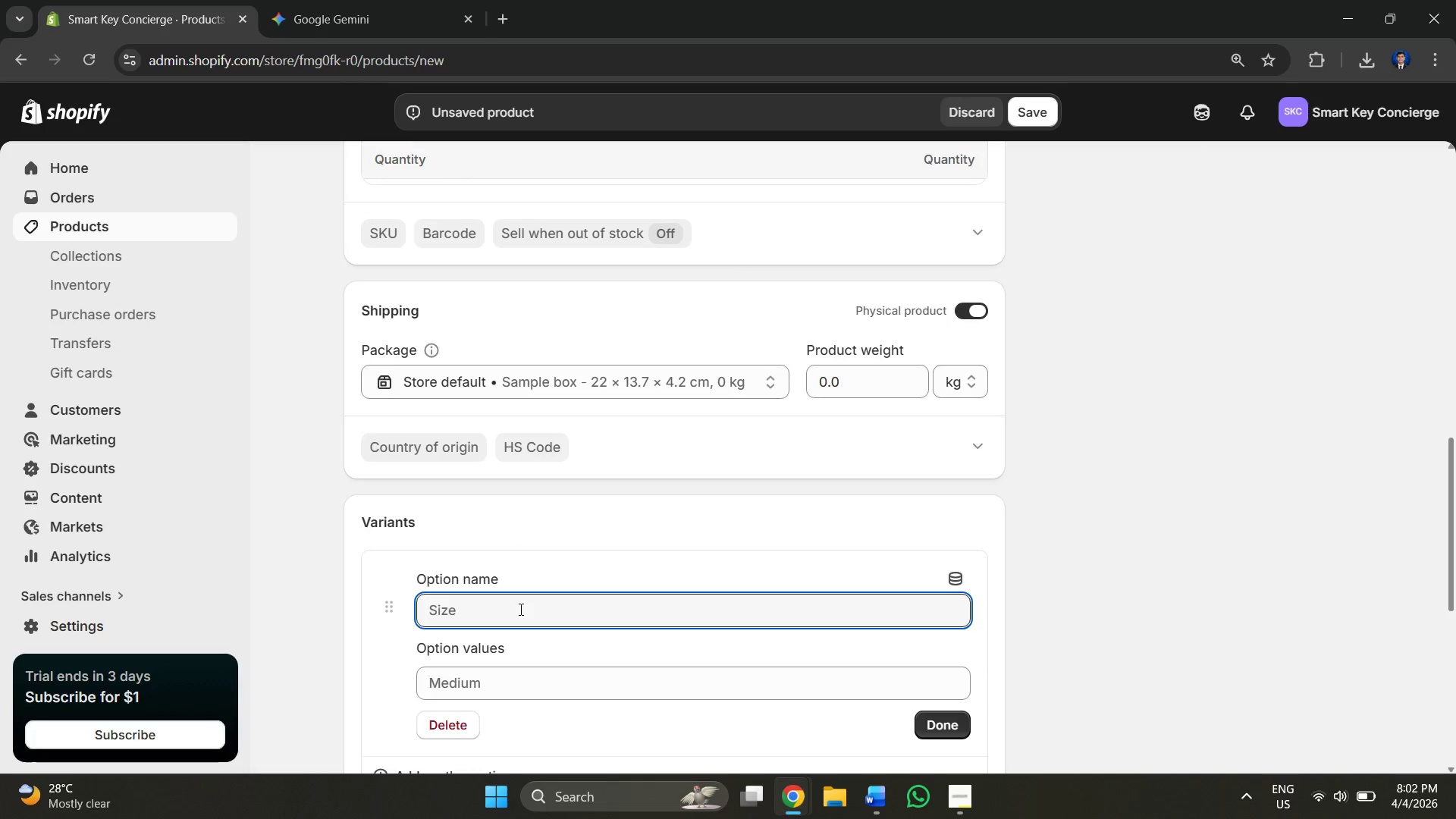 
type(Variants)
 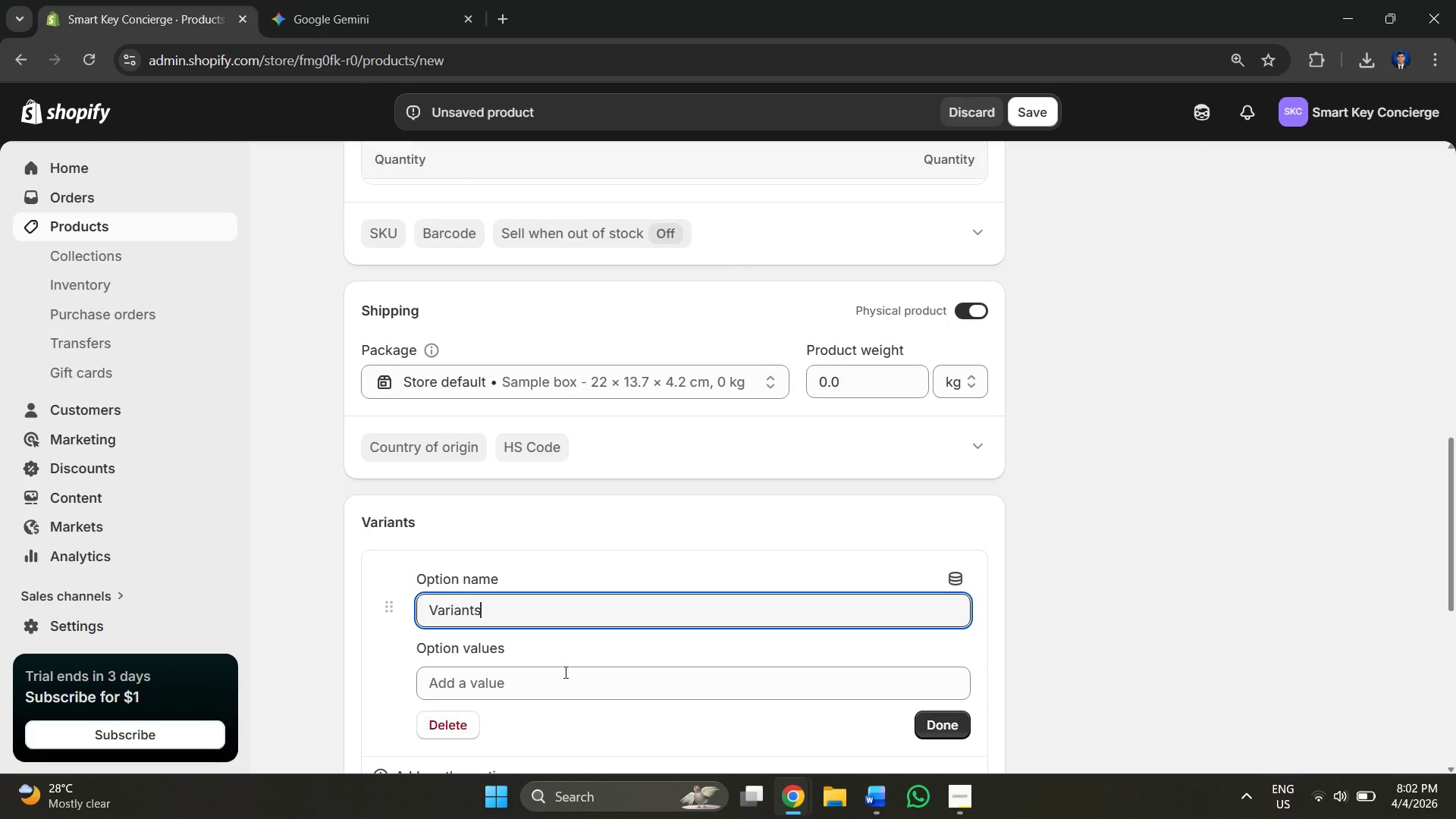 
left_click_drag(start_coordinate=[564, 667], to_coordinate=[557, 682])
 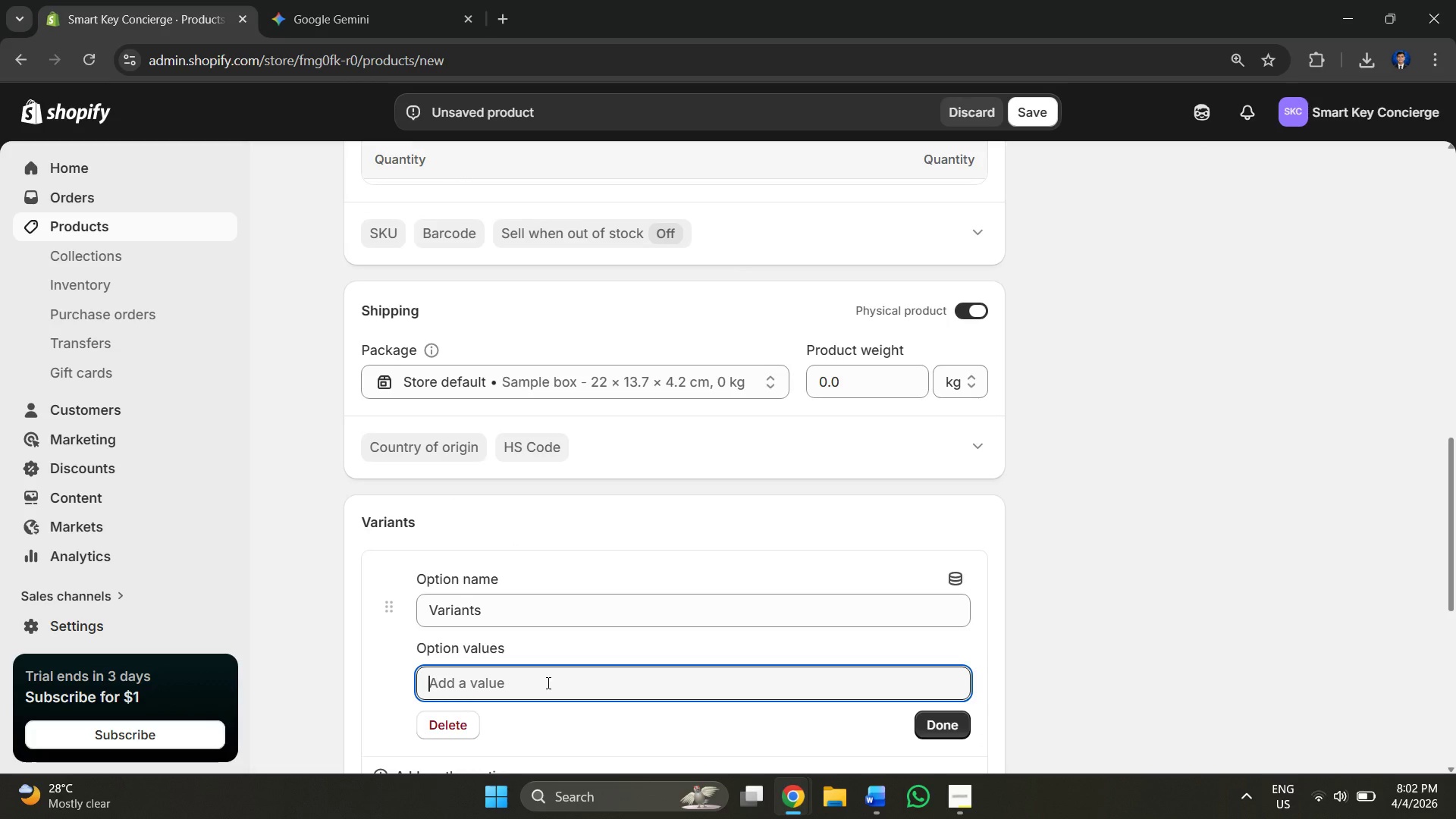 
key(Alt+AltLeft)
 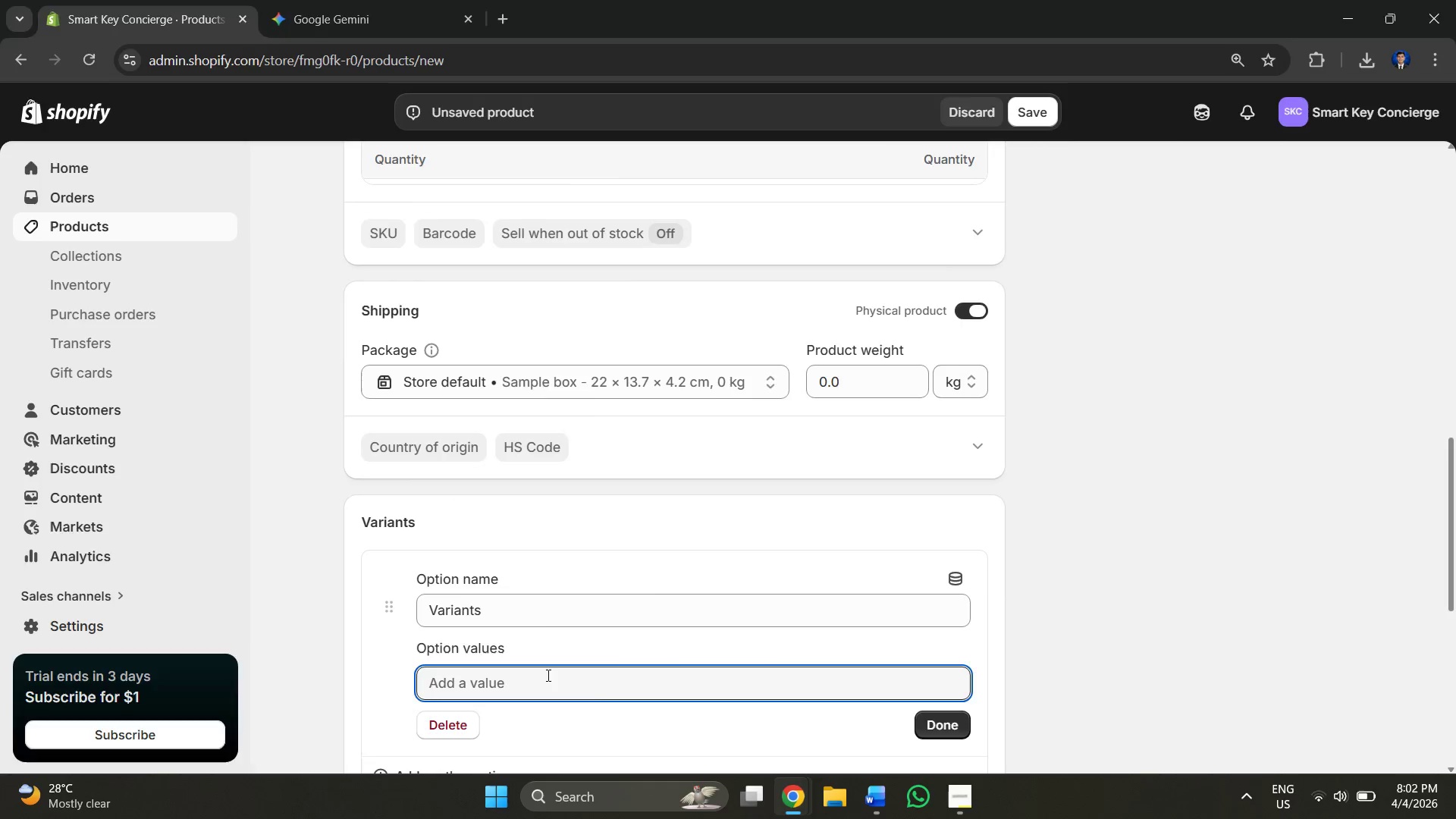 
key(Alt+Tab)
 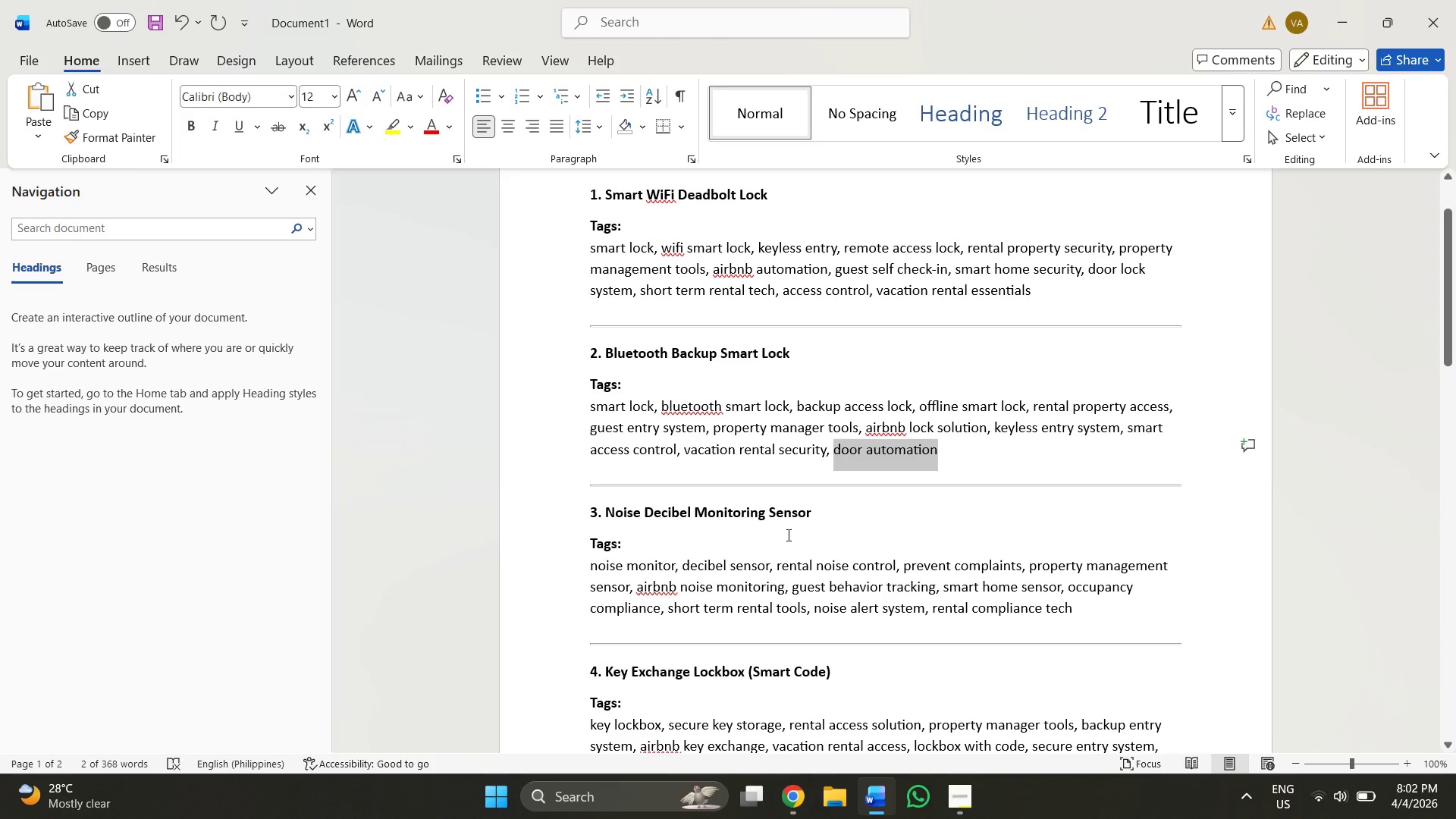 
left_click([792, 533])
 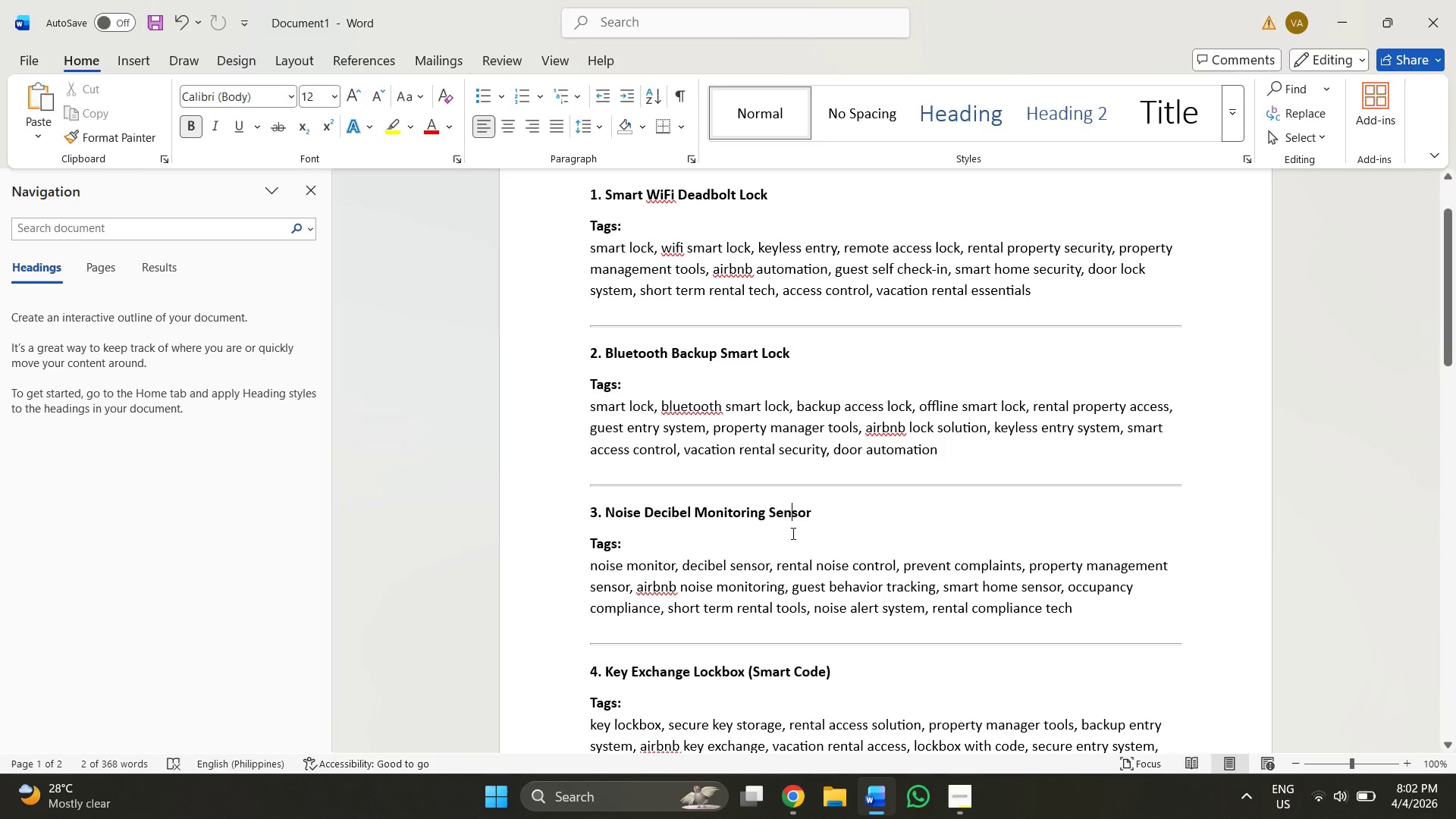 
key(Alt+AltLeft)
 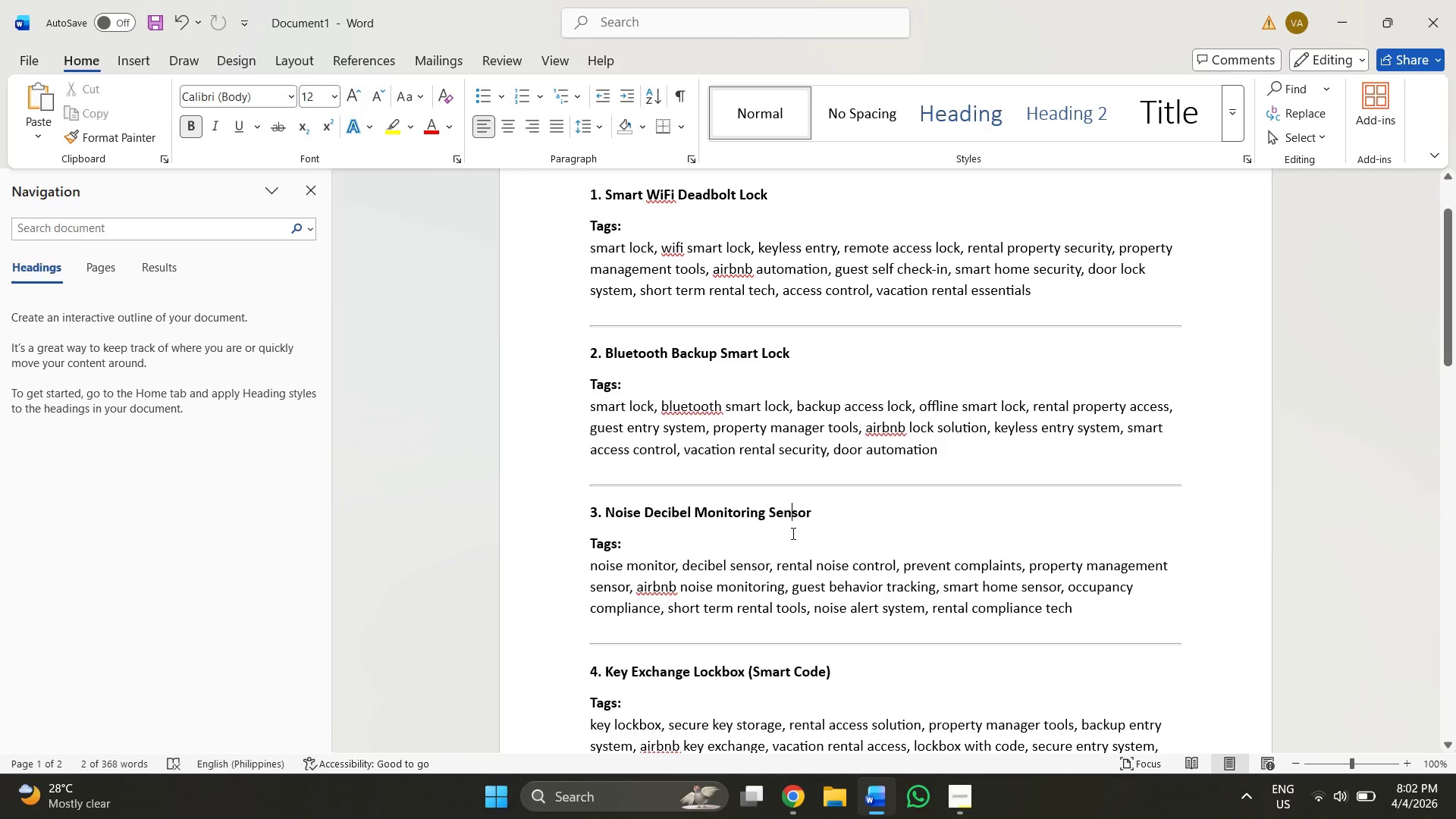 
key(Alt+Tab)
 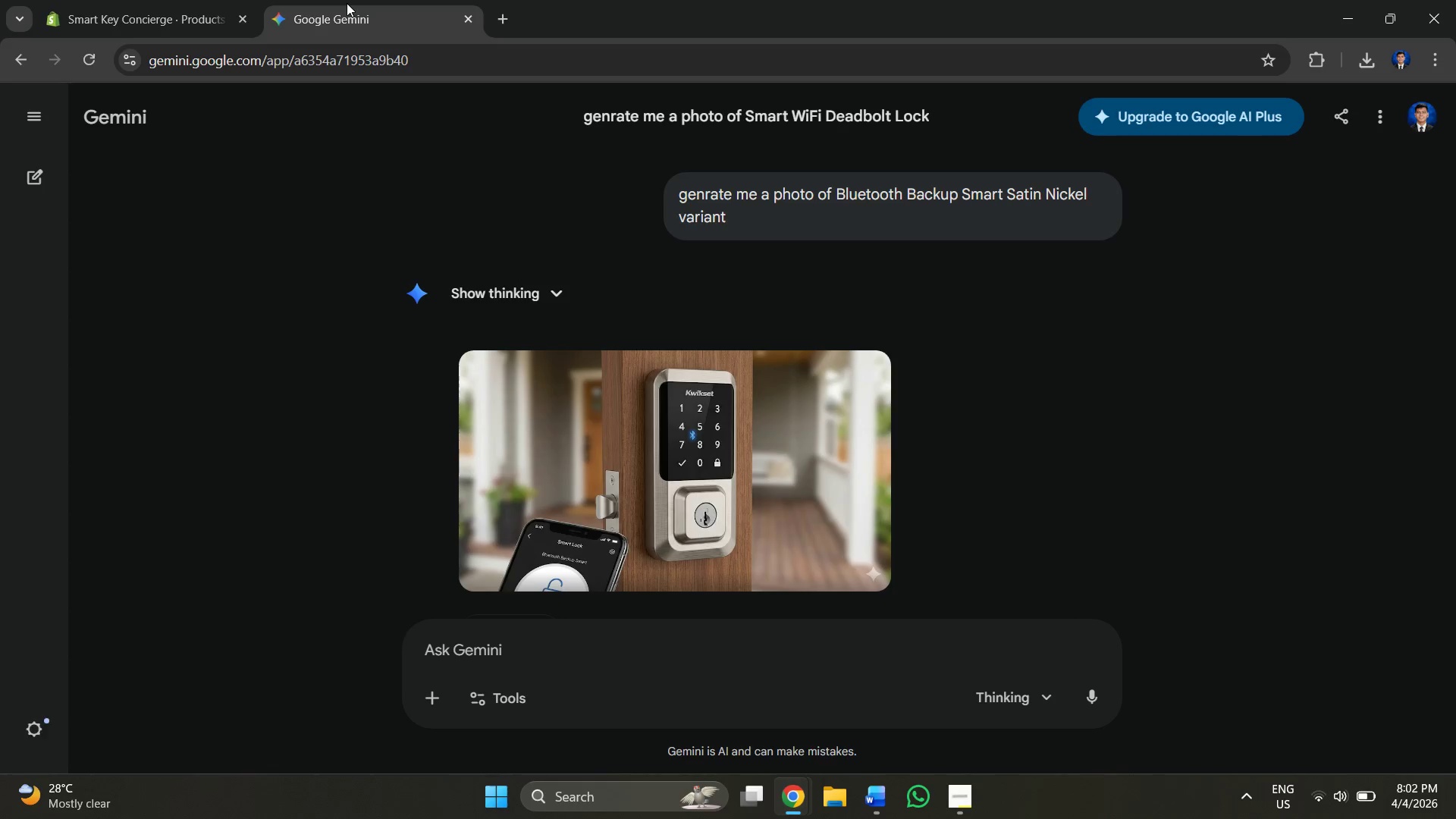 
left_click([174, 6])
 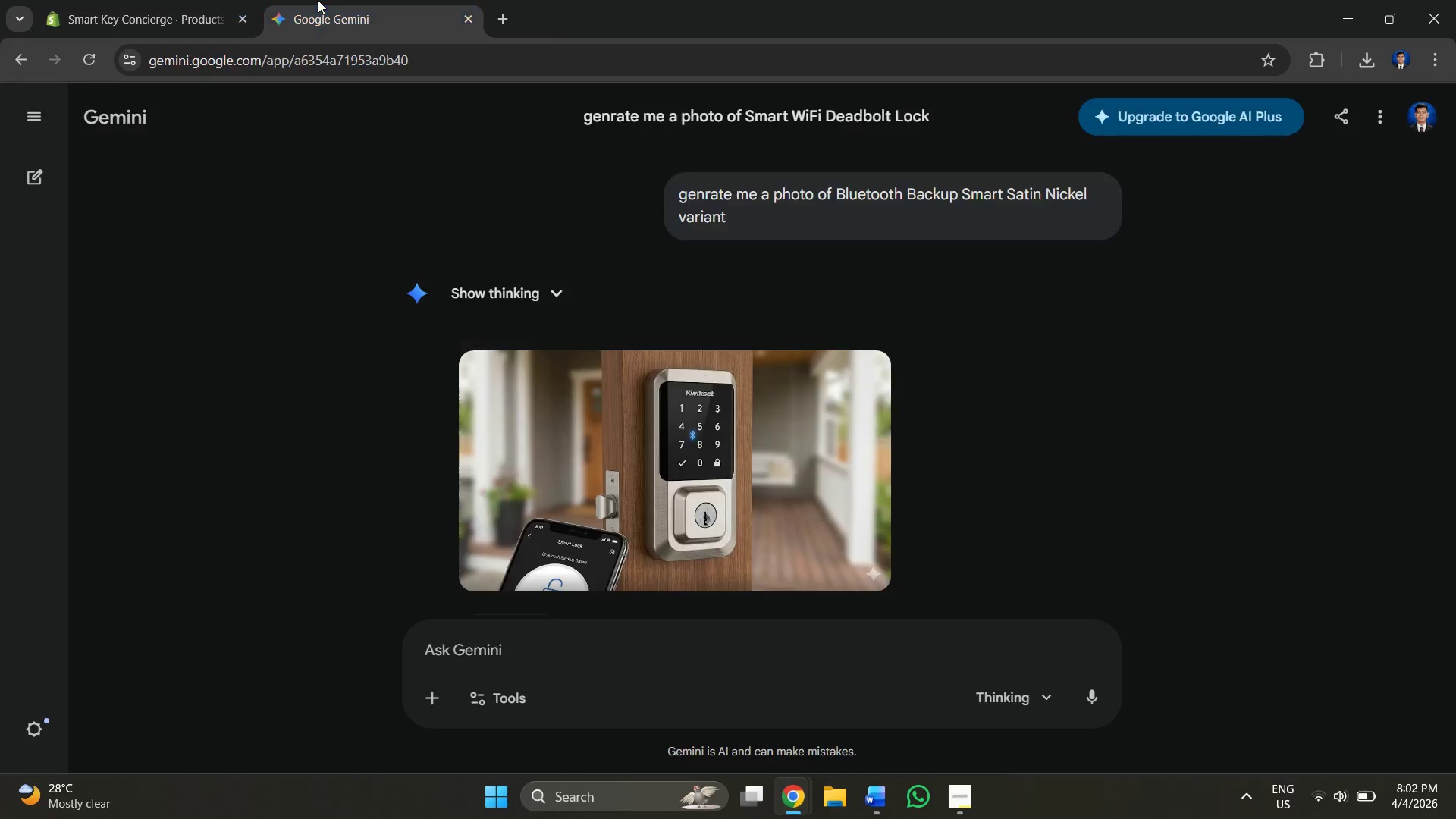 
double_click([115, 0])
 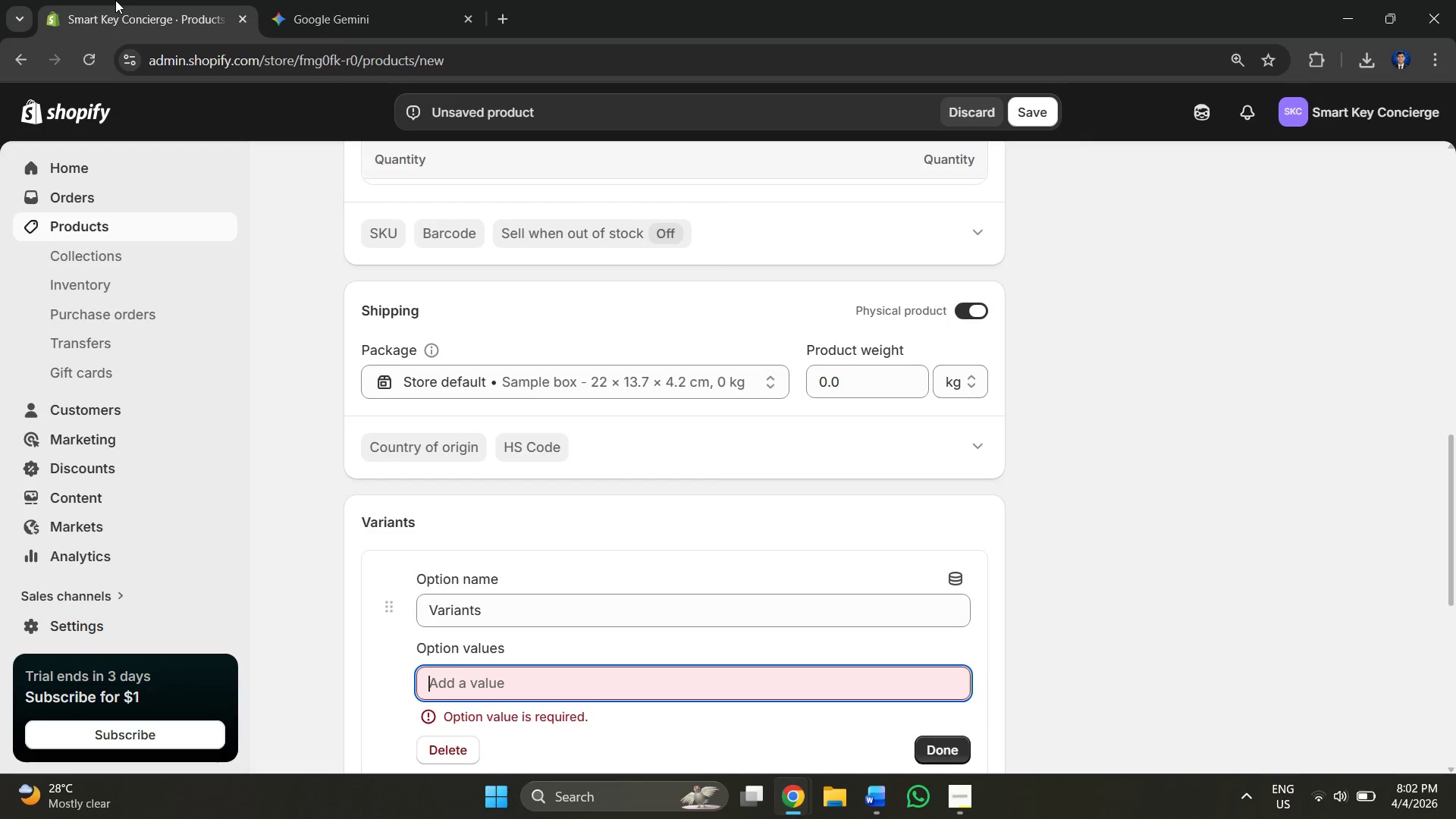 
key(Alt+Tab)
 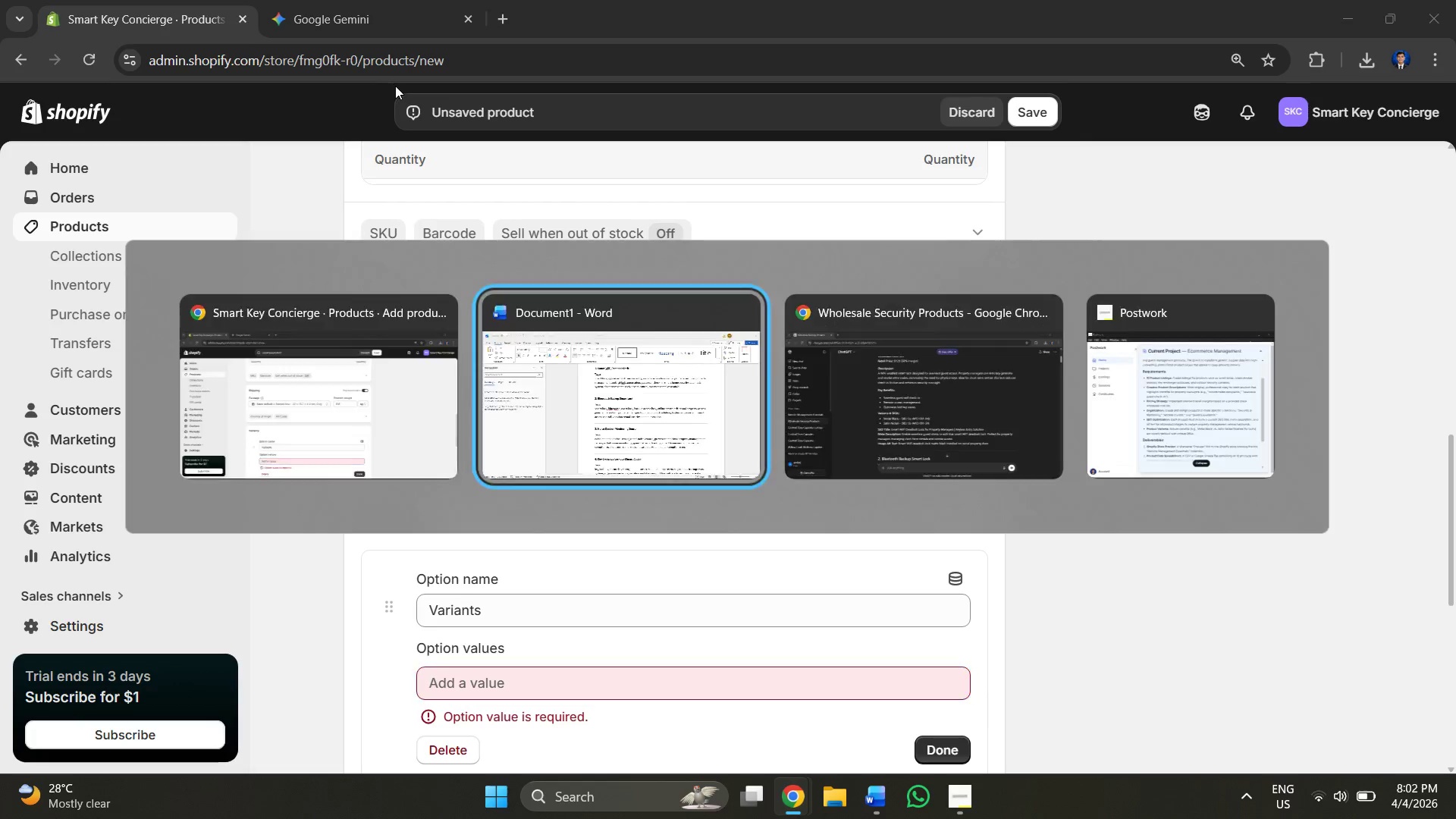 
key(Alt+Tab)
 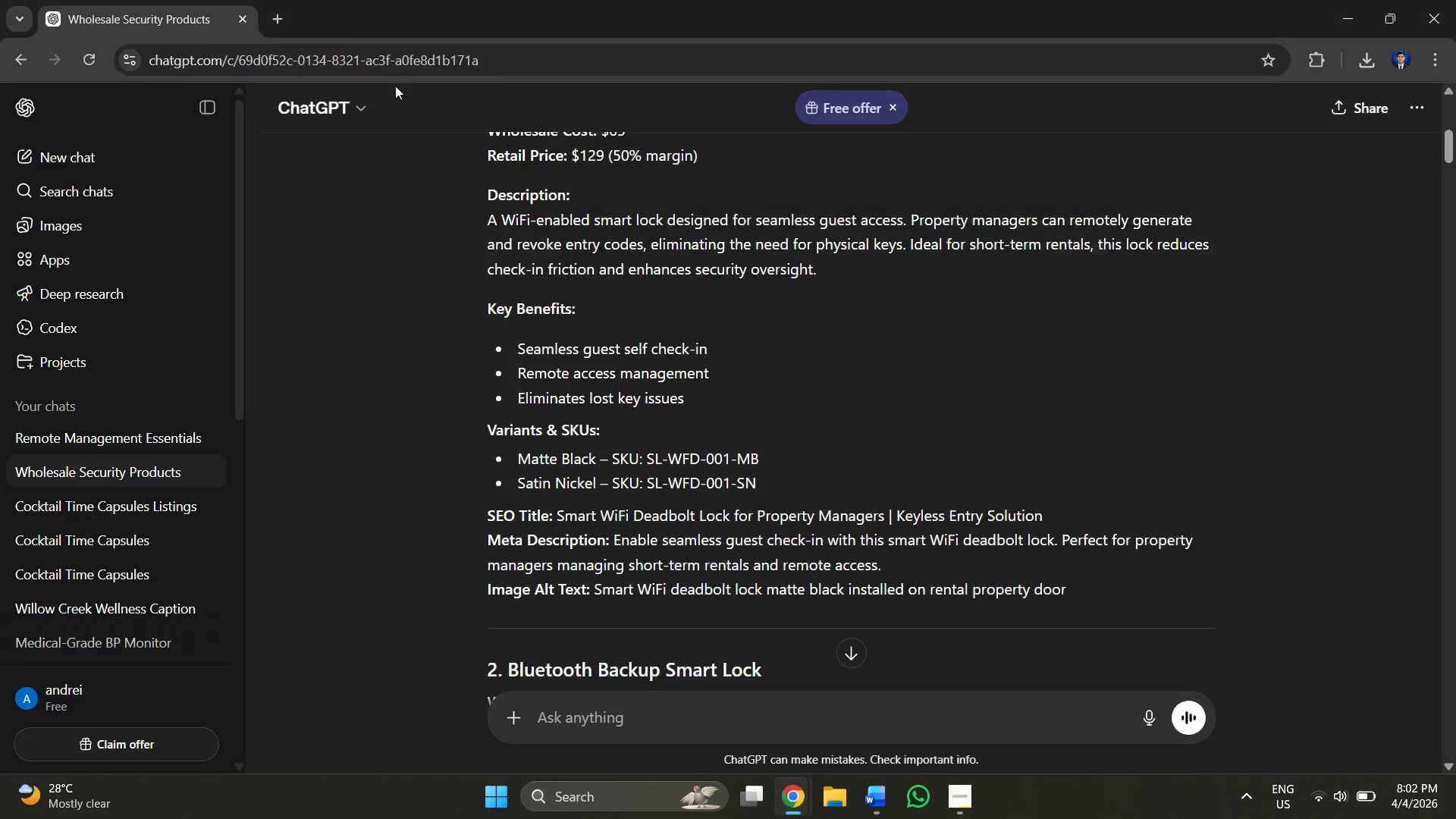 
hold_key(key=AltLeft, duration=0.55)
 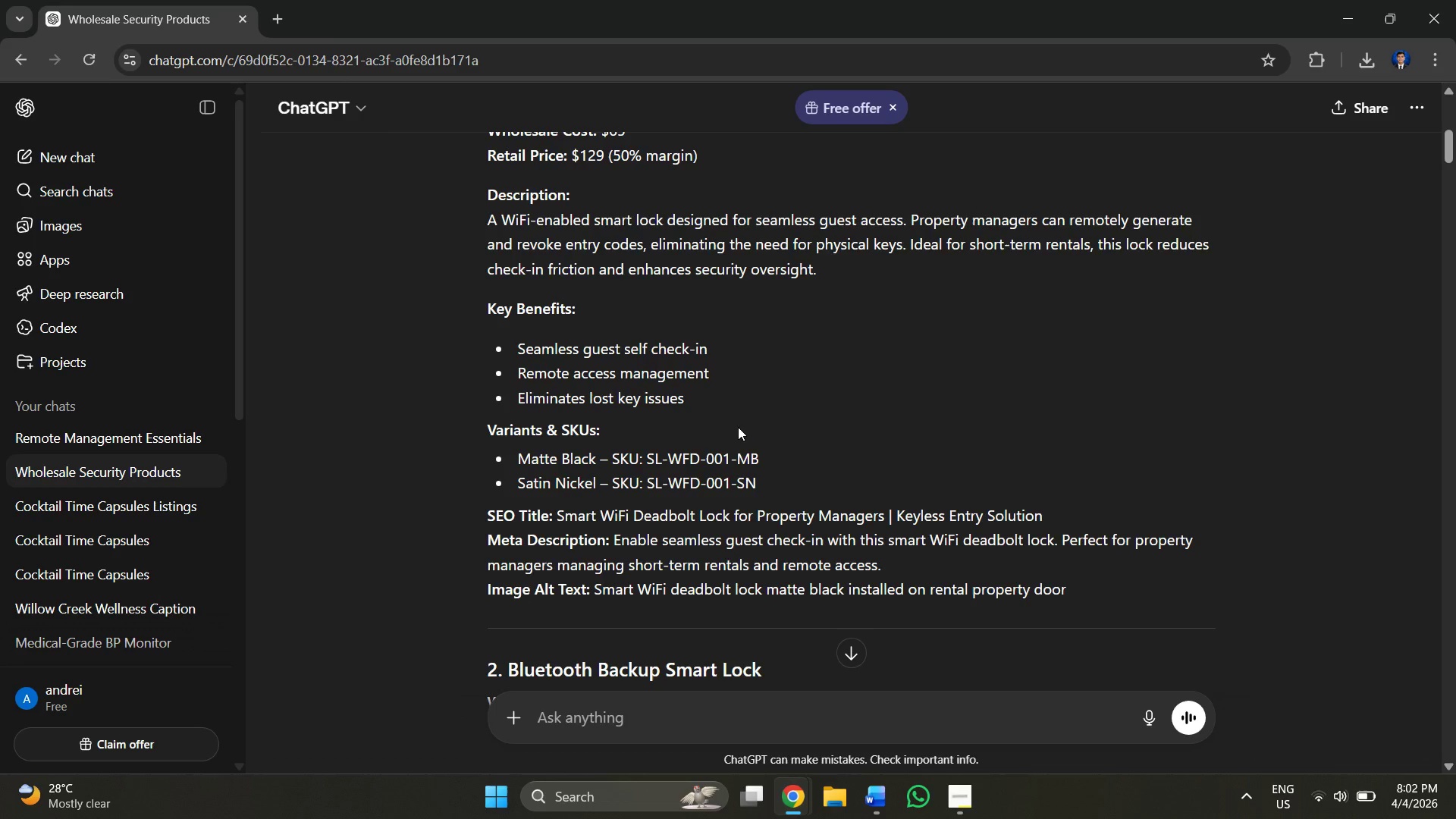 
scroll: coordinate [738, 427], scroll_direction: down, amount: 1.0
 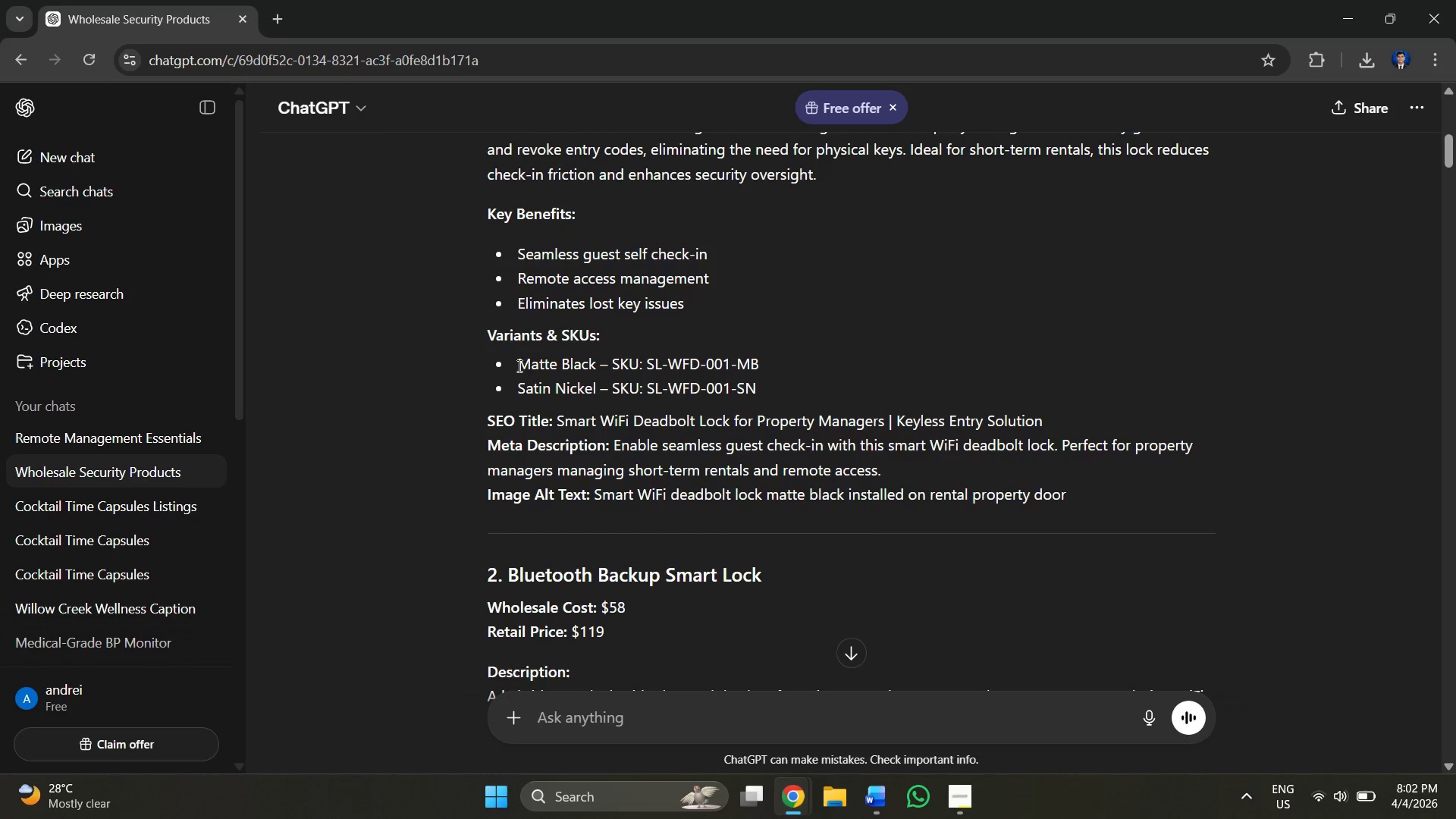 
left_click_drag(start_coordinate=[518, 363], to_coordinate=[594, 362])
 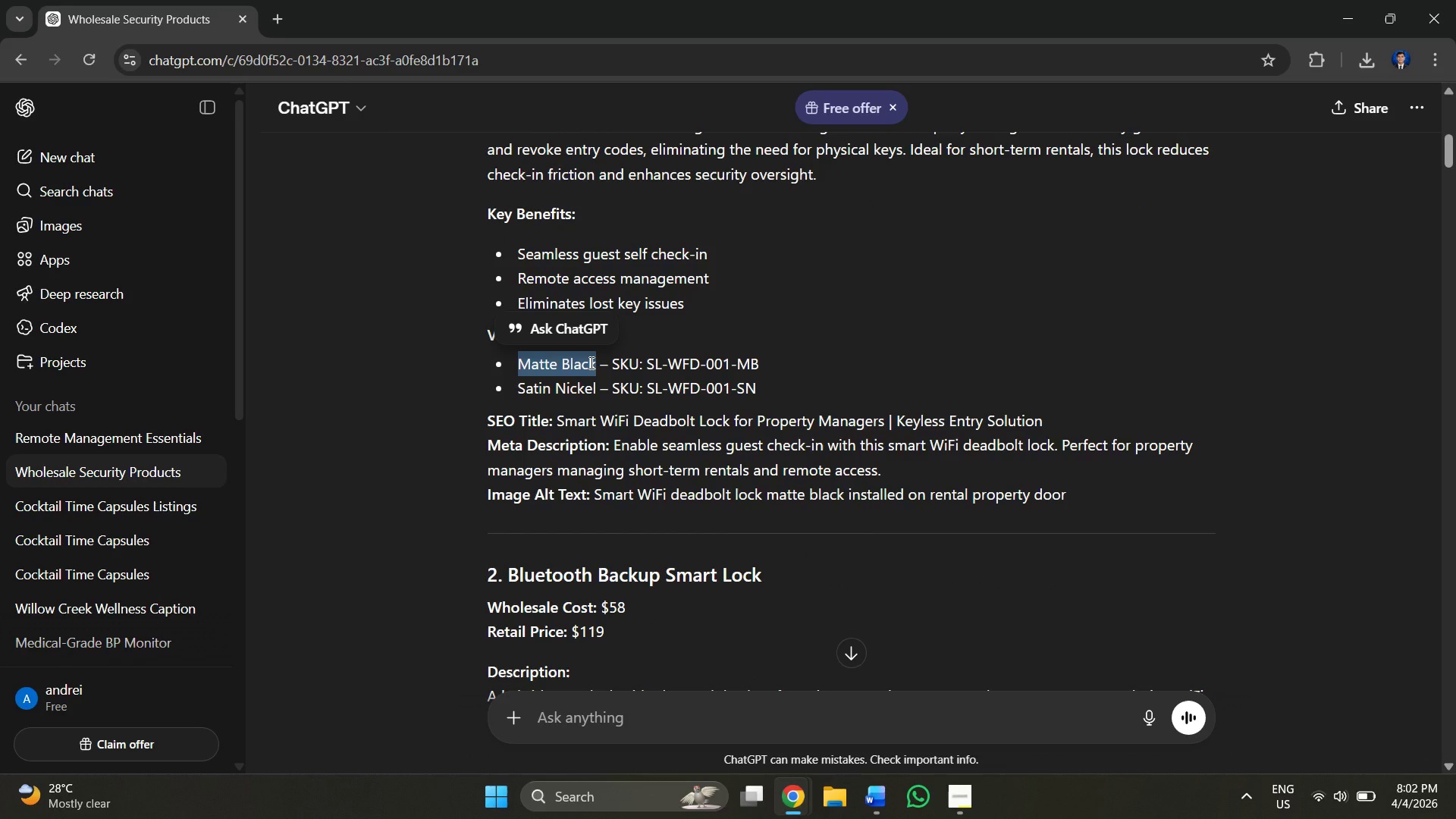 
key(Control+C)
 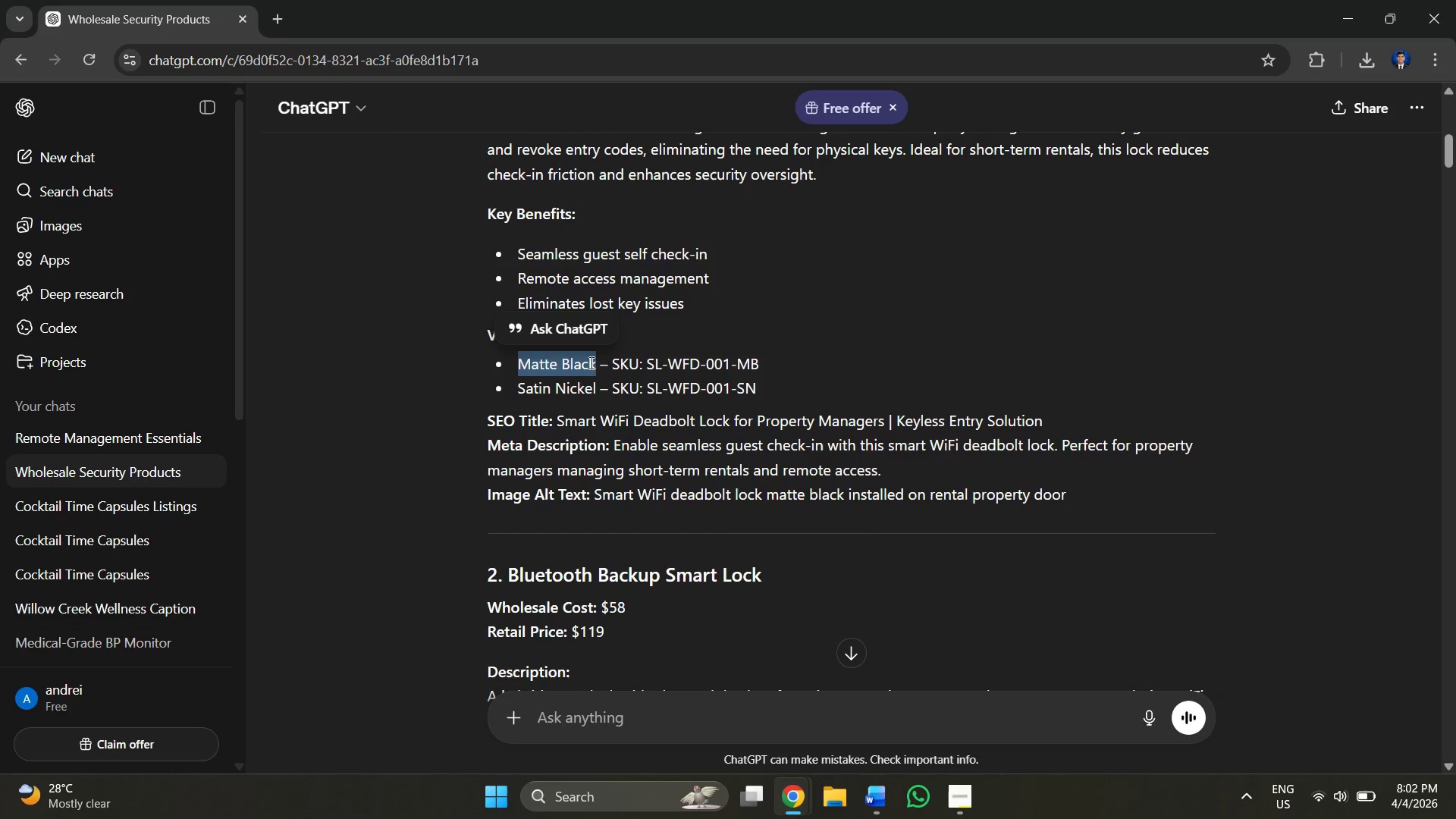 
key(Alt+AltLeft)
 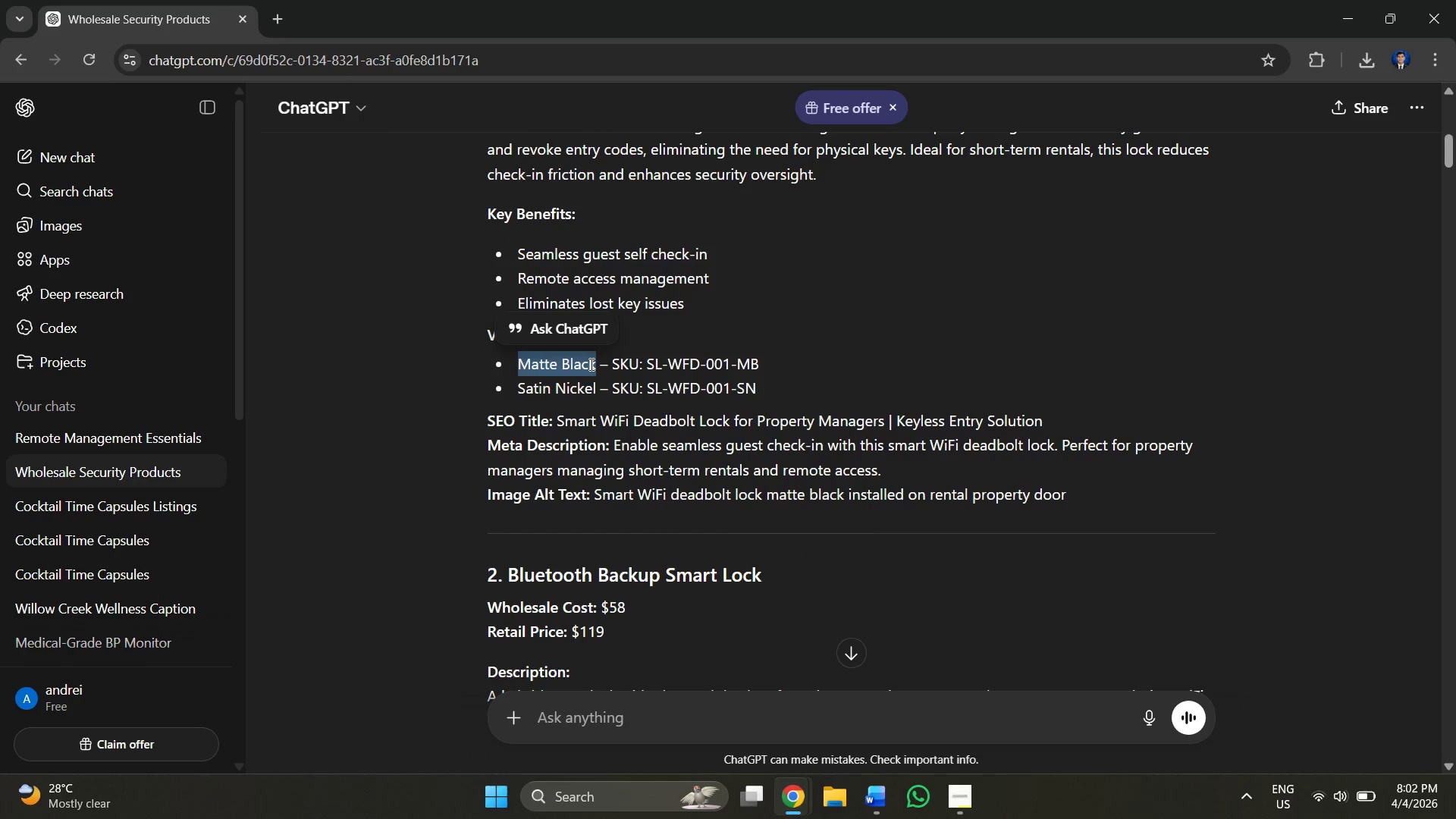 
key(Alt+Tab)
 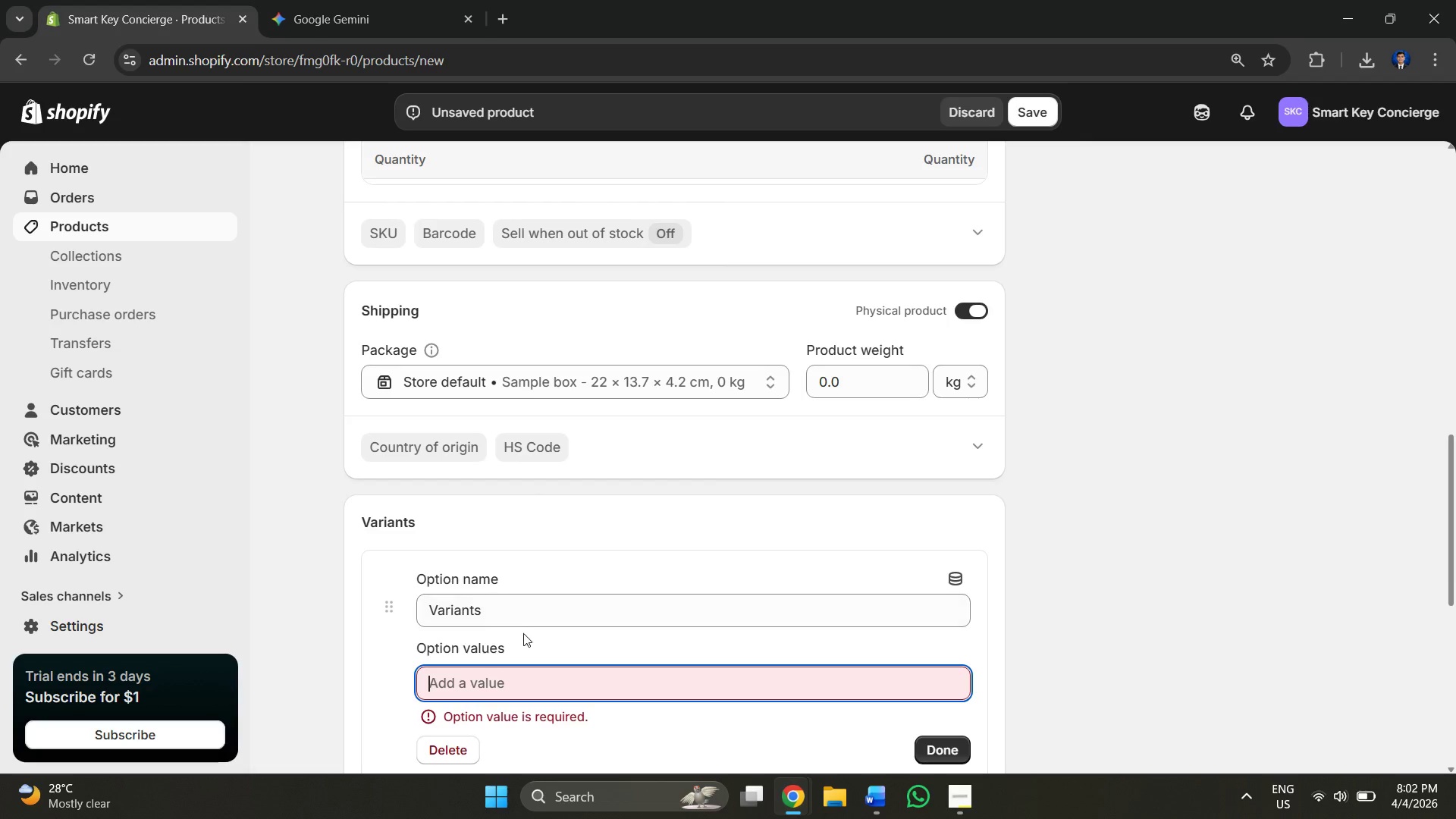 
key(Control+V)
 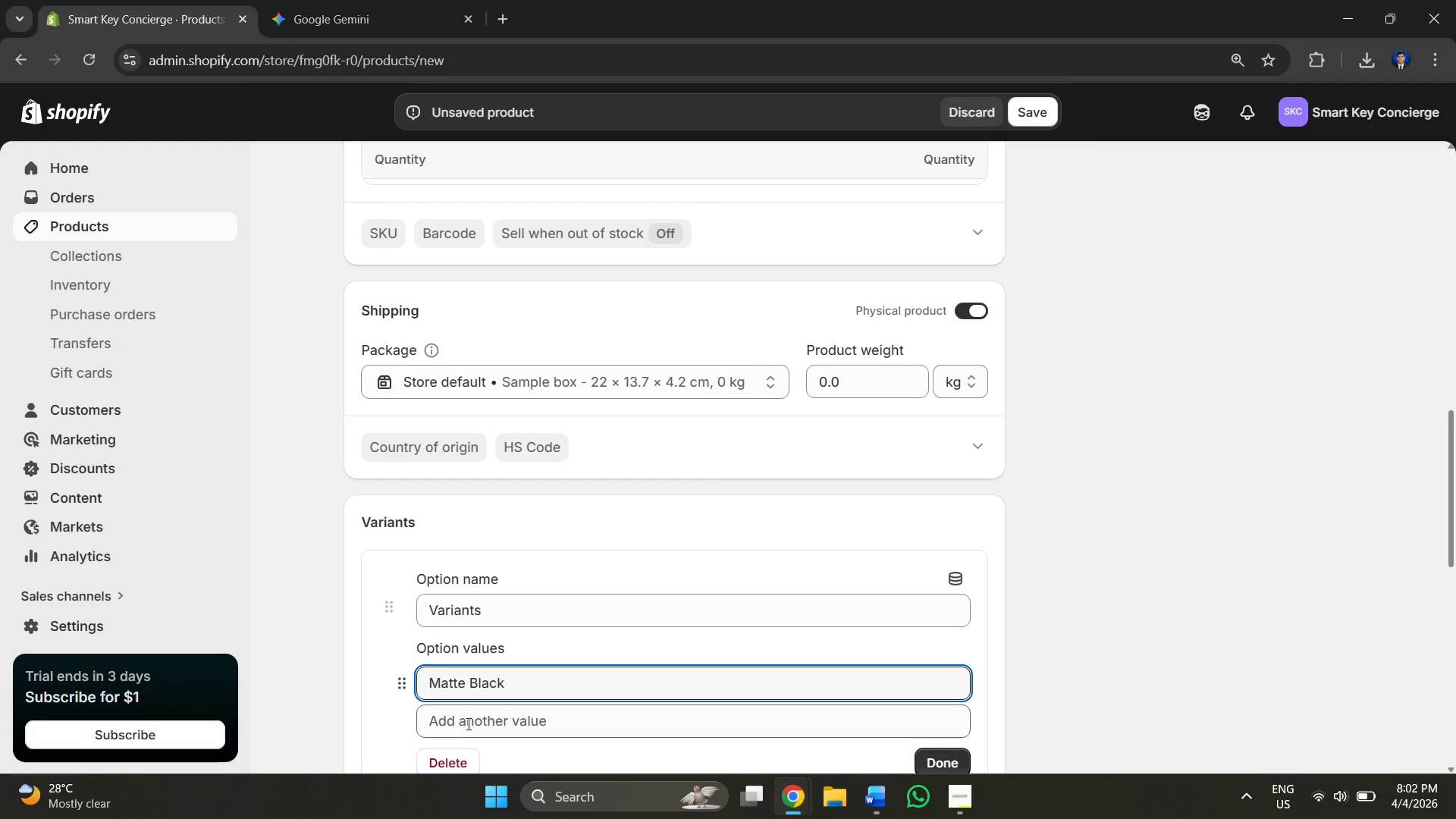 
key(Alt+AltLeft)
 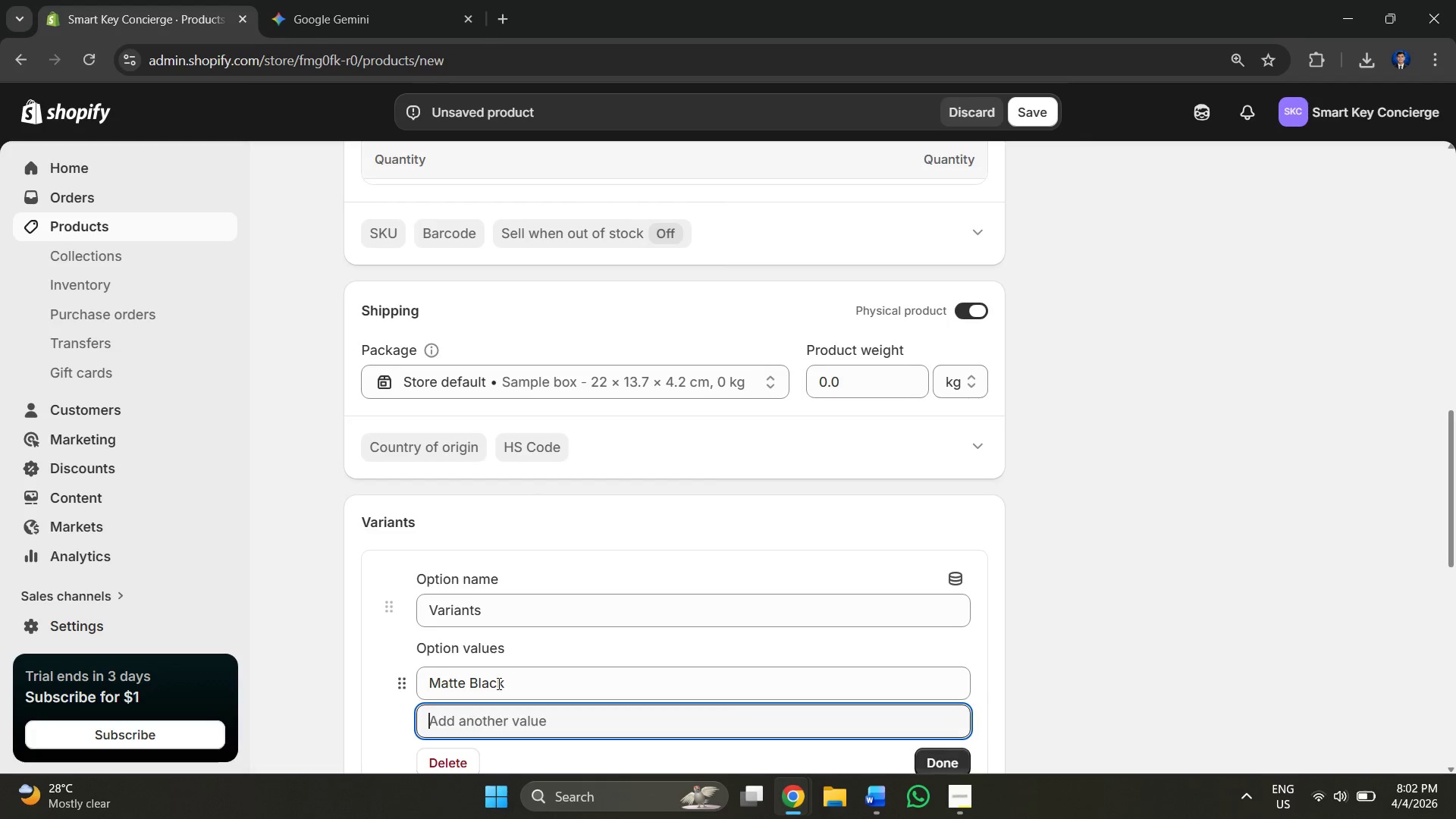 
key(Alt+Tab)
 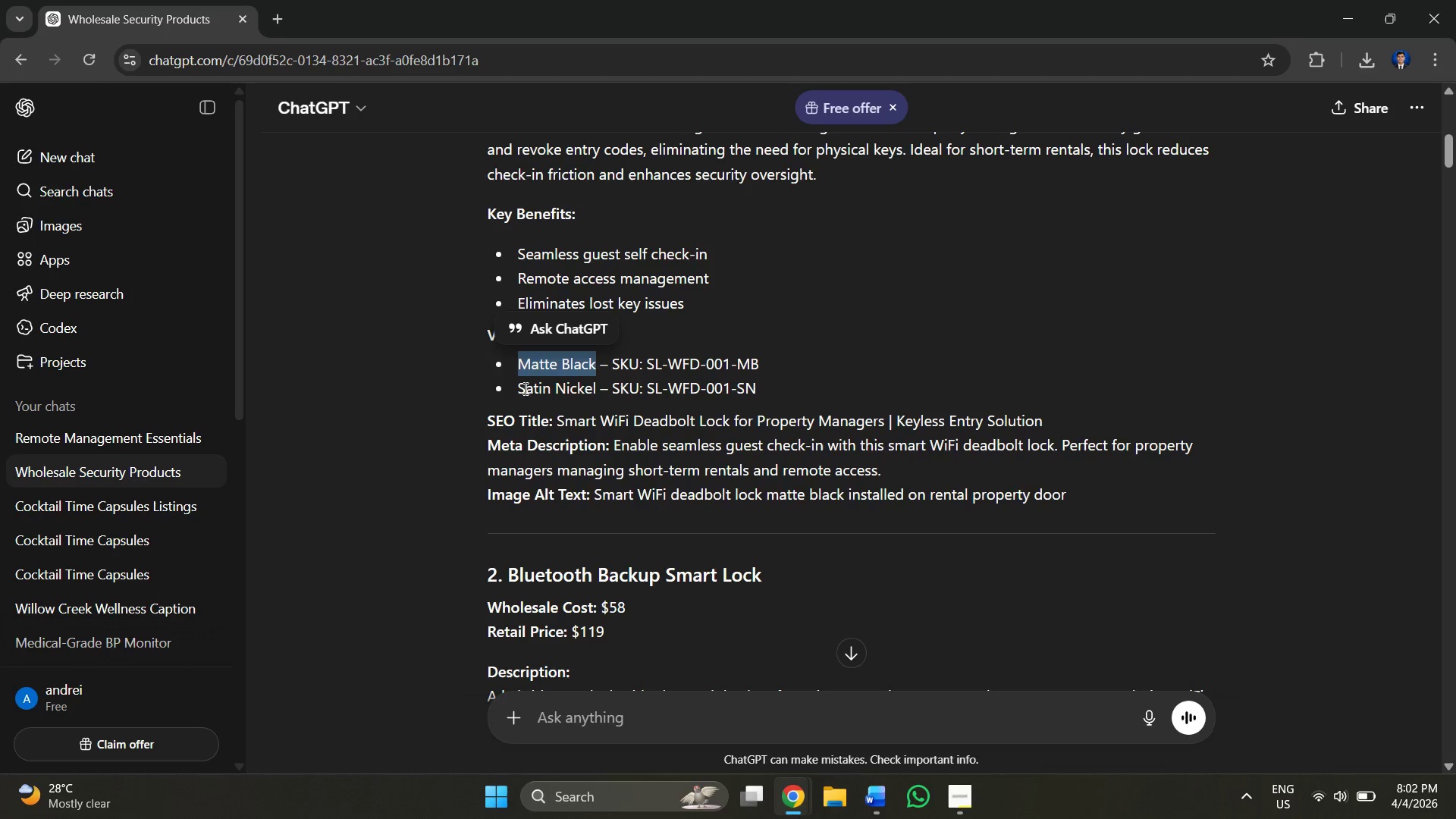 
left_click_drag(start_coordinate=[522, 387], to_coordinate=[578, 387])
 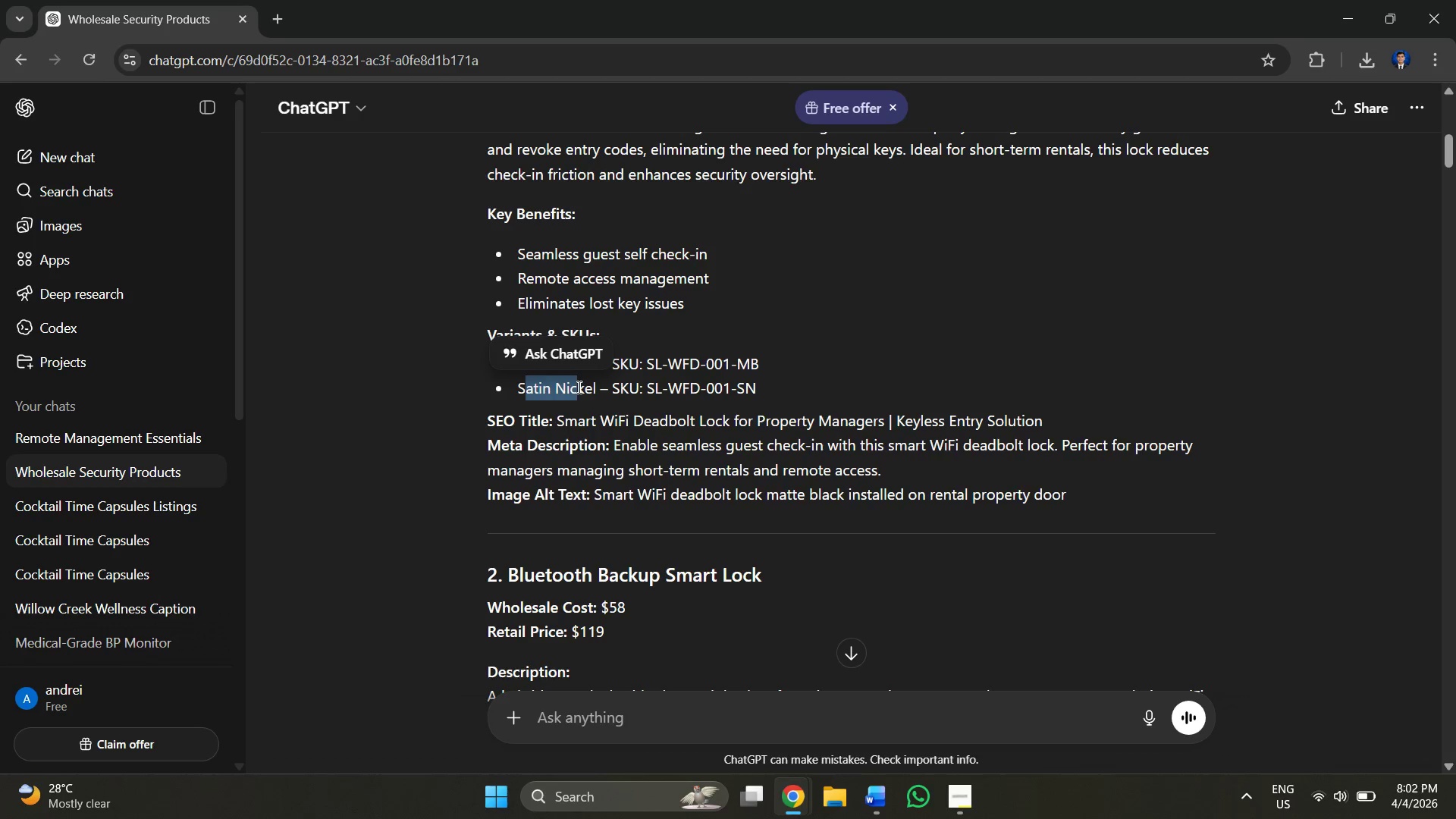 
left_click([578, 387])
 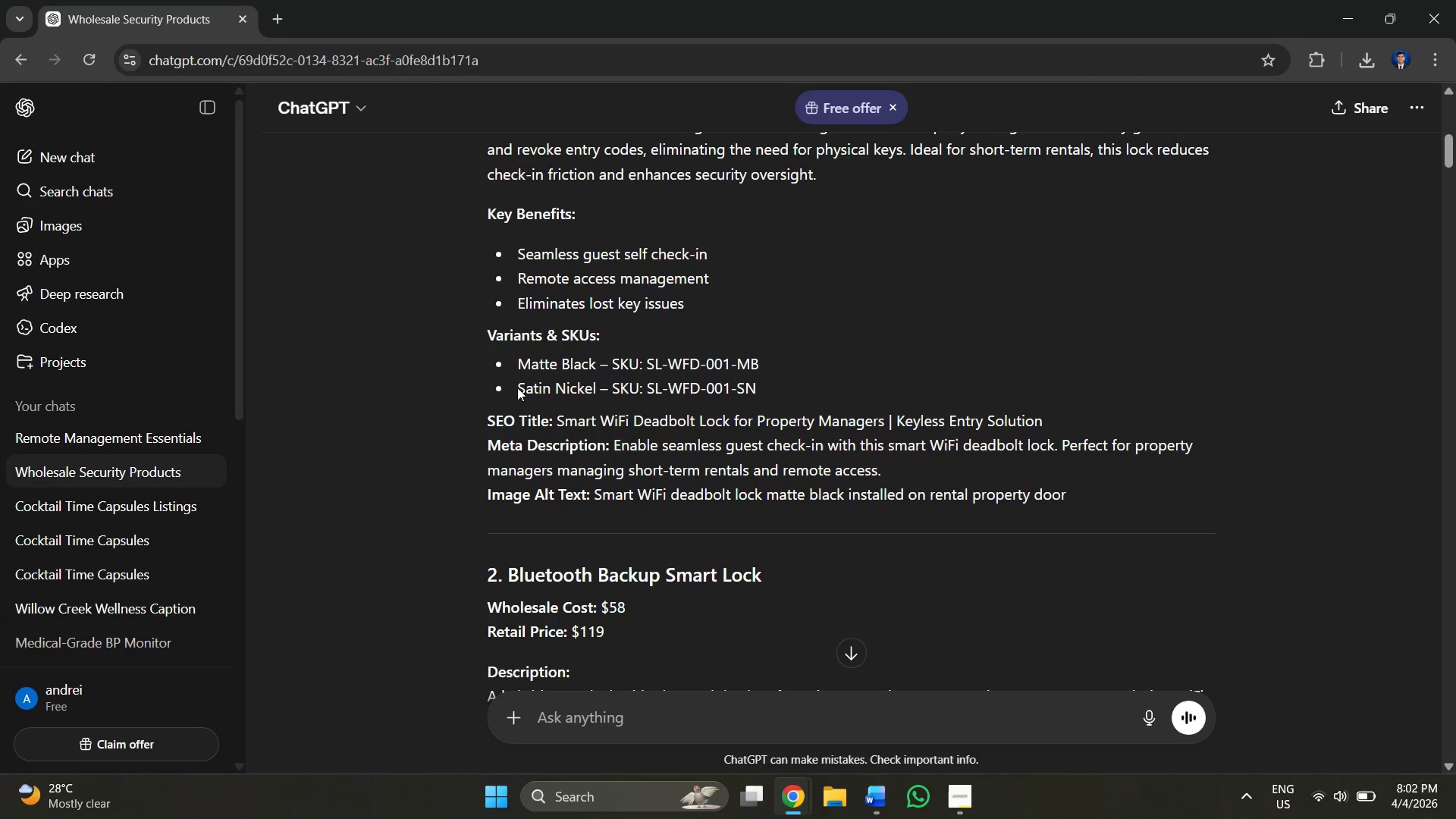 
left_click_drag(start_coordinate=[519, 387], to_coordinate=[598, 385])
 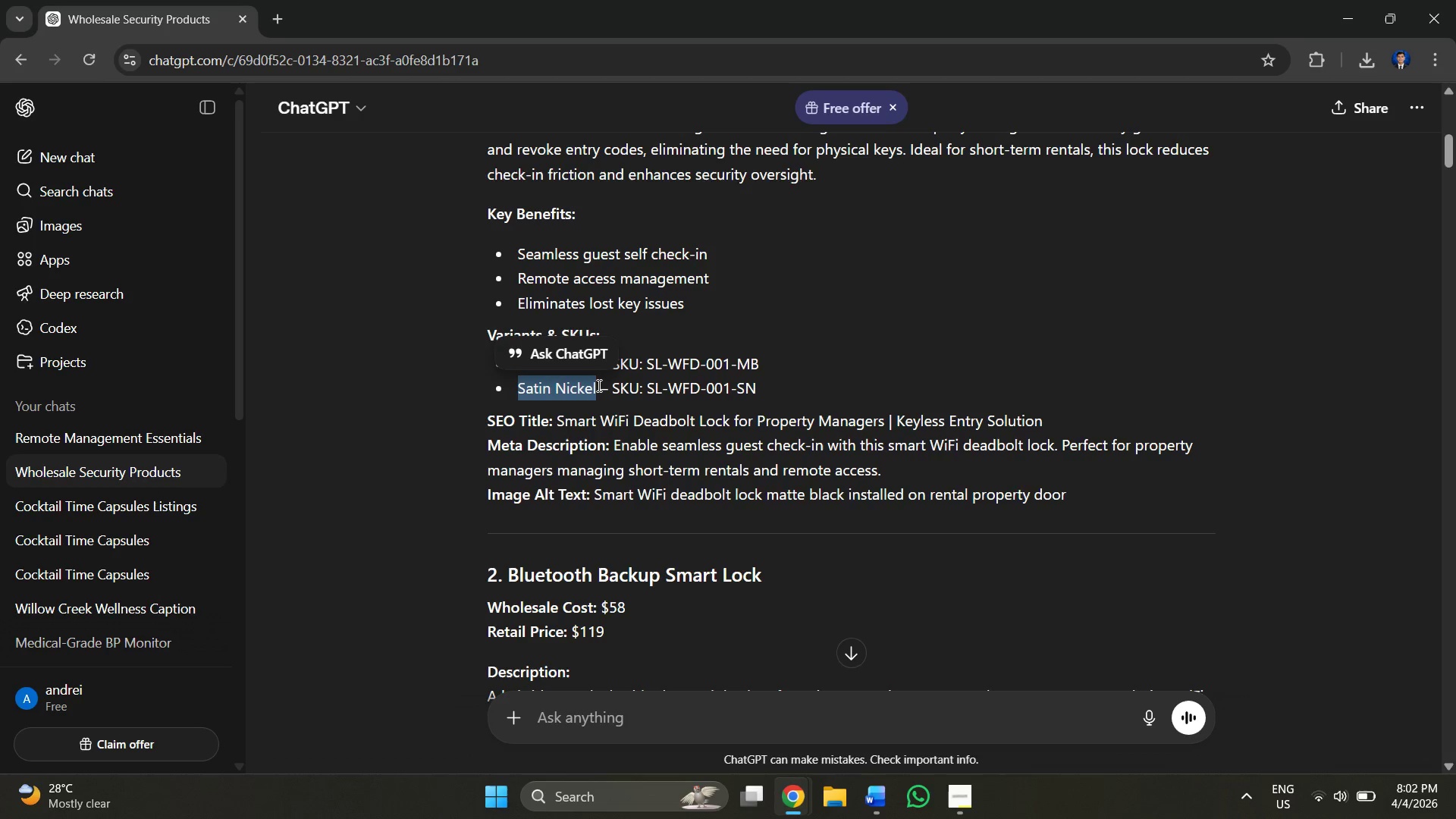 
key(Control+C)
 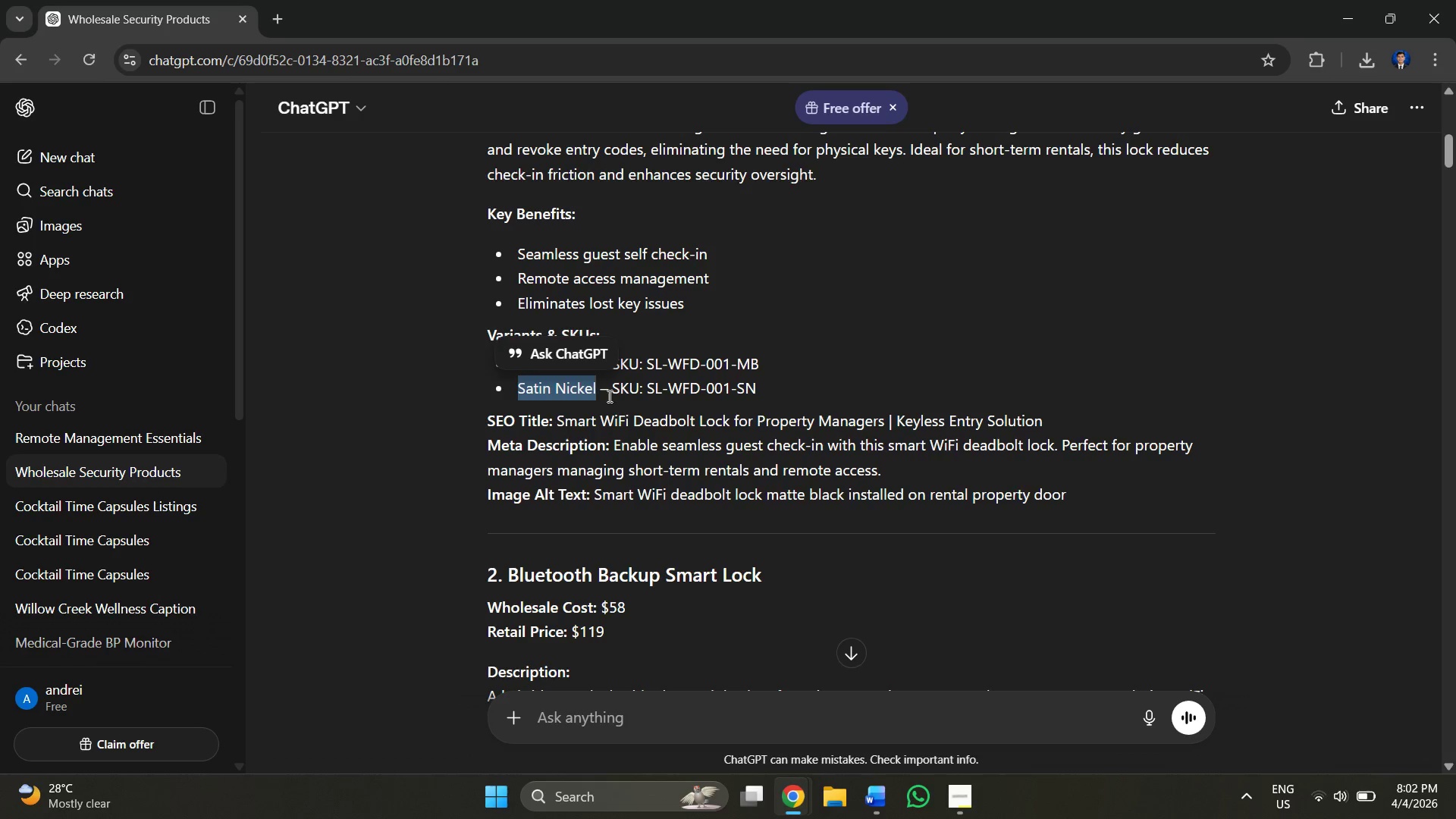 
key(Alt+AltLeft)
 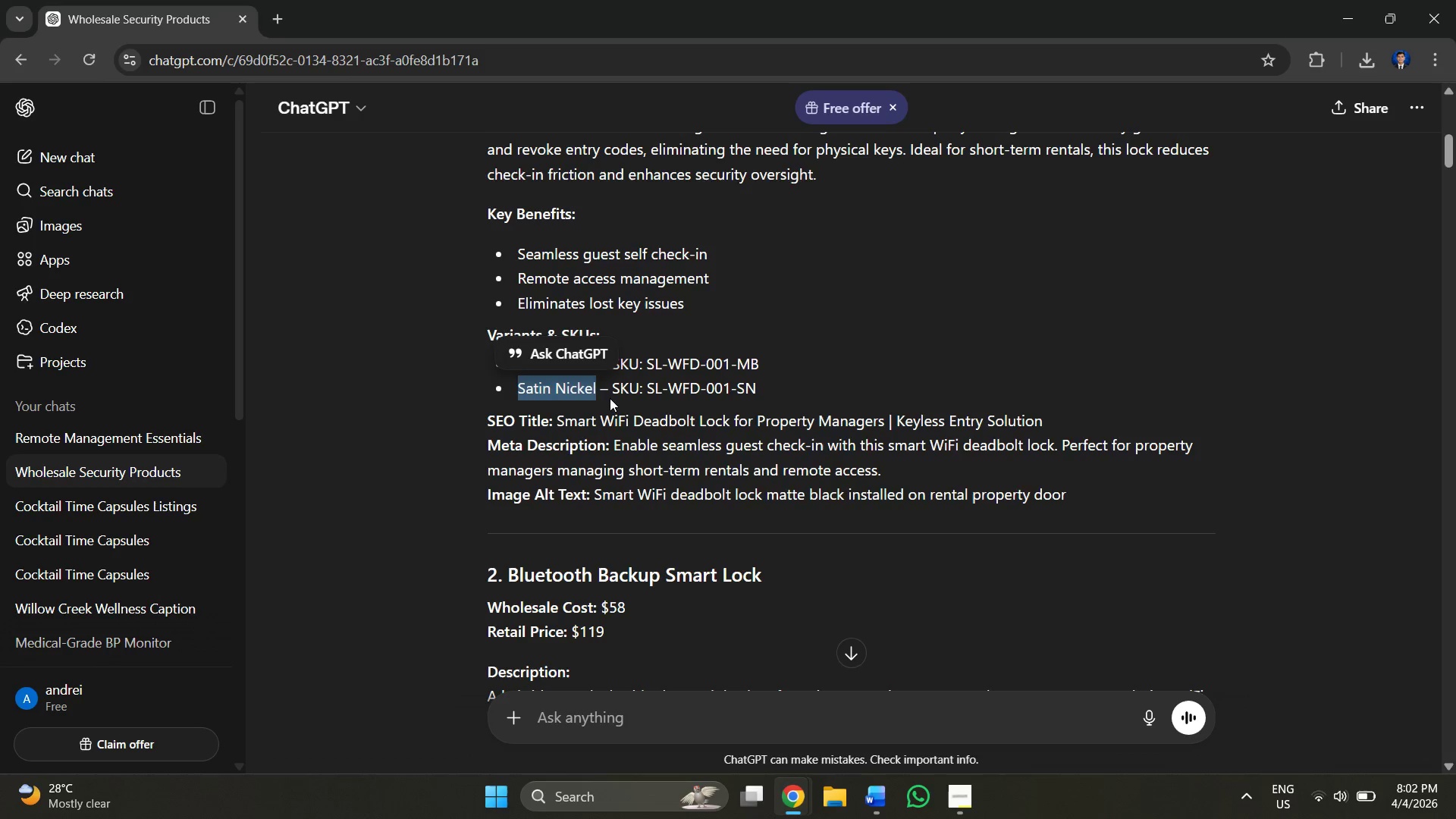 
key(Alt+Tab)
 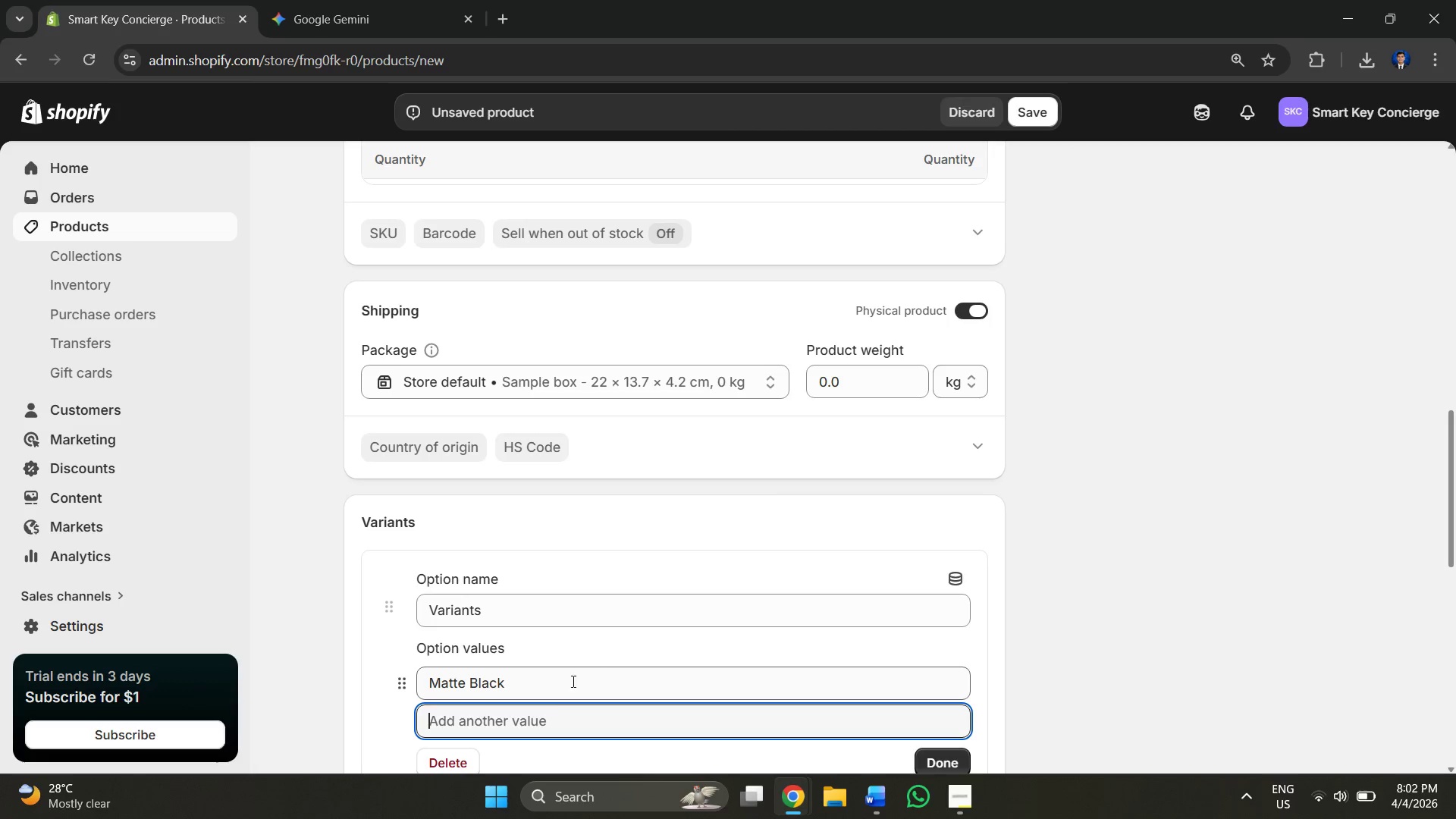 
key(Control+V)
 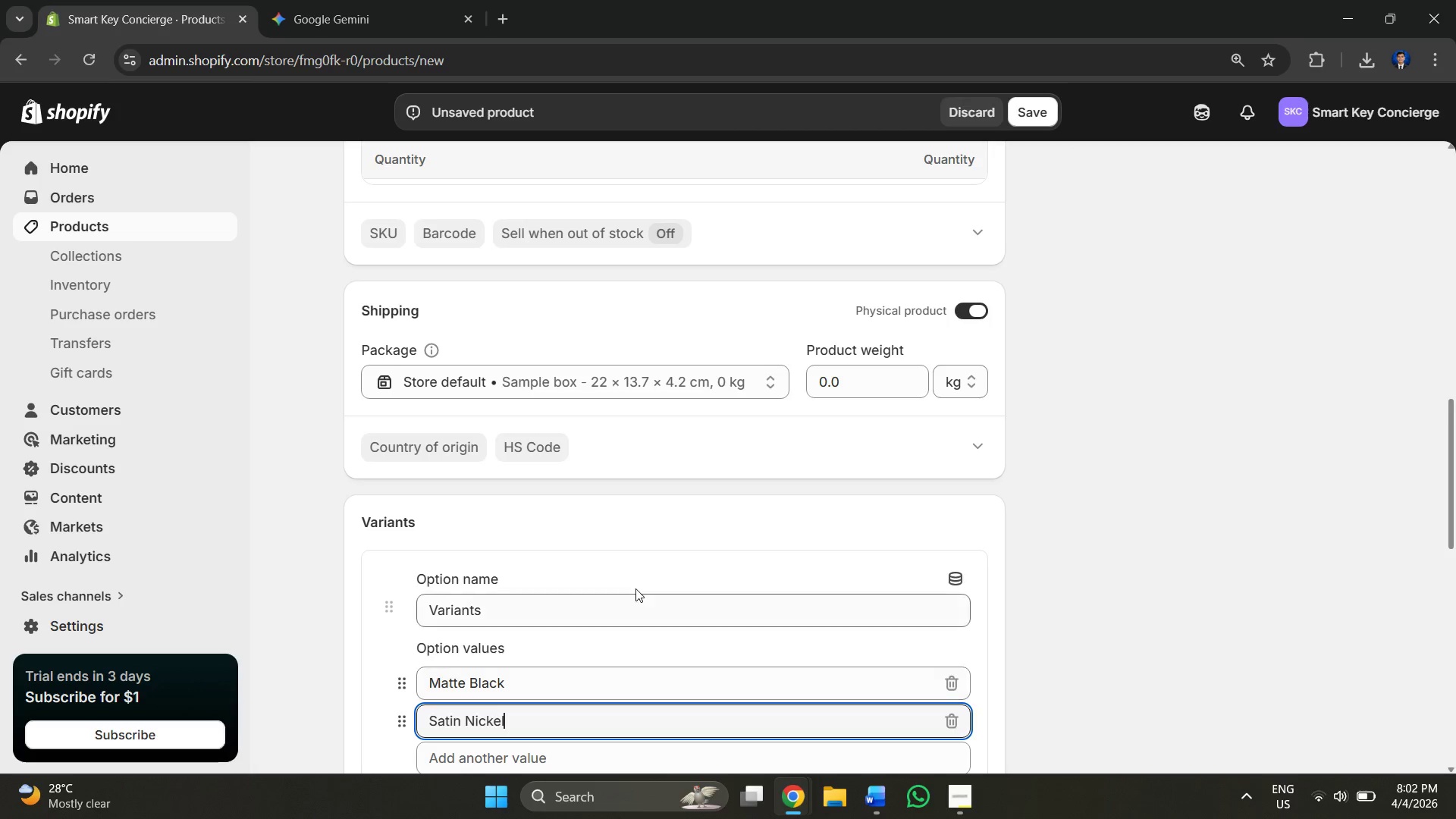 
scroll: coordinate [564, 431], scroll_direction: down, amount: 7.0
 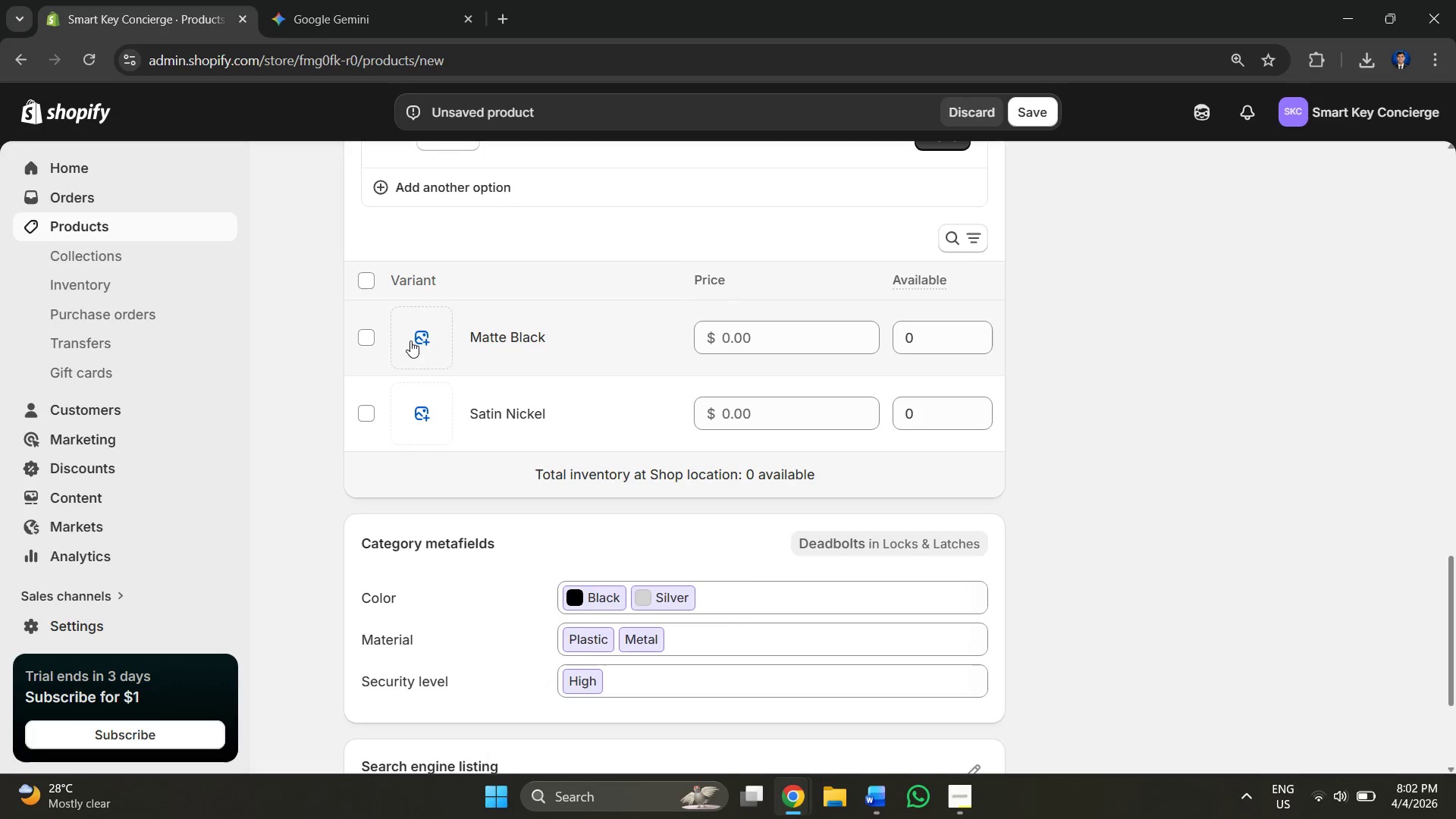 
left_click([416, 345])
 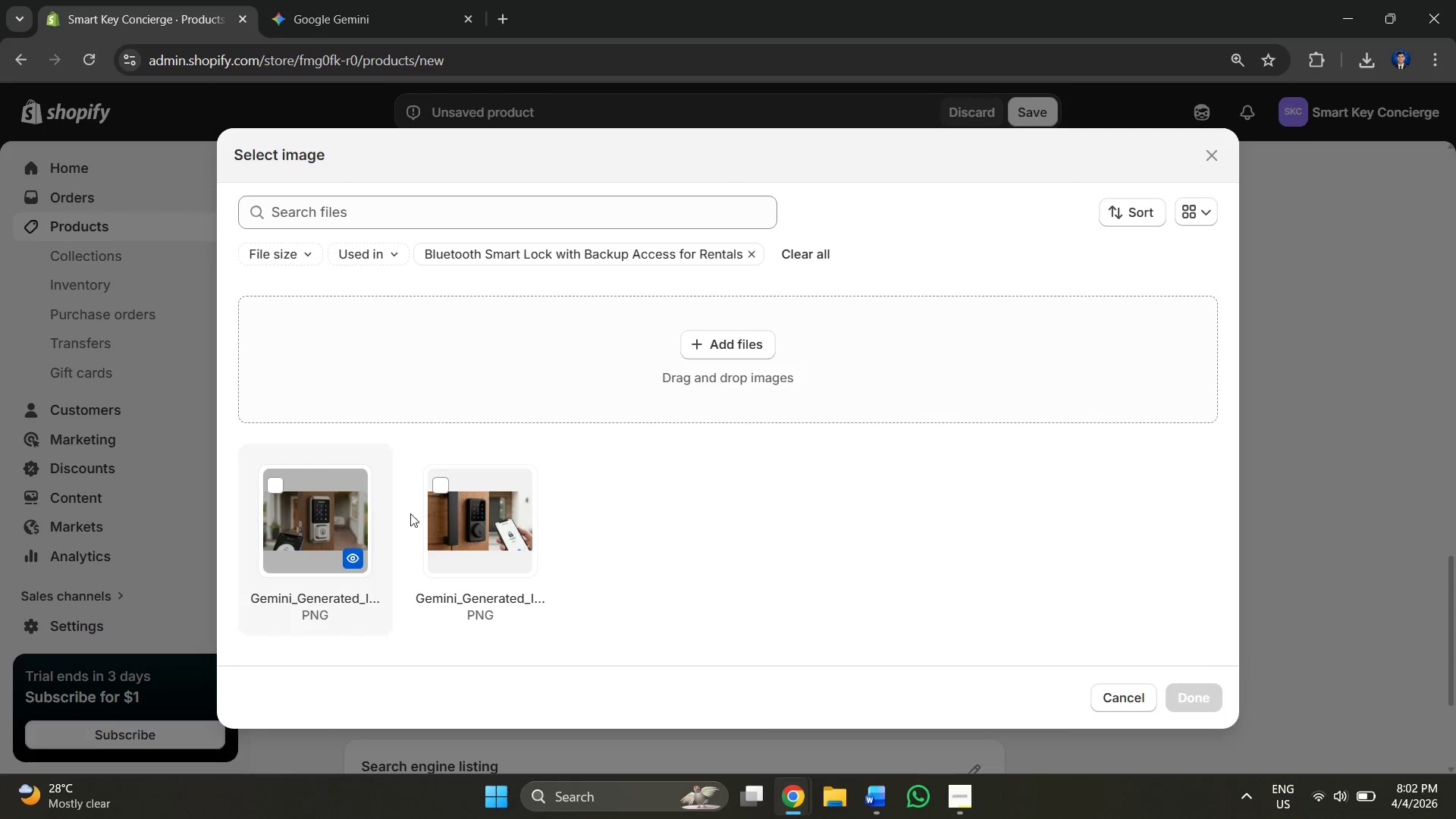 
left_click([473, 522])
 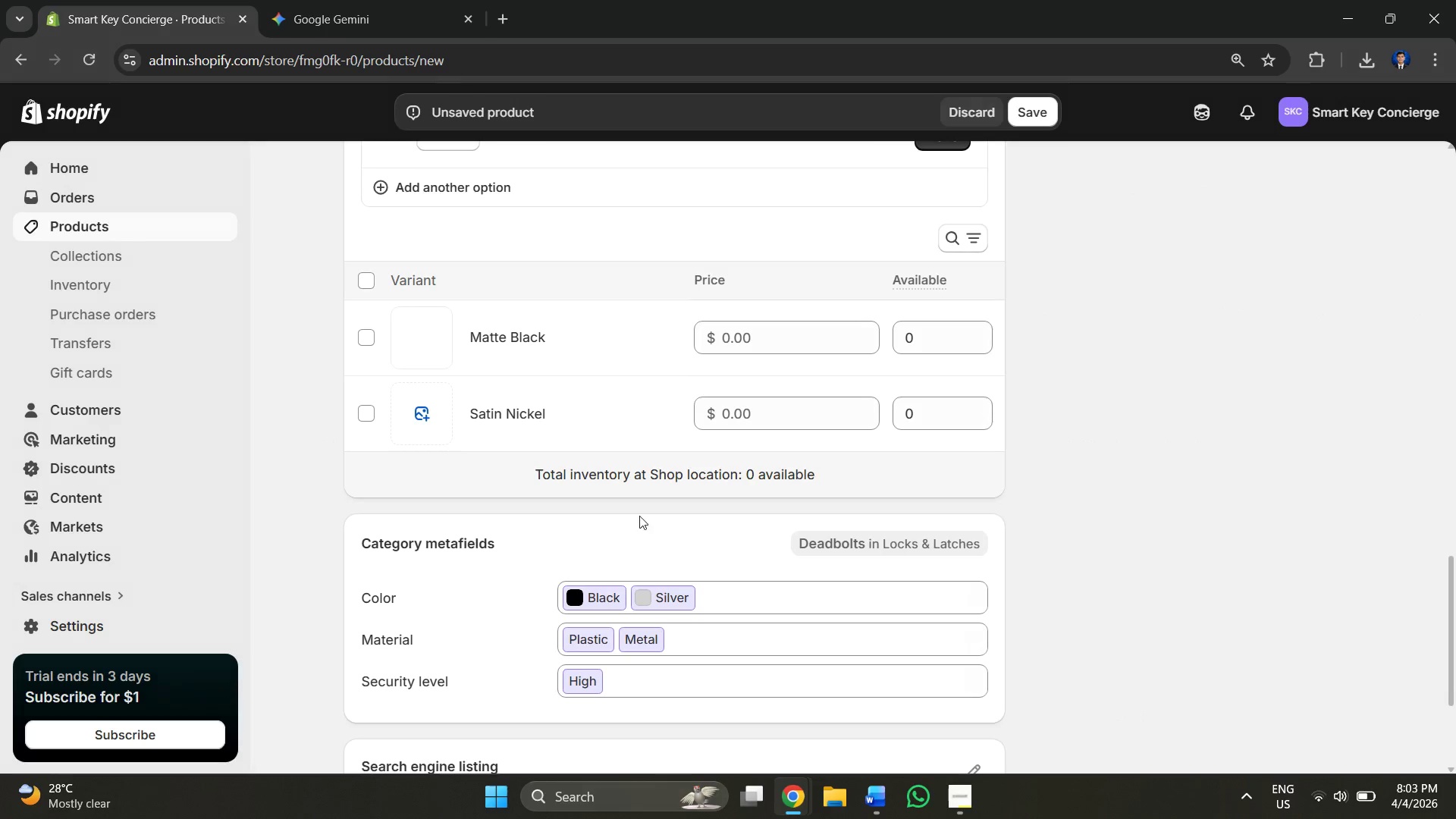 
left_click([409, 403])
 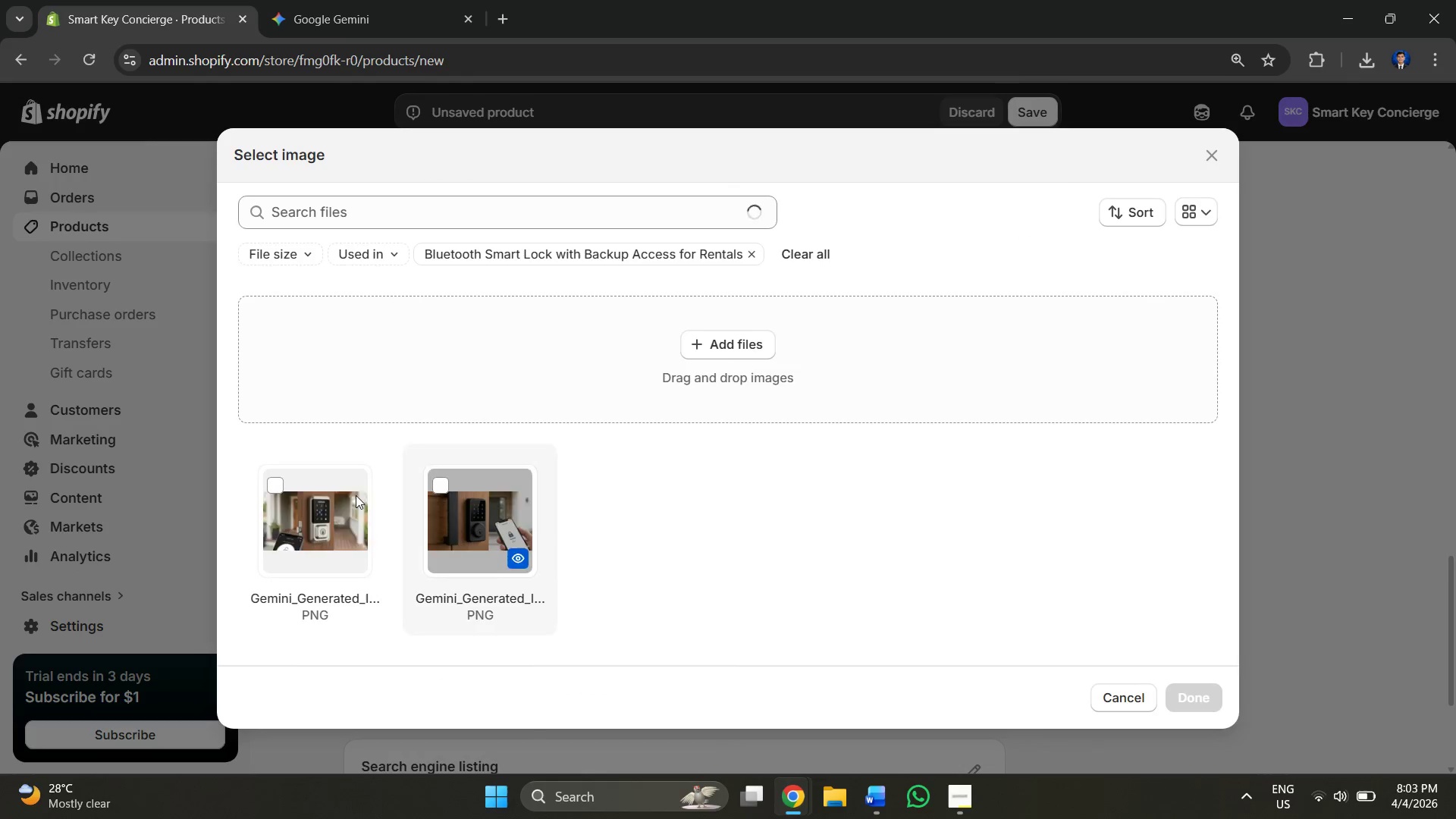 
left_click([292, 521])
 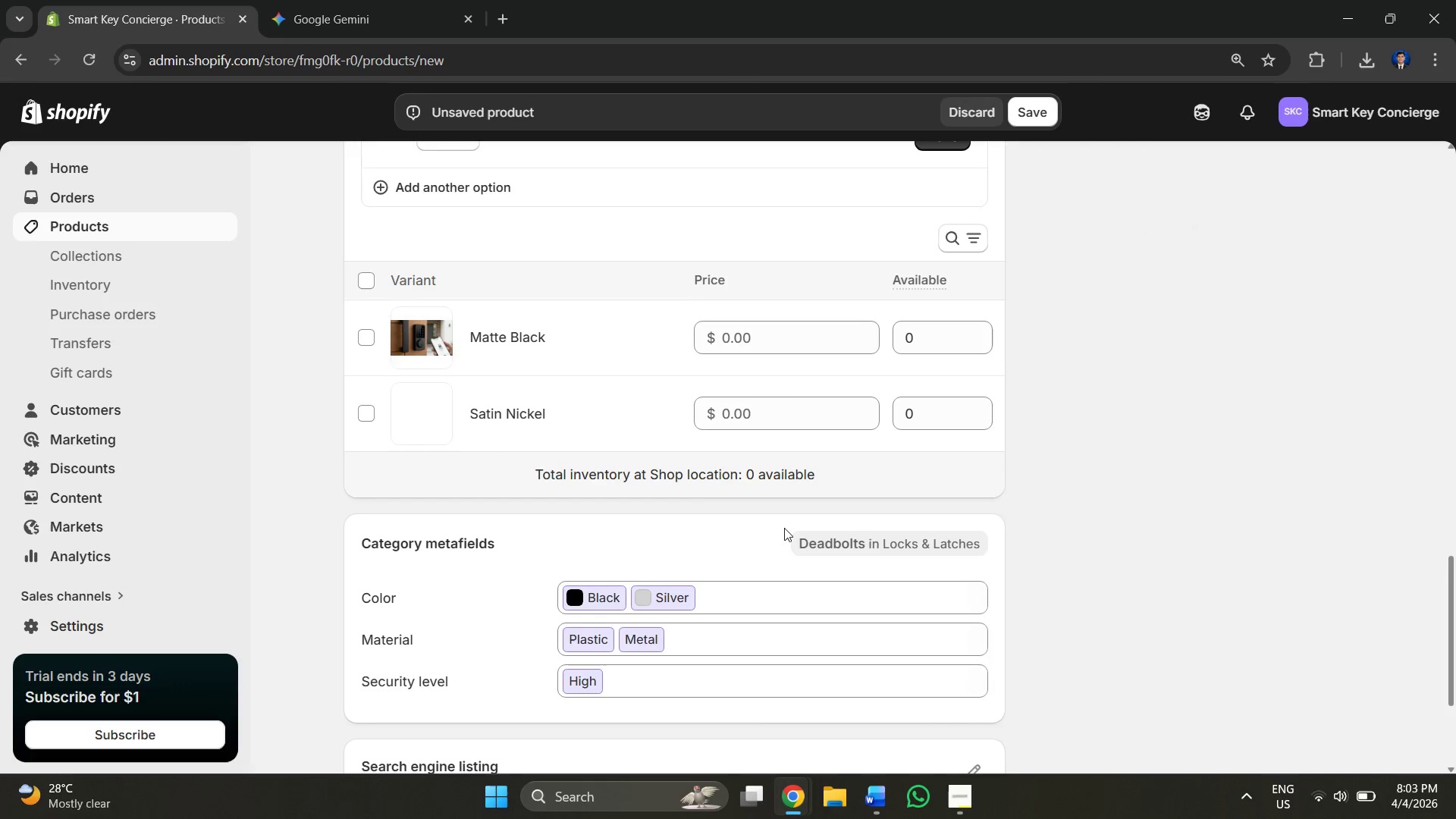 
left_click([767, 352])
 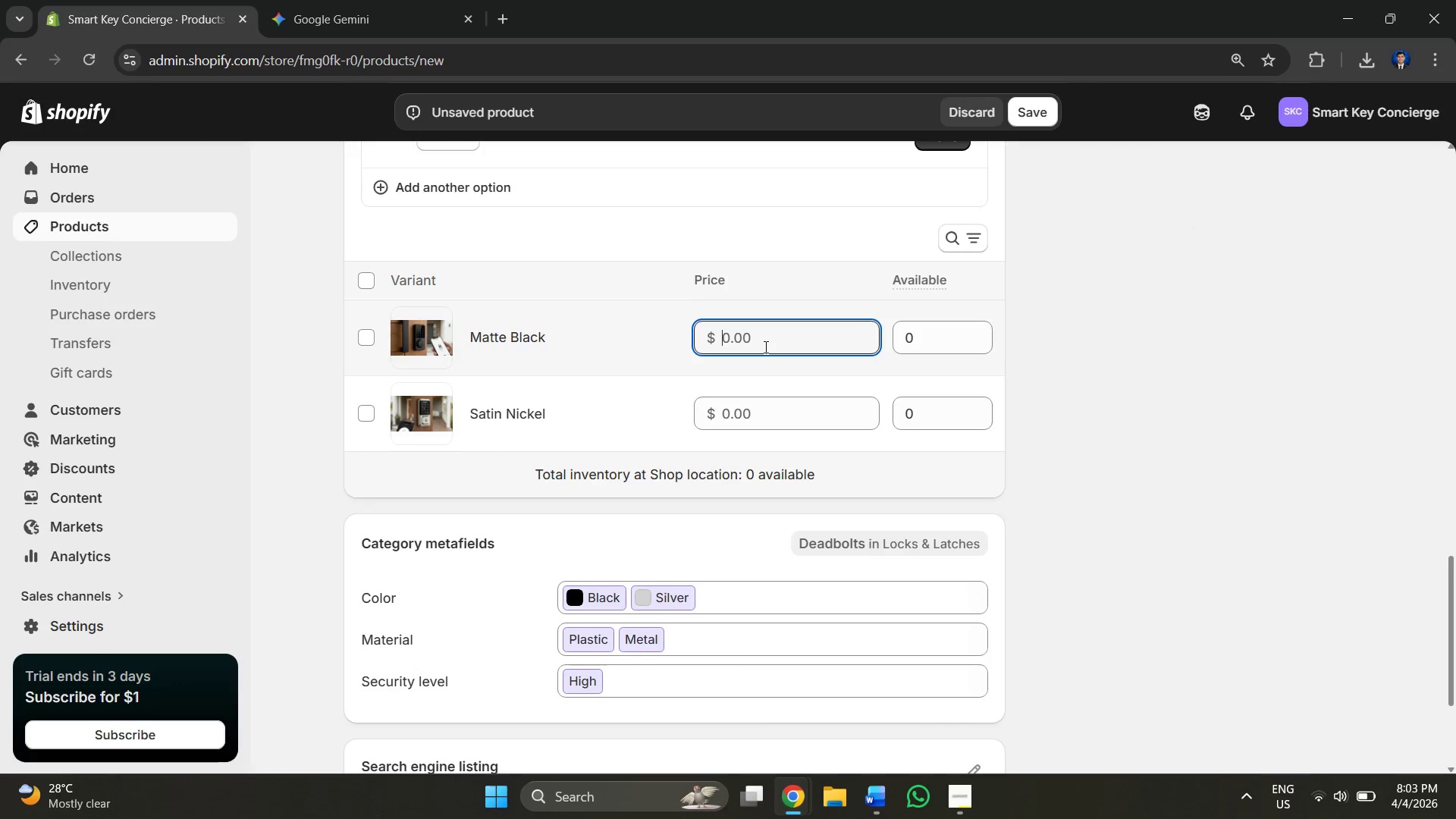 
key(Alt+Control+AltLeft)
 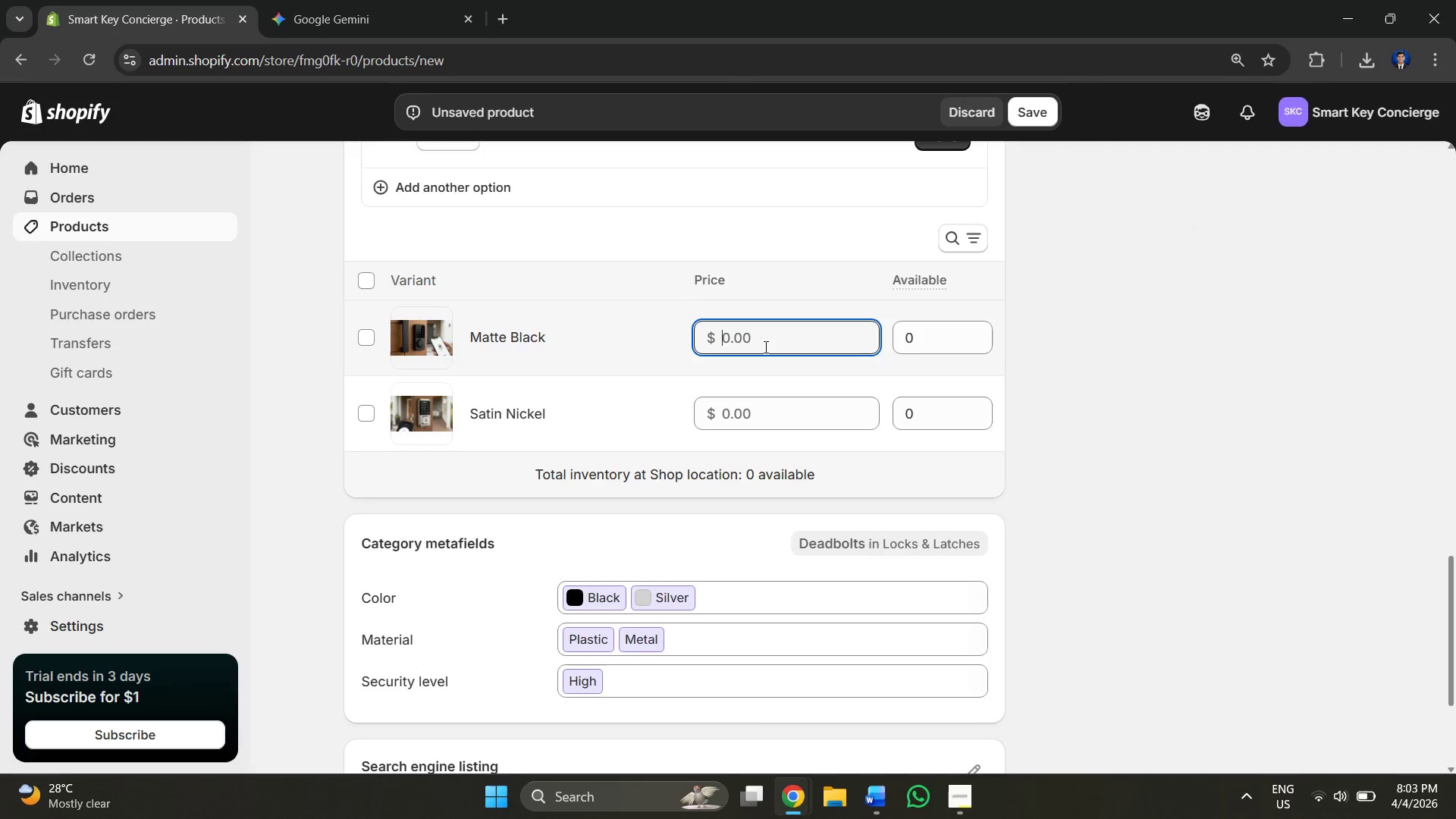 
key(Alt+Control+Tab)
 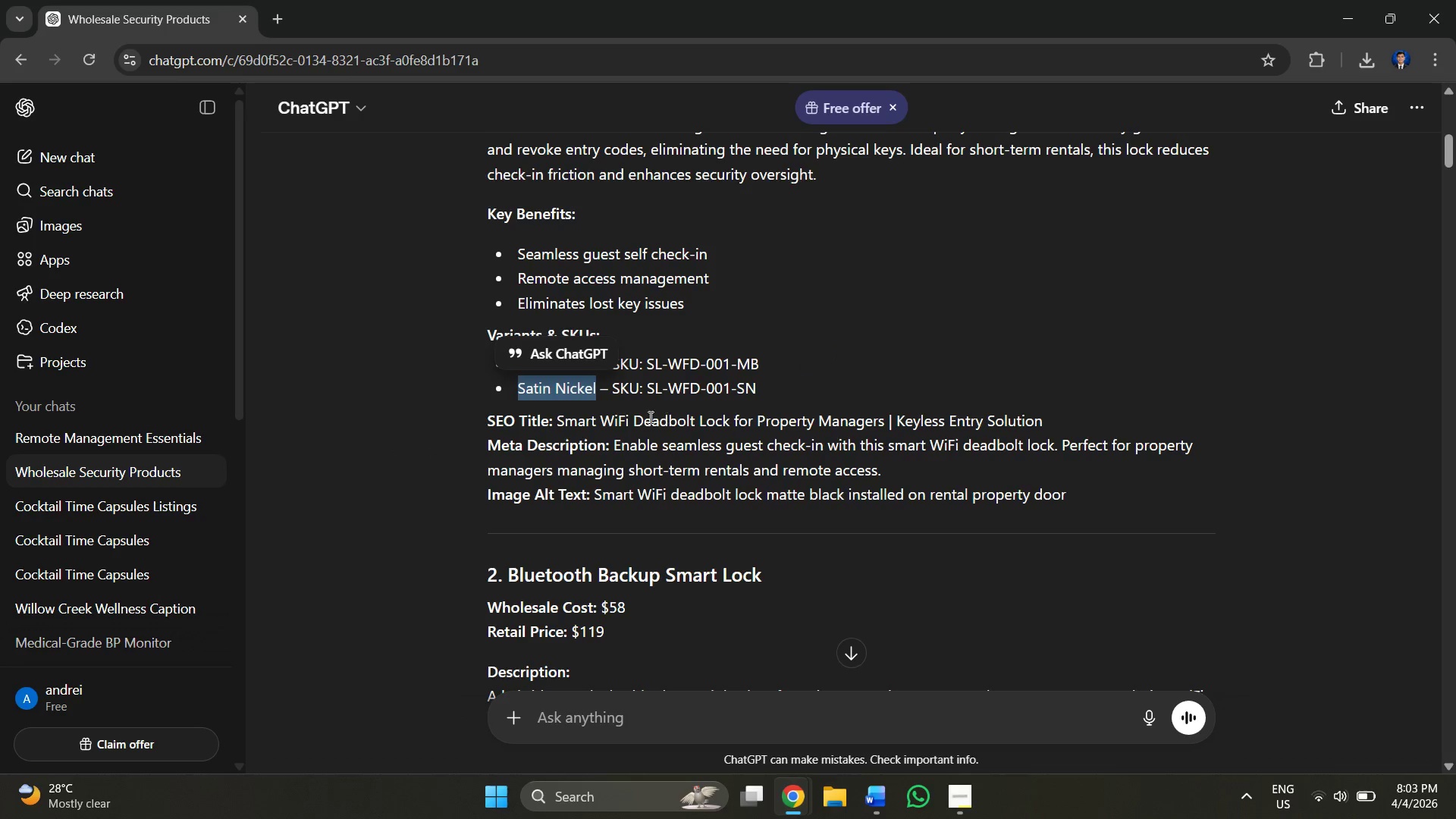 
key(Alt+Control+AltLeft)
 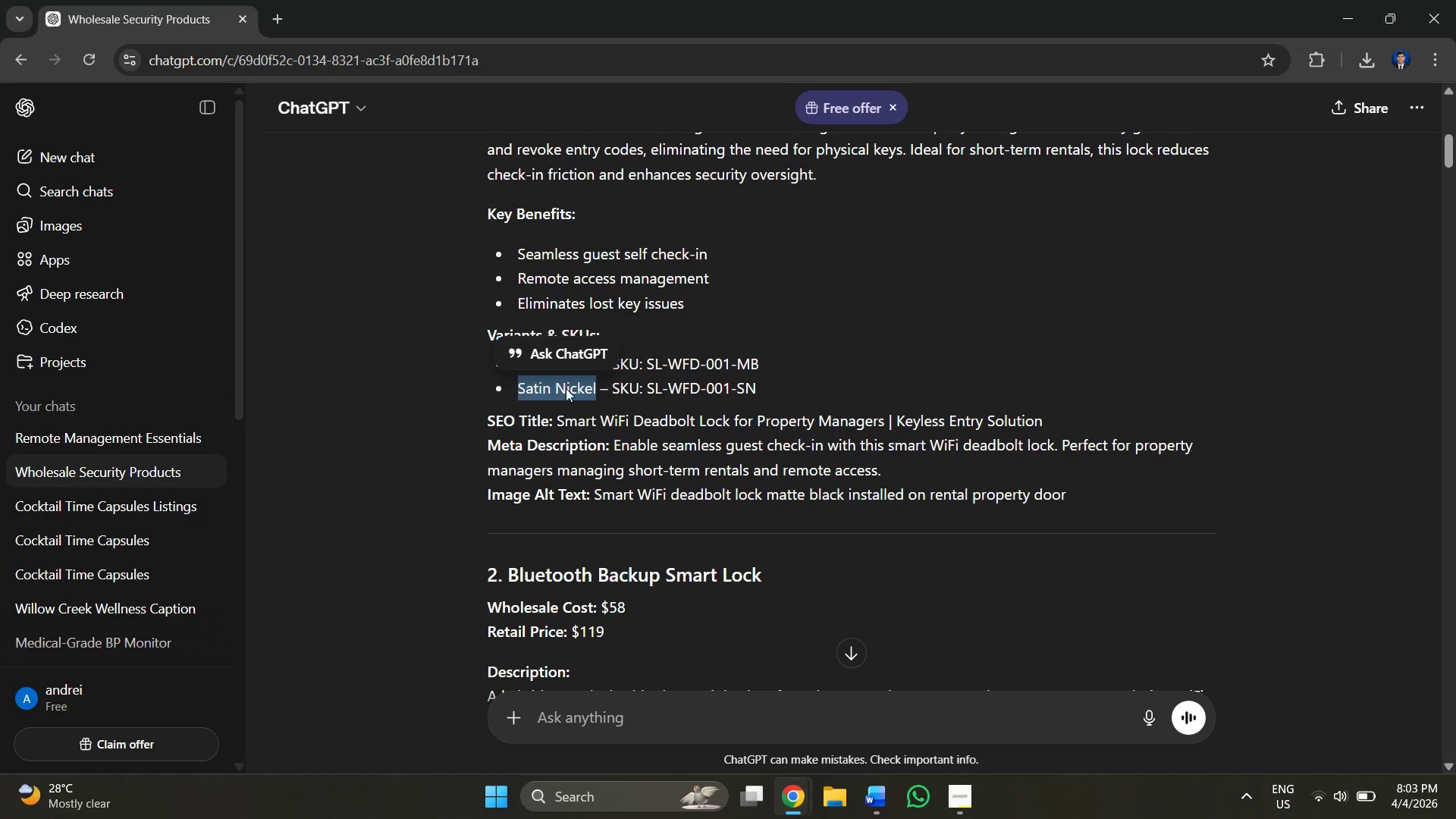 
key(Alt+Control+Tab)
 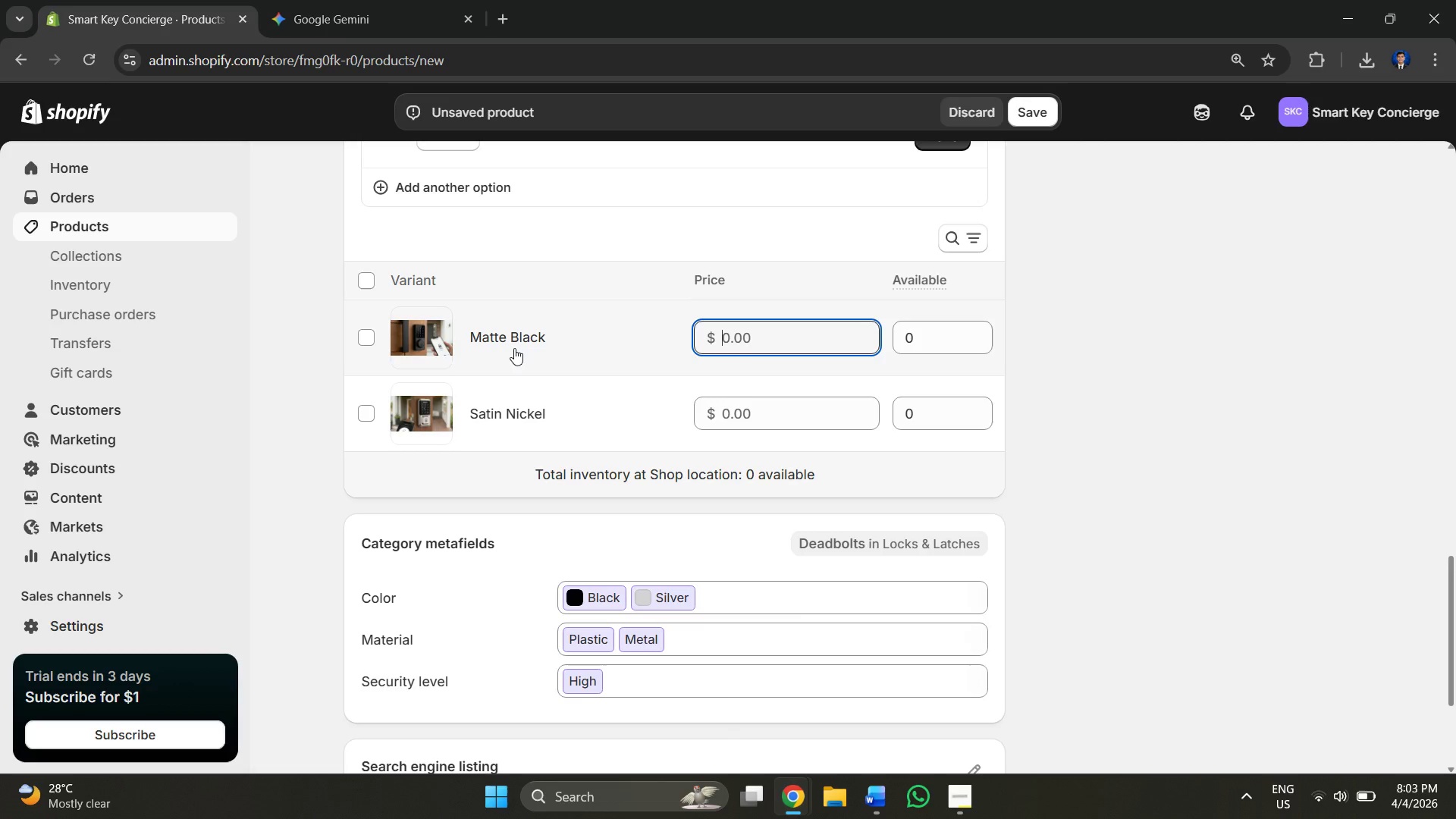 
left_click([513, 344])
 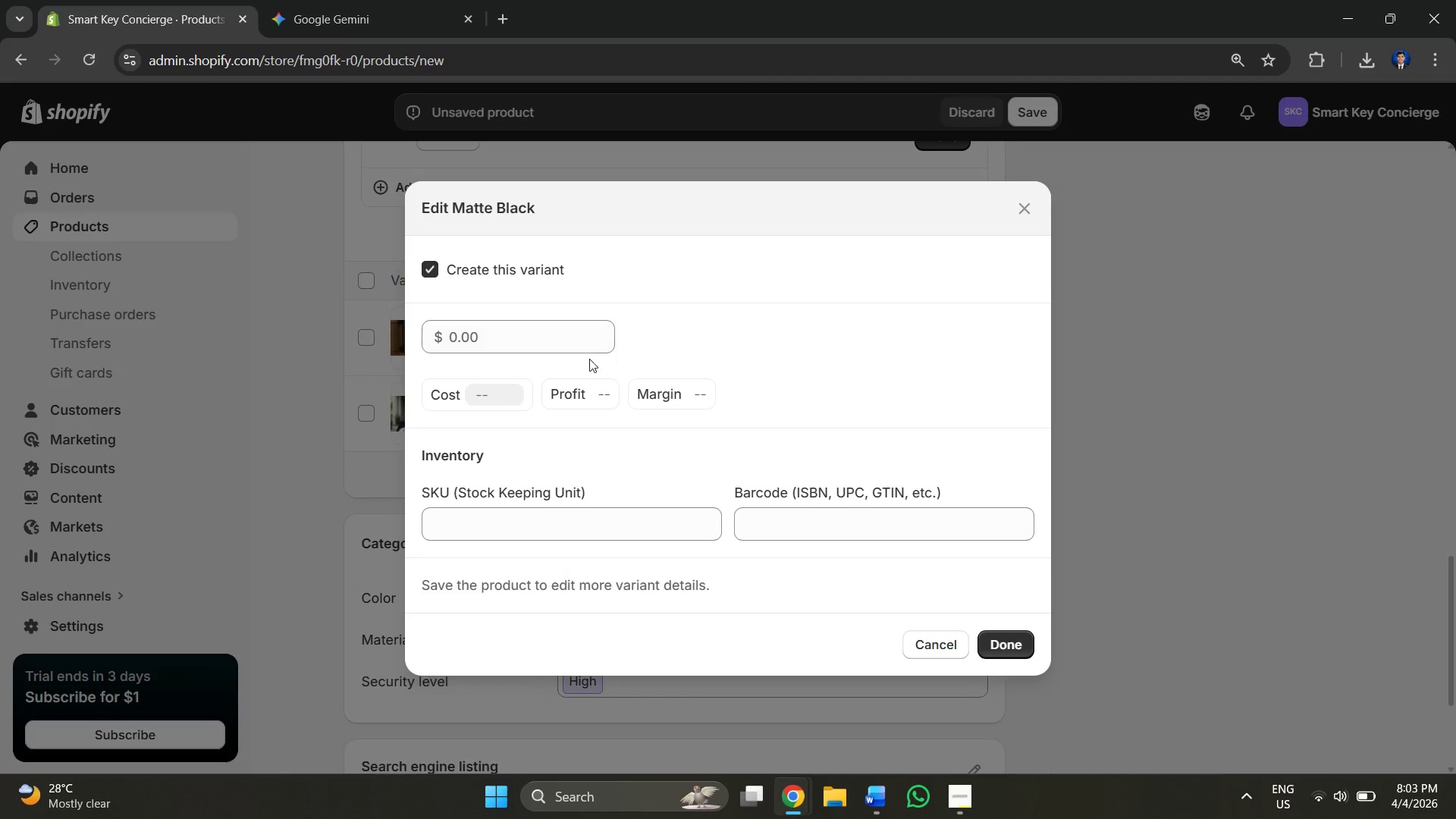 
left_click([537, 344])
 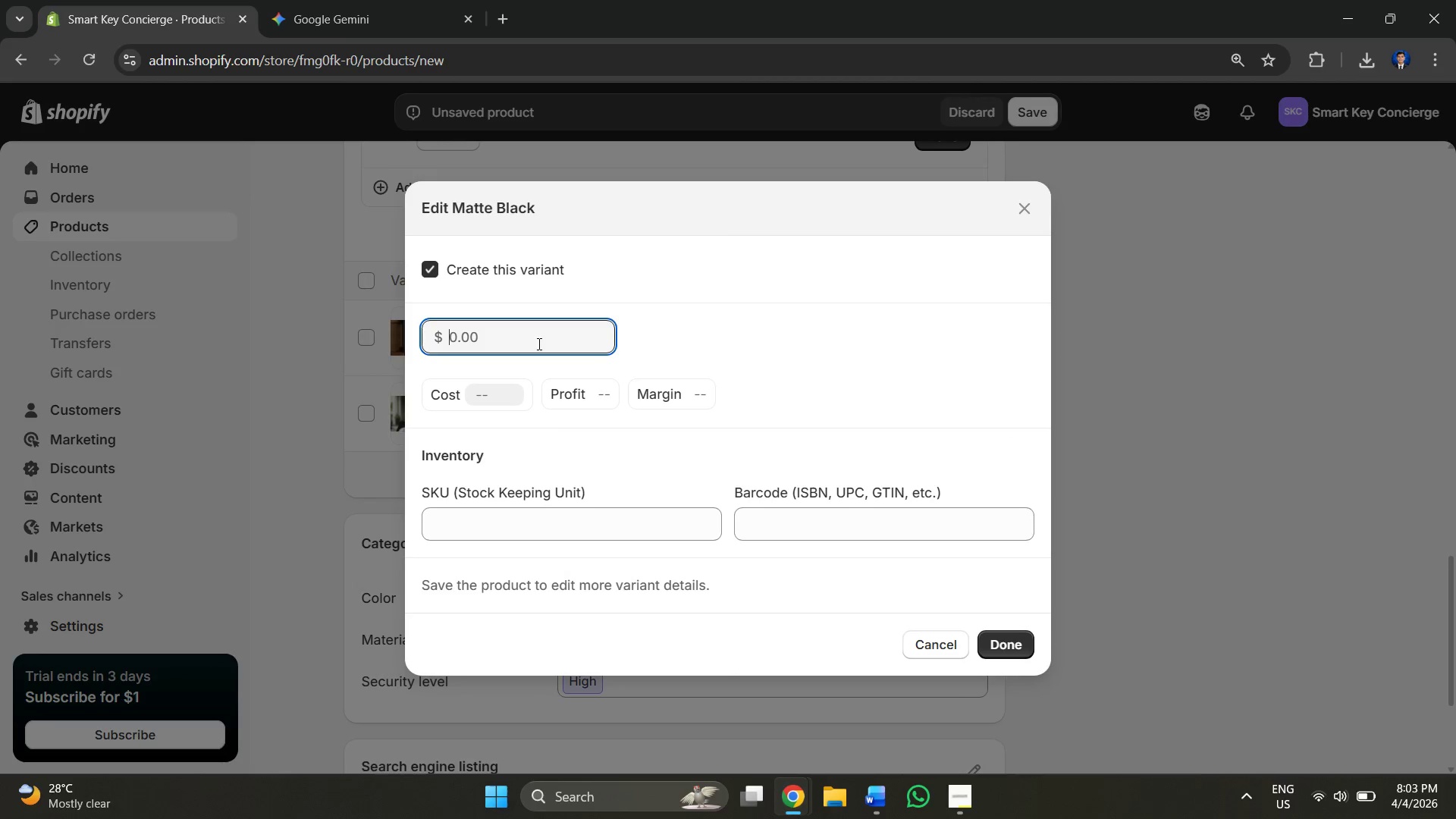 
left_click([852, 348])
 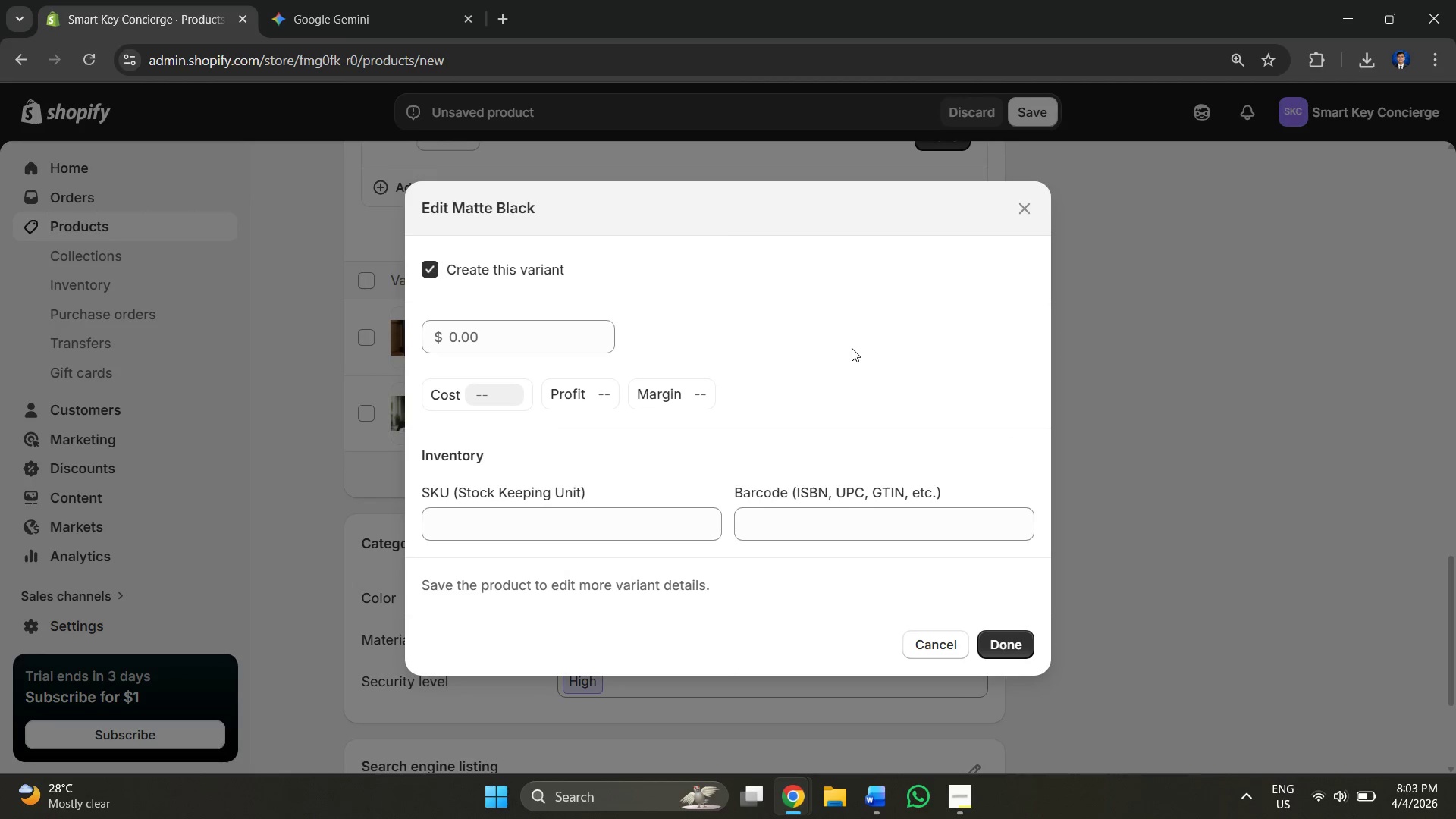 
key(Alt+Control+AltLeft)
 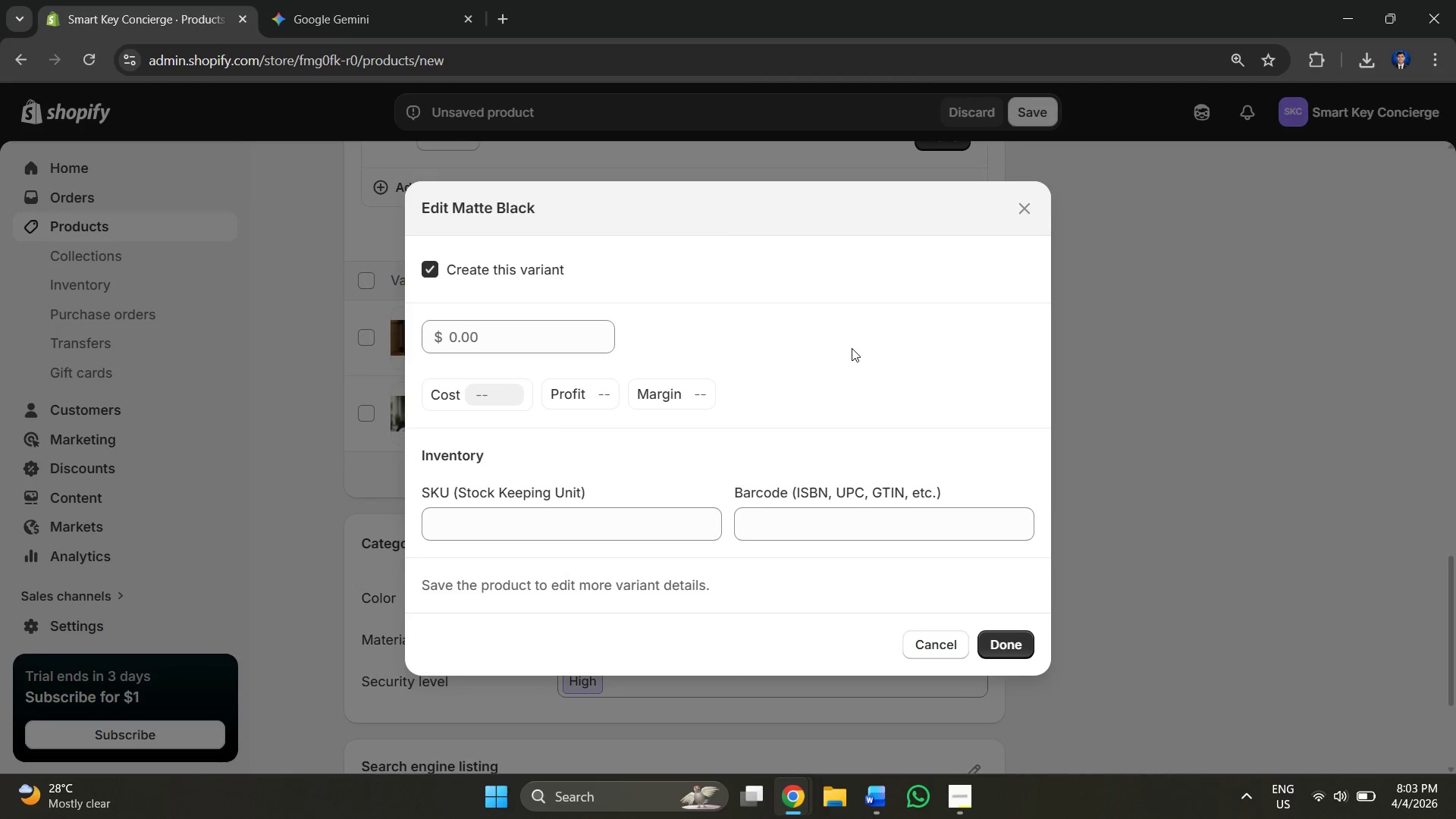 
key(Alt+Control+Tab)
 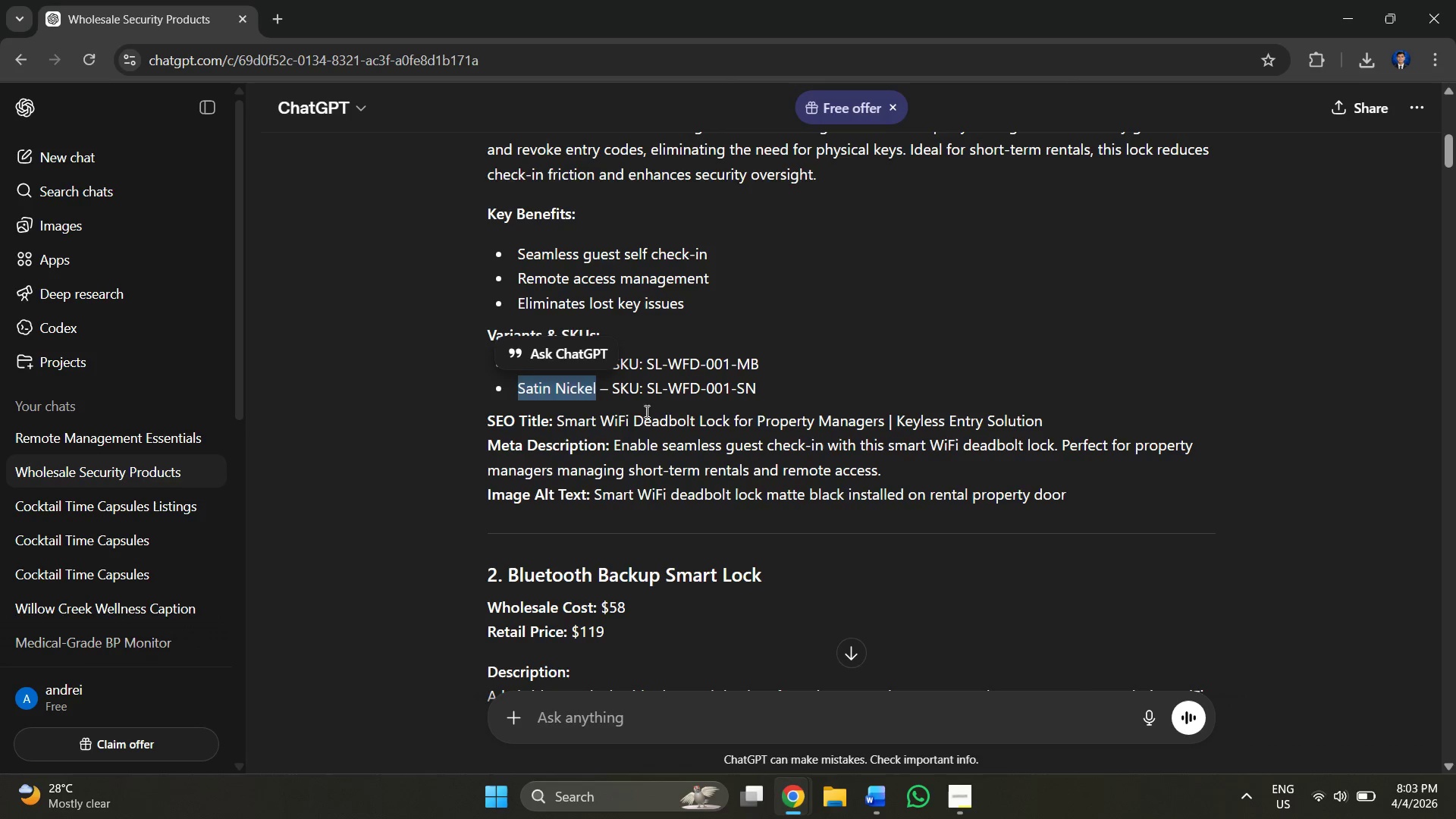 
left_click([636, 427])
 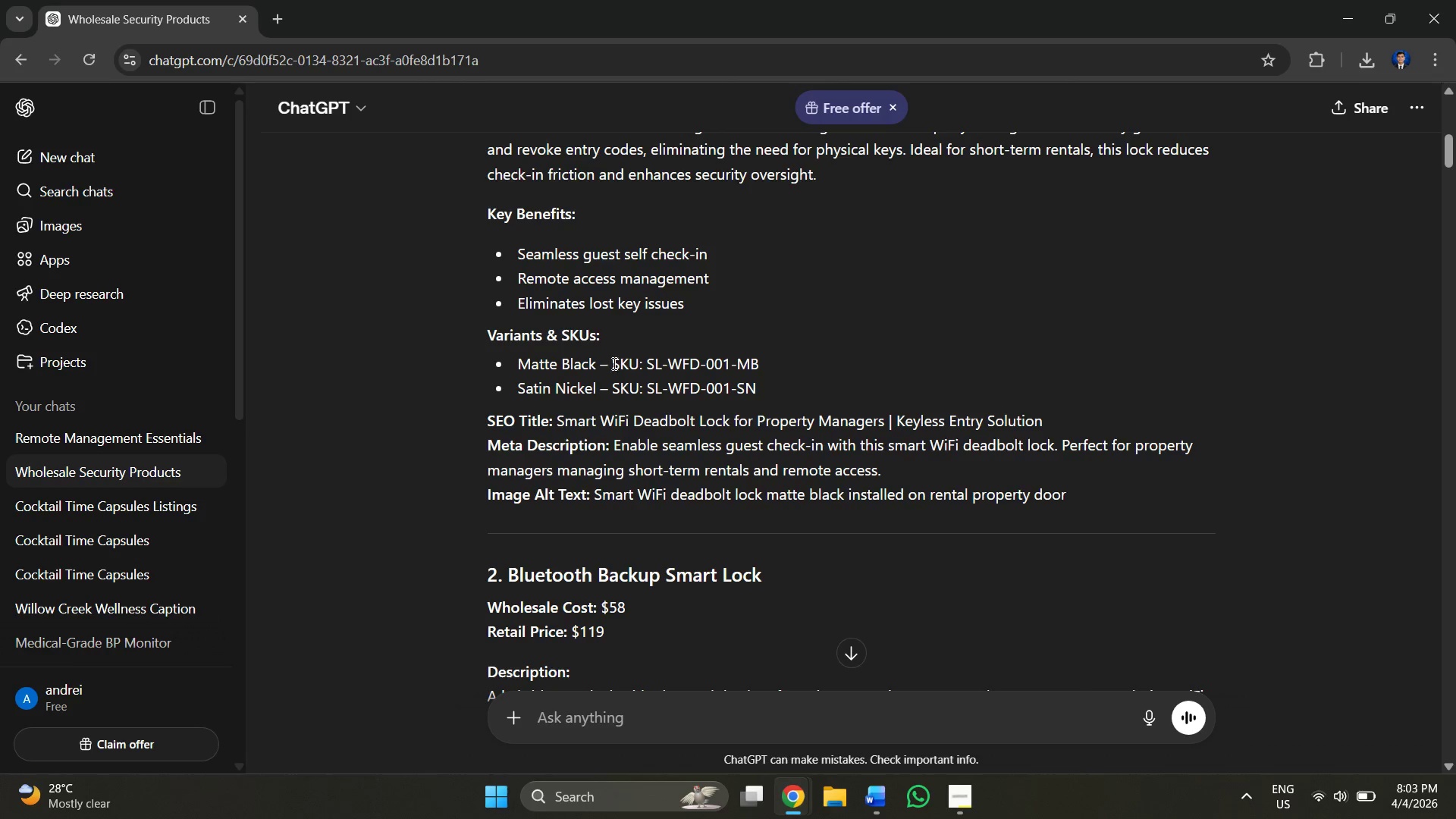 
left_click_drag(start_coordinate=[611, 362], to_coordinate=[688, 360])
 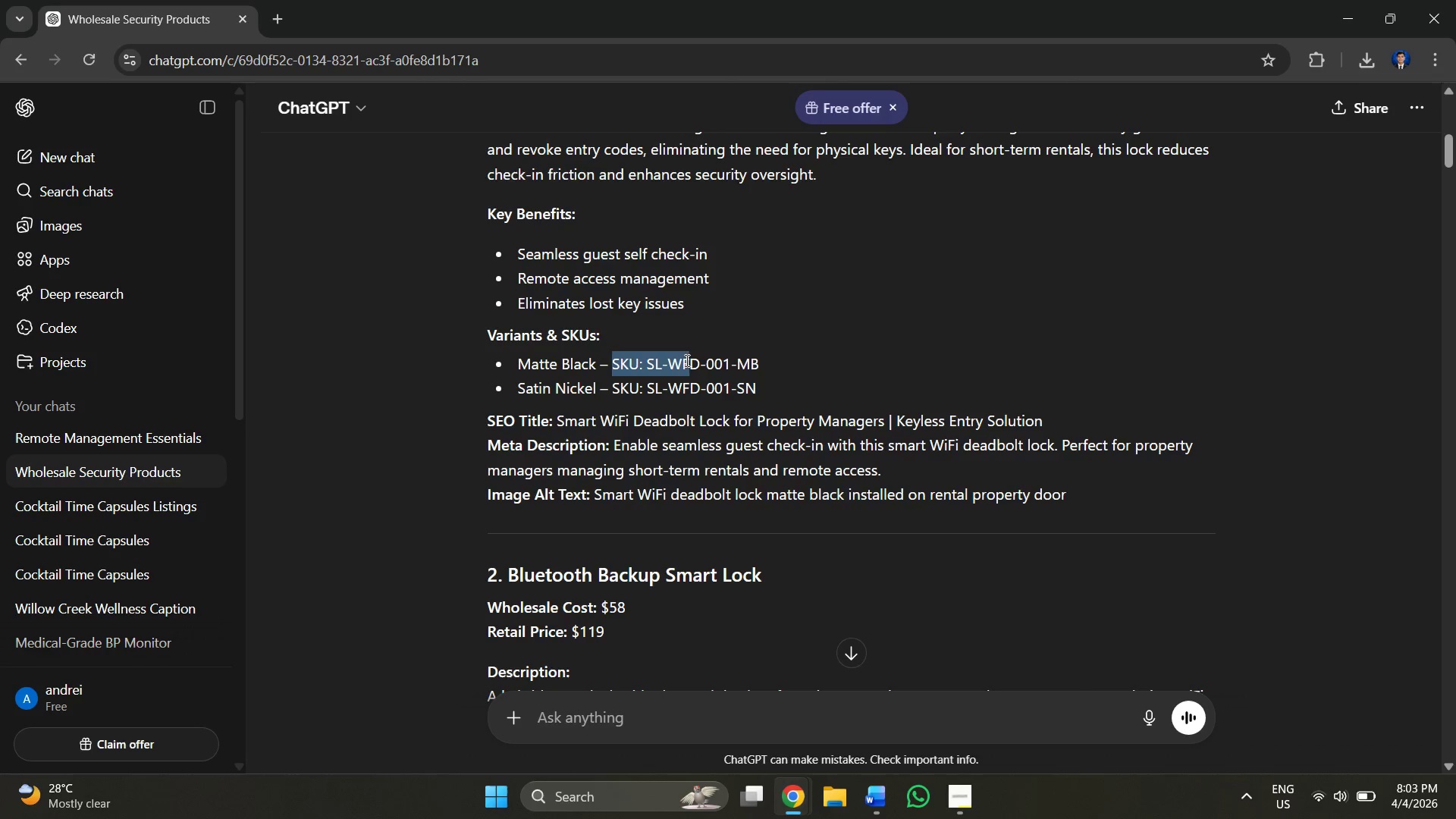 
left_click([686, 360])
 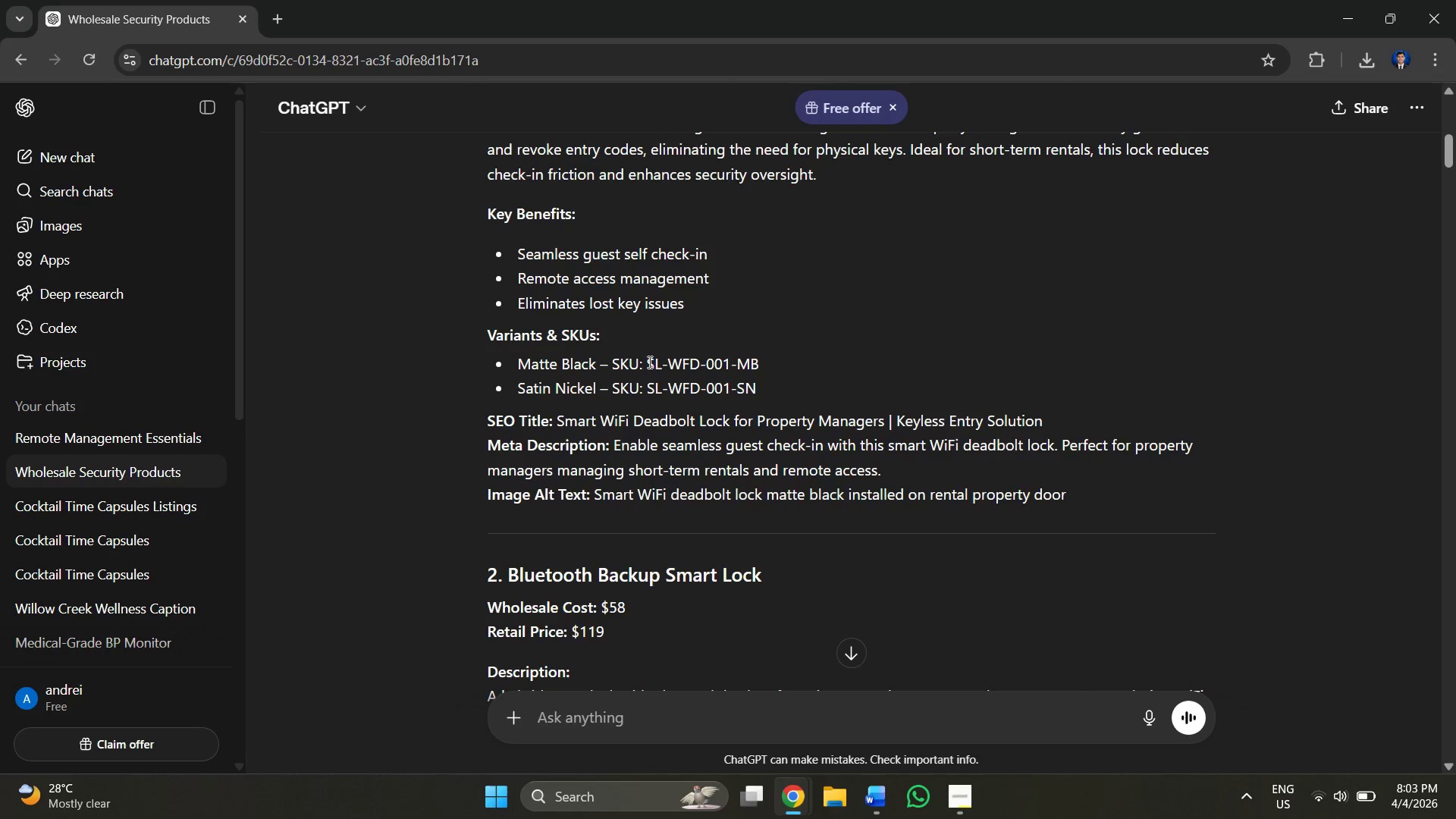 
left_click_drag(start_coordinate=[648, 362], to_coordinate=[765, 363])
 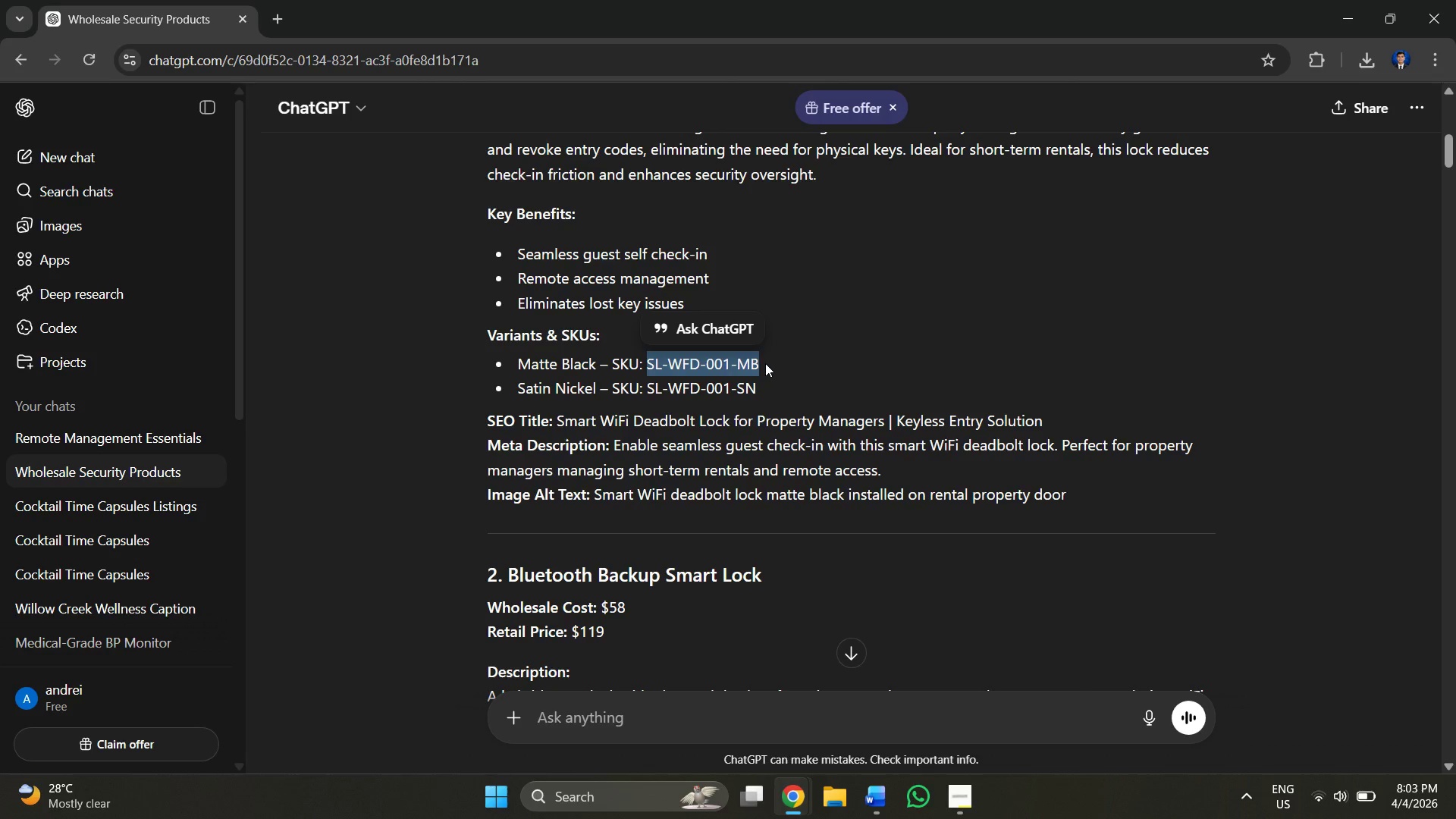 
key(Control+C)
 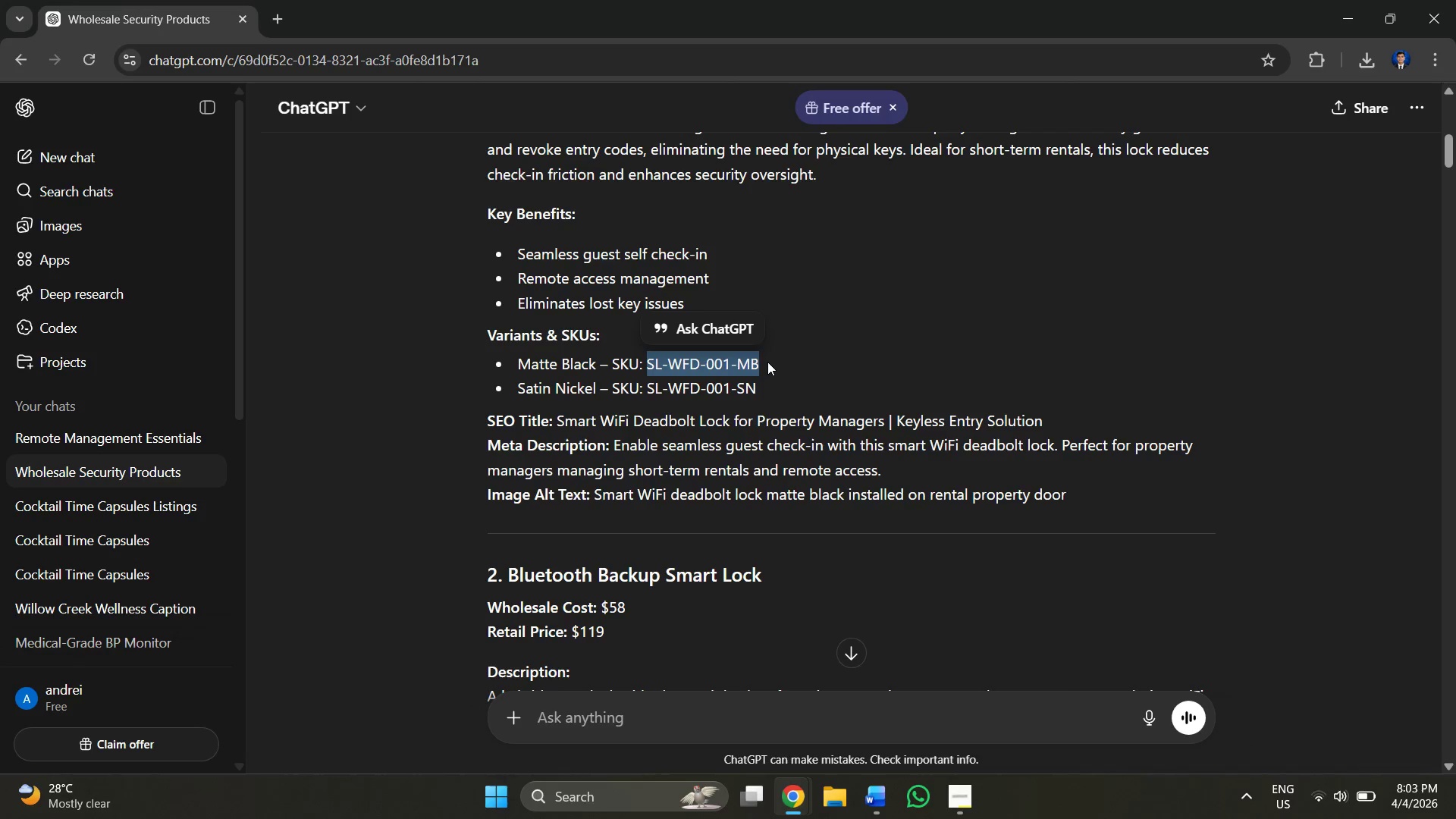 
key(Alt+AltLeft)
 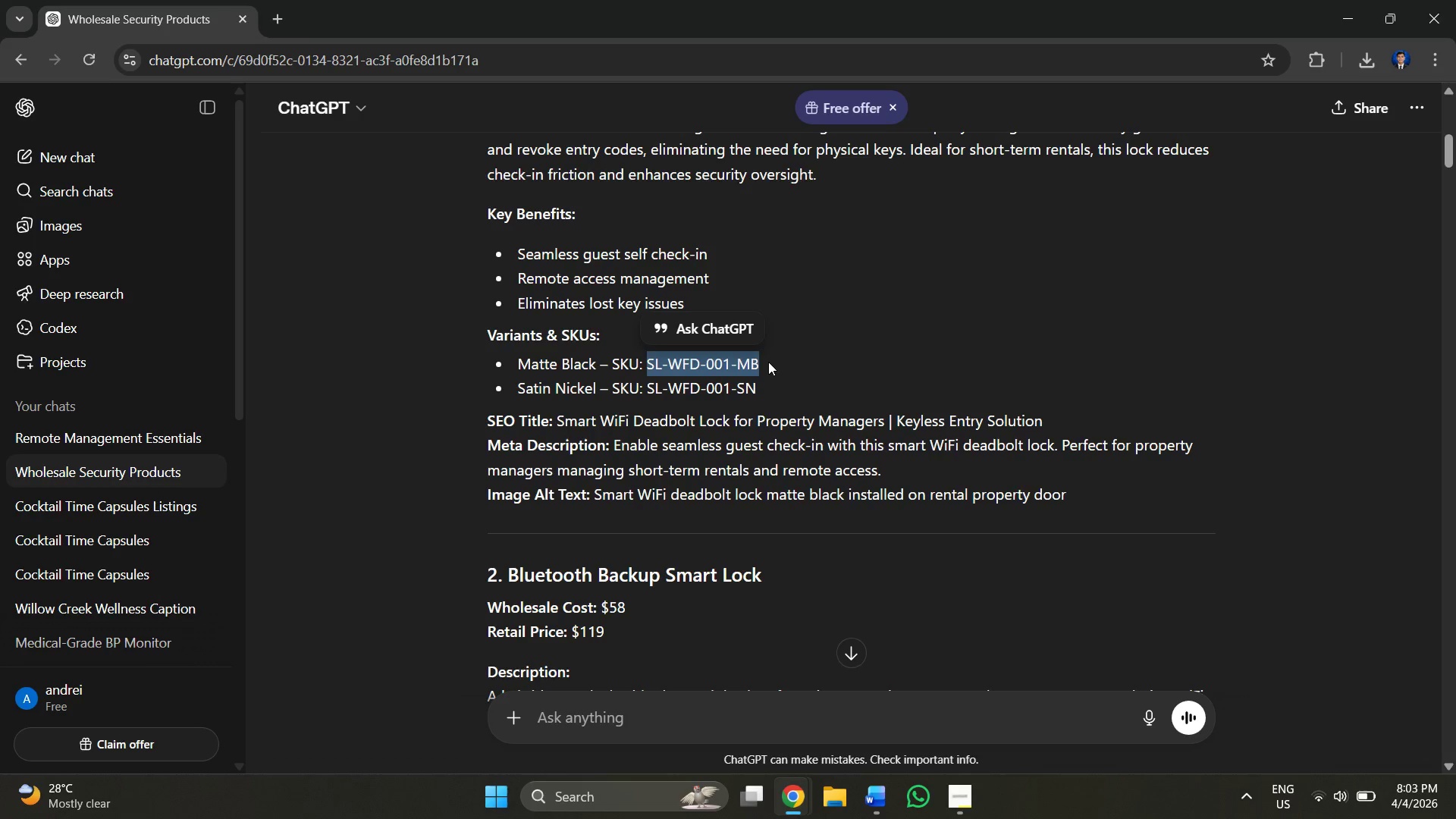 
key(Alt+Tab)
 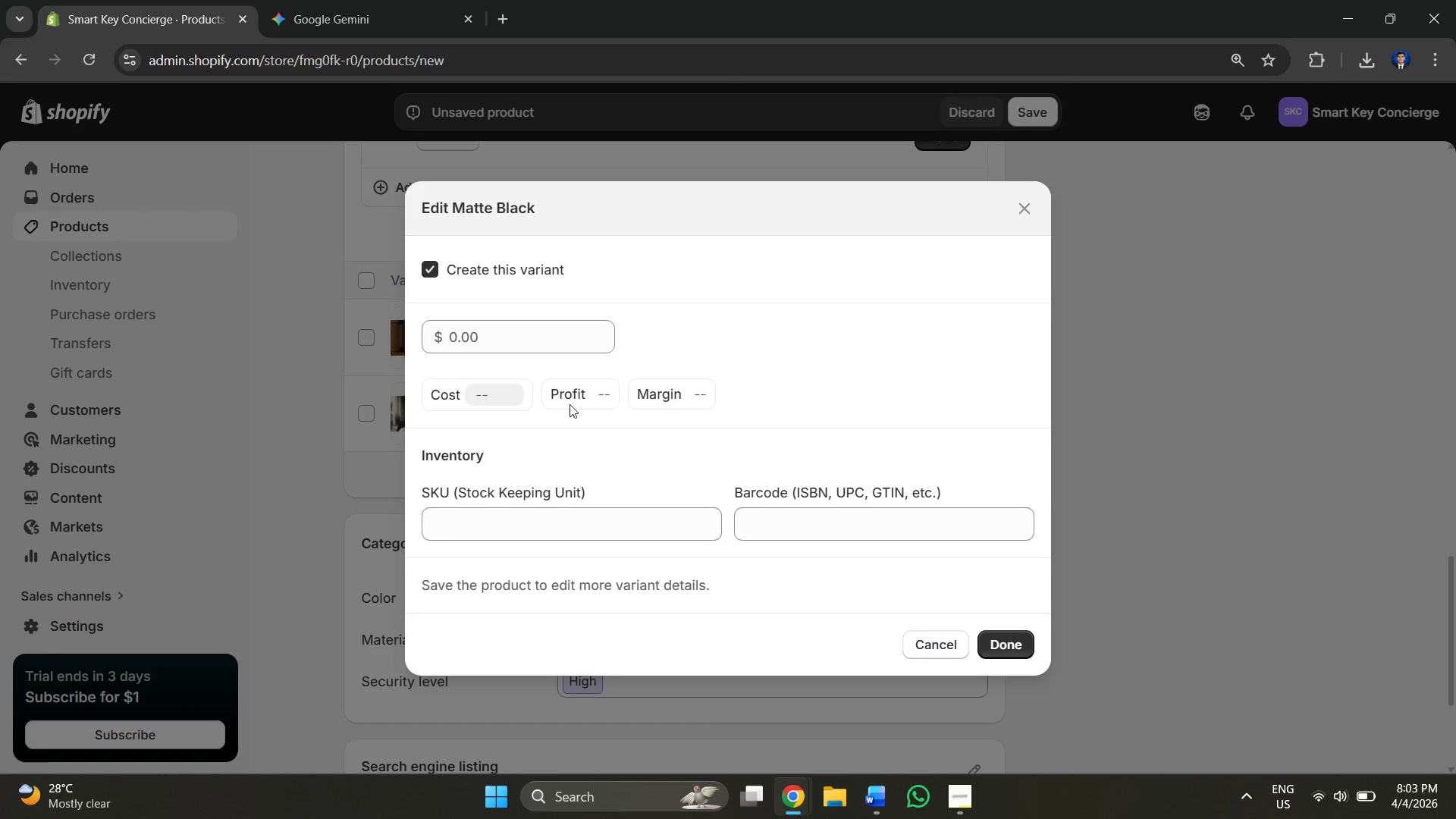 
left_click([525, 528])
 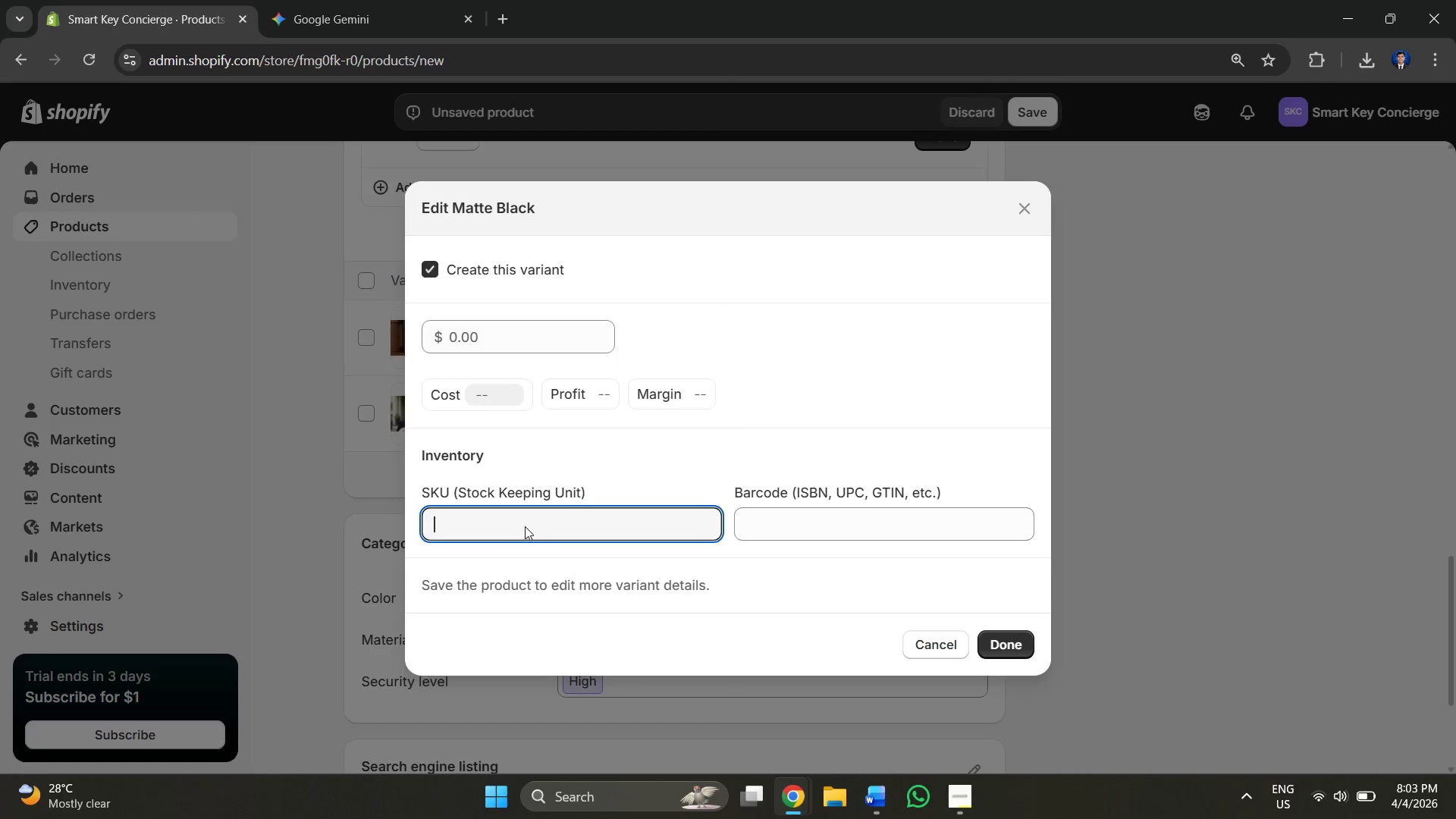 
key(Control+V)
 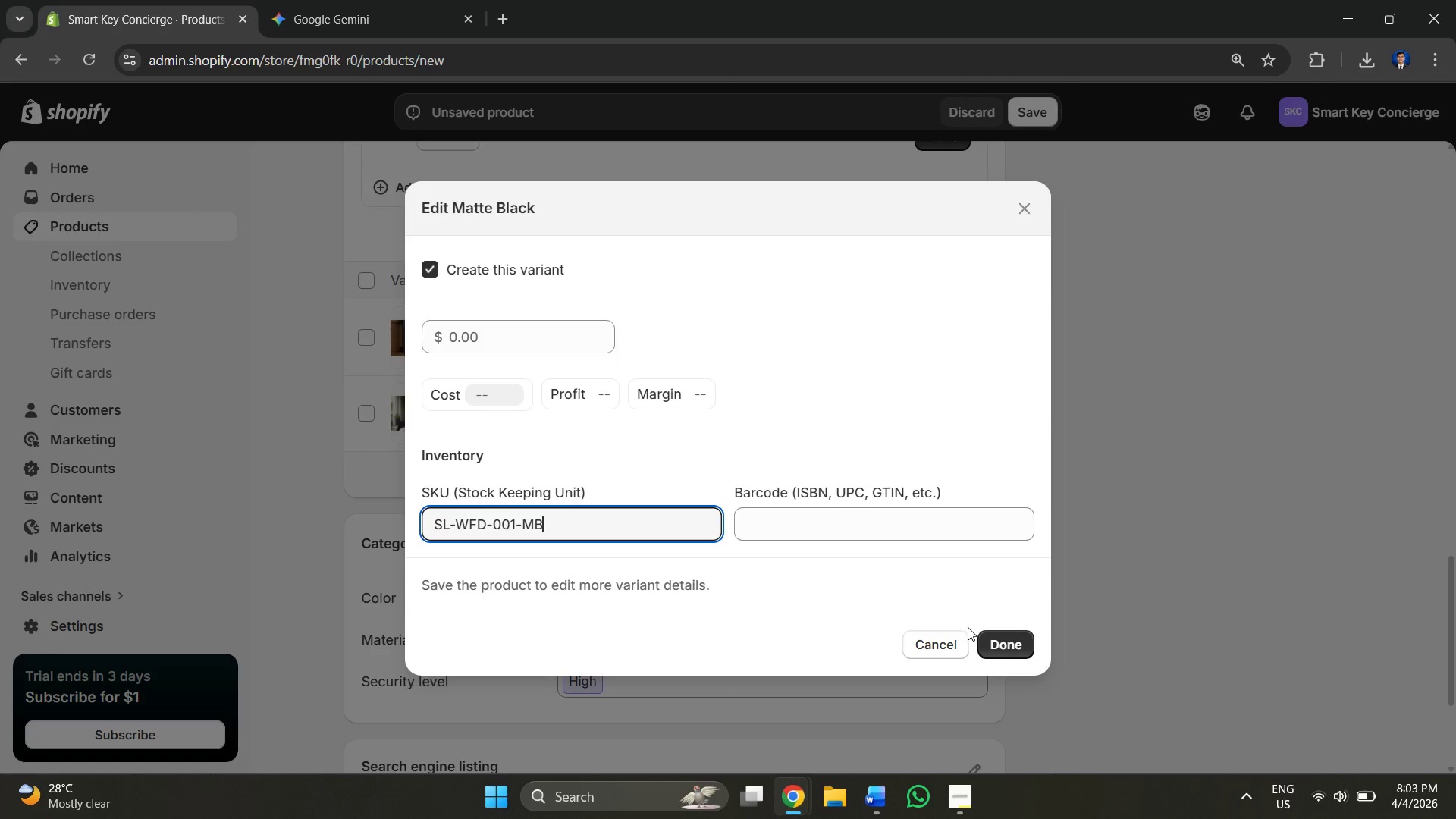 
left_click([518, 335])
 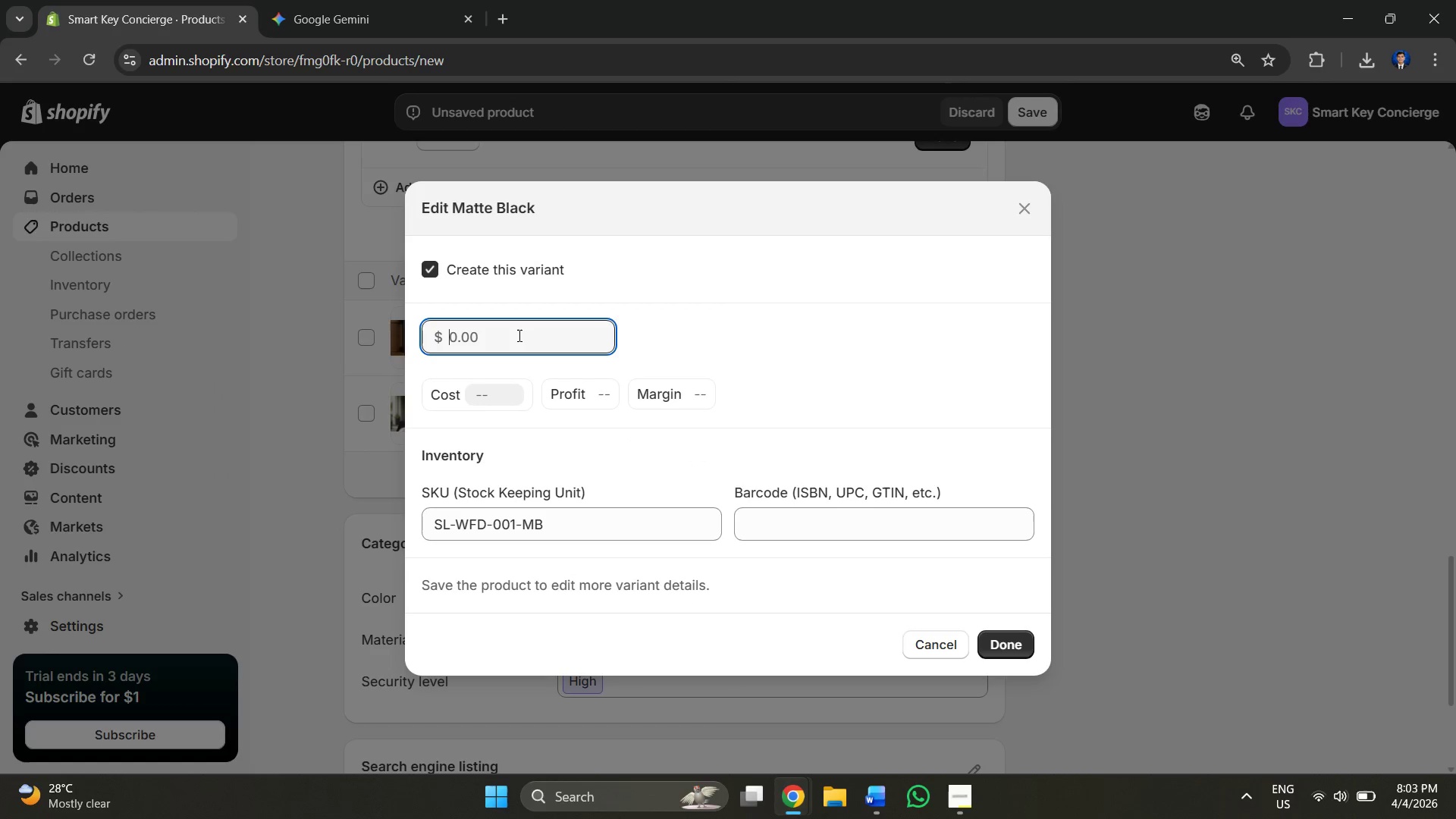 
key(Alt+AltLeft)
 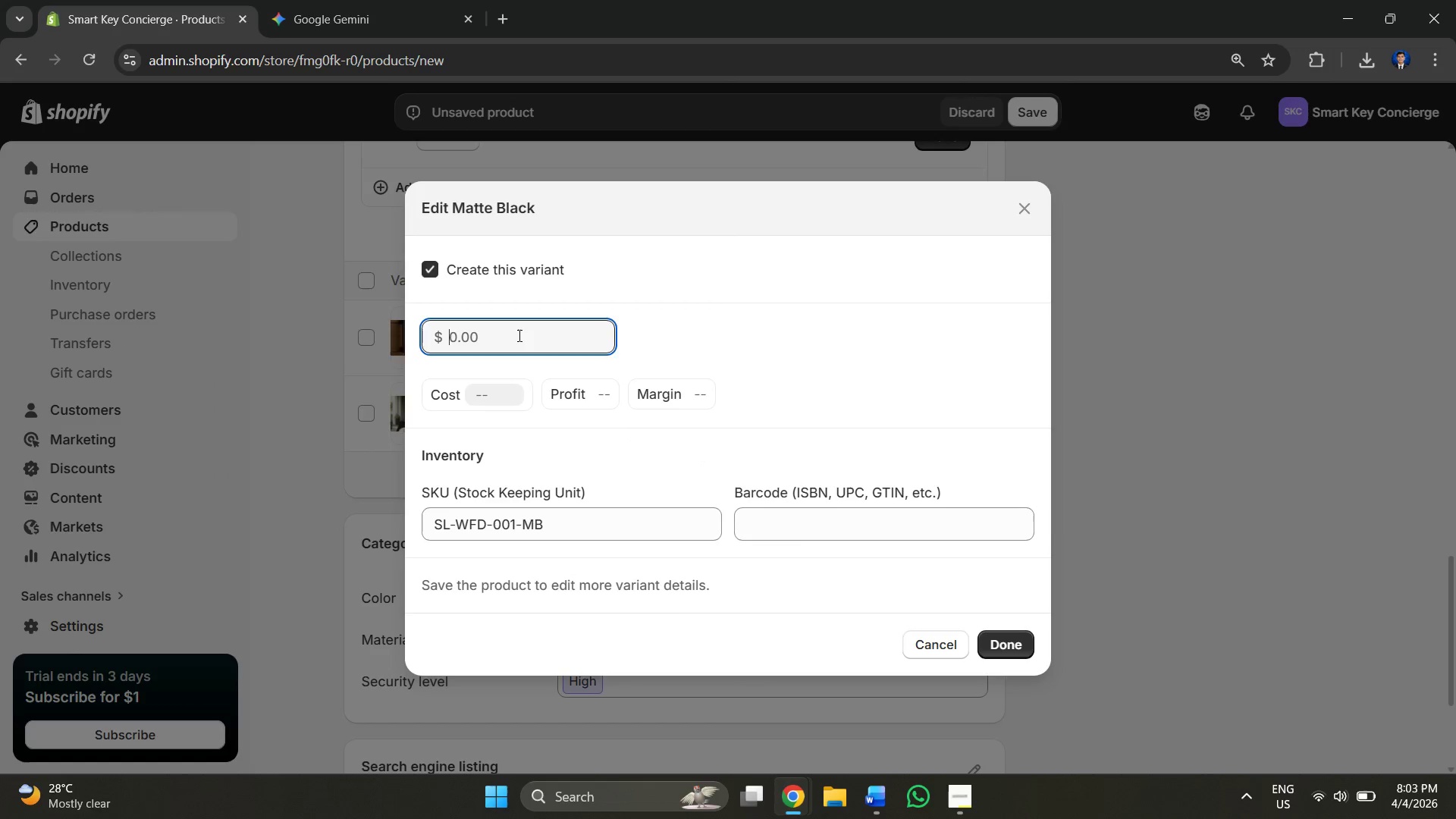 
key(Alt+Tab)
 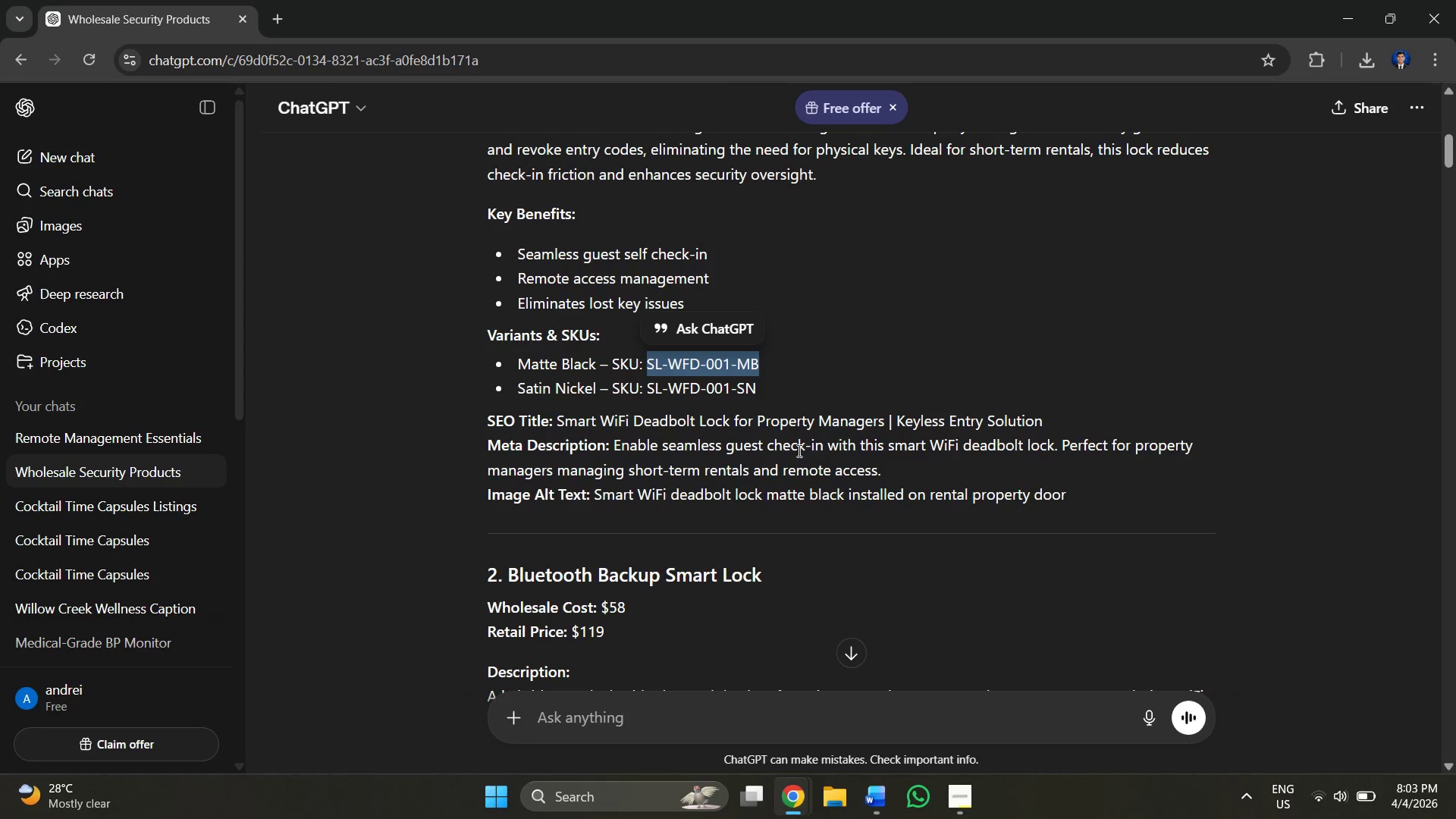 
scroll: coordinate [748, 388], scroll_direction: down, amount: 40.0
 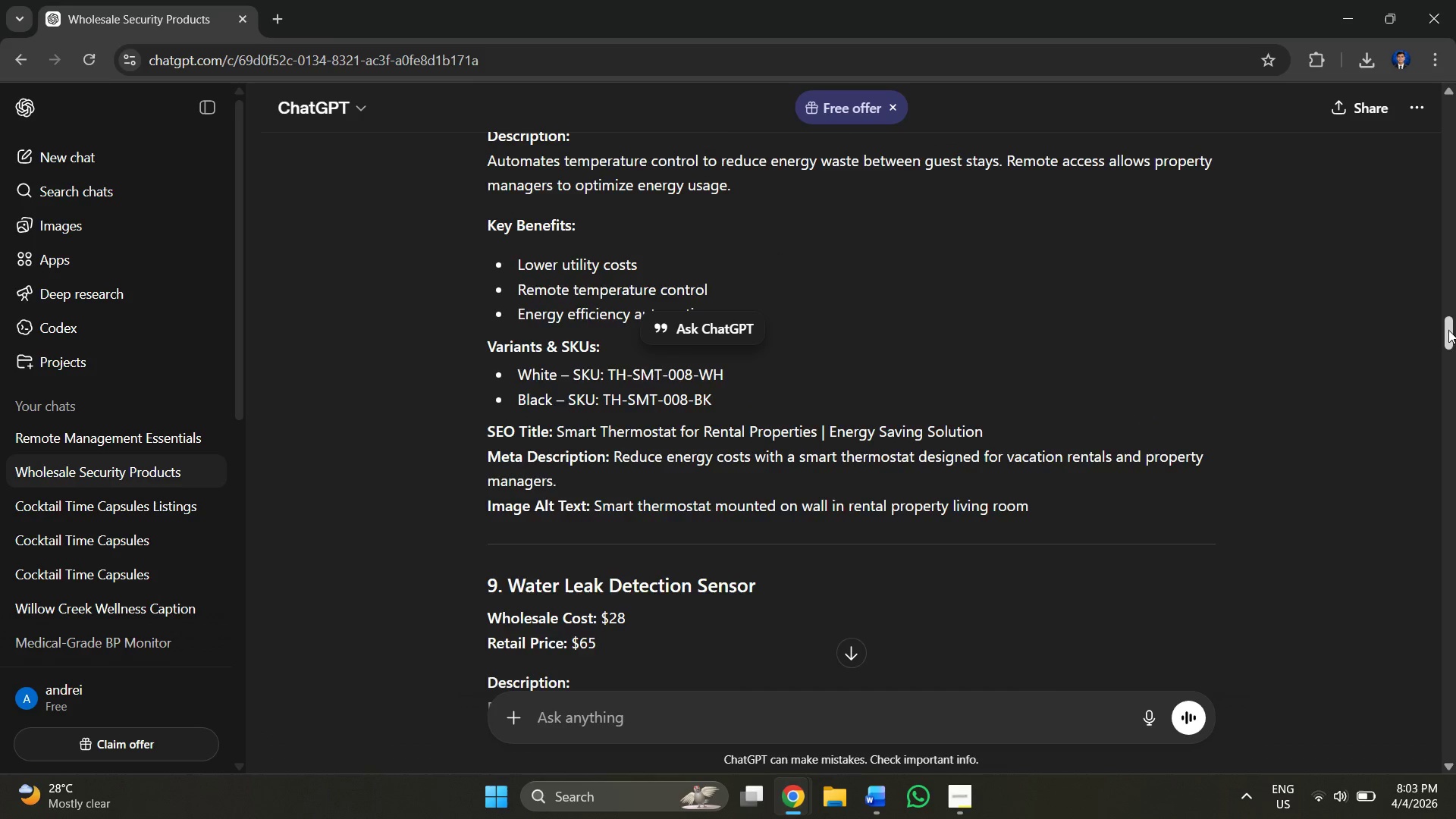 
left_click_drag(start_coordinate=[1448, 329], to_coordinate=[1455, 359])
 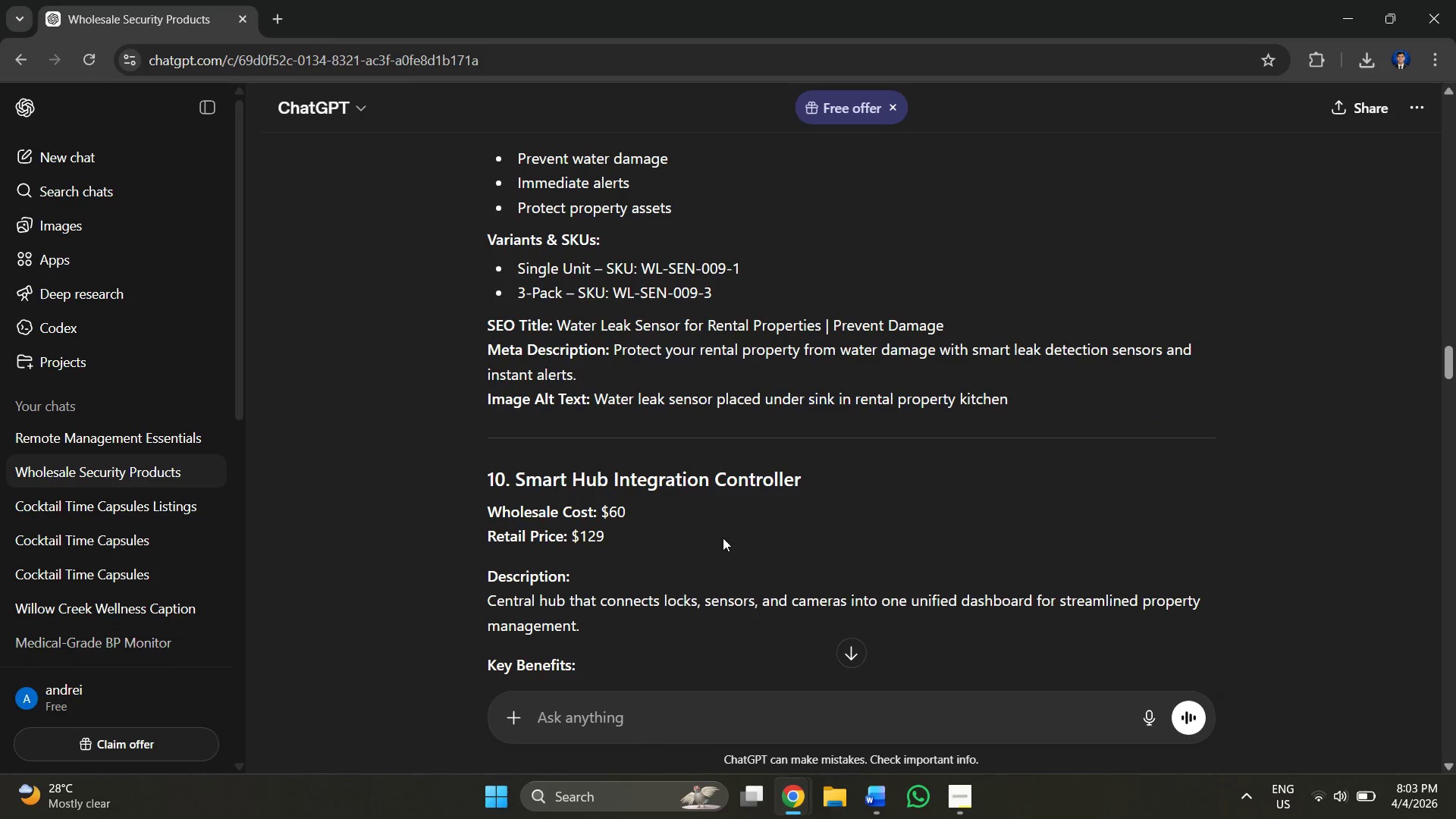 
left_click([723, 538])
 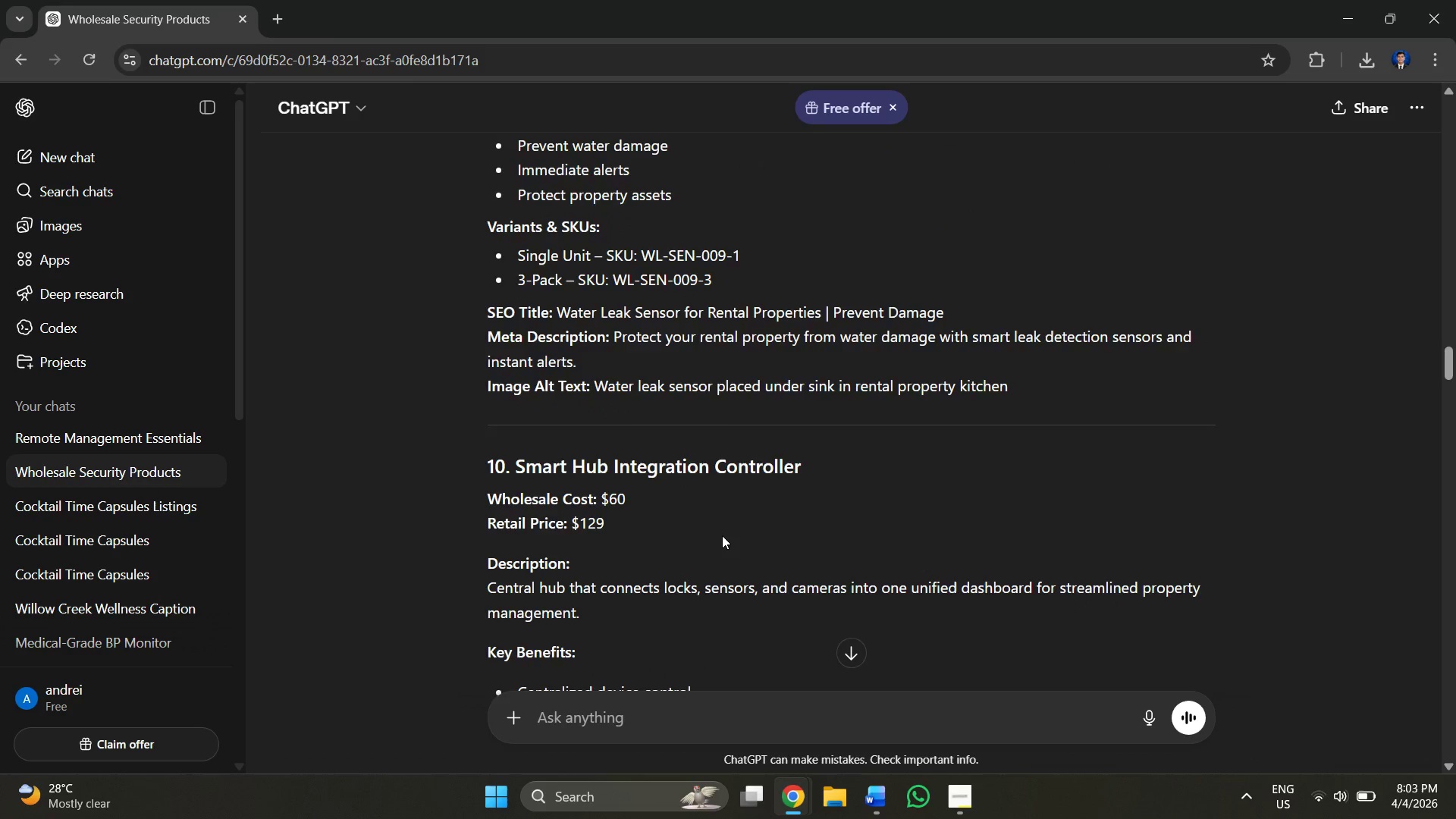 
scroll: coordinate [722, 535], scroll_direction: down, amount: 2.0
 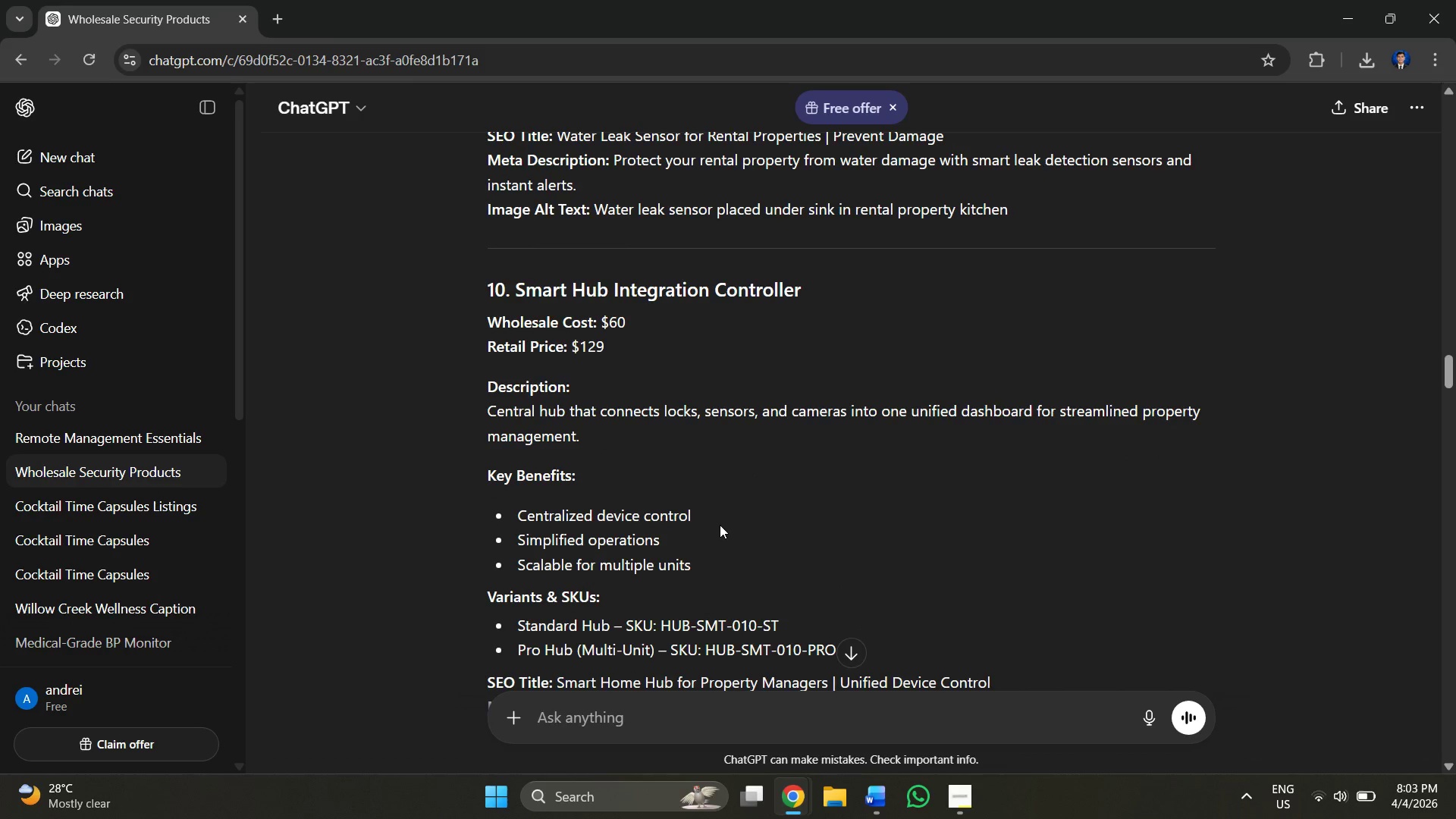 
scroll: coordinate [718, 520], scroll_direction: up, amount: 9.0
 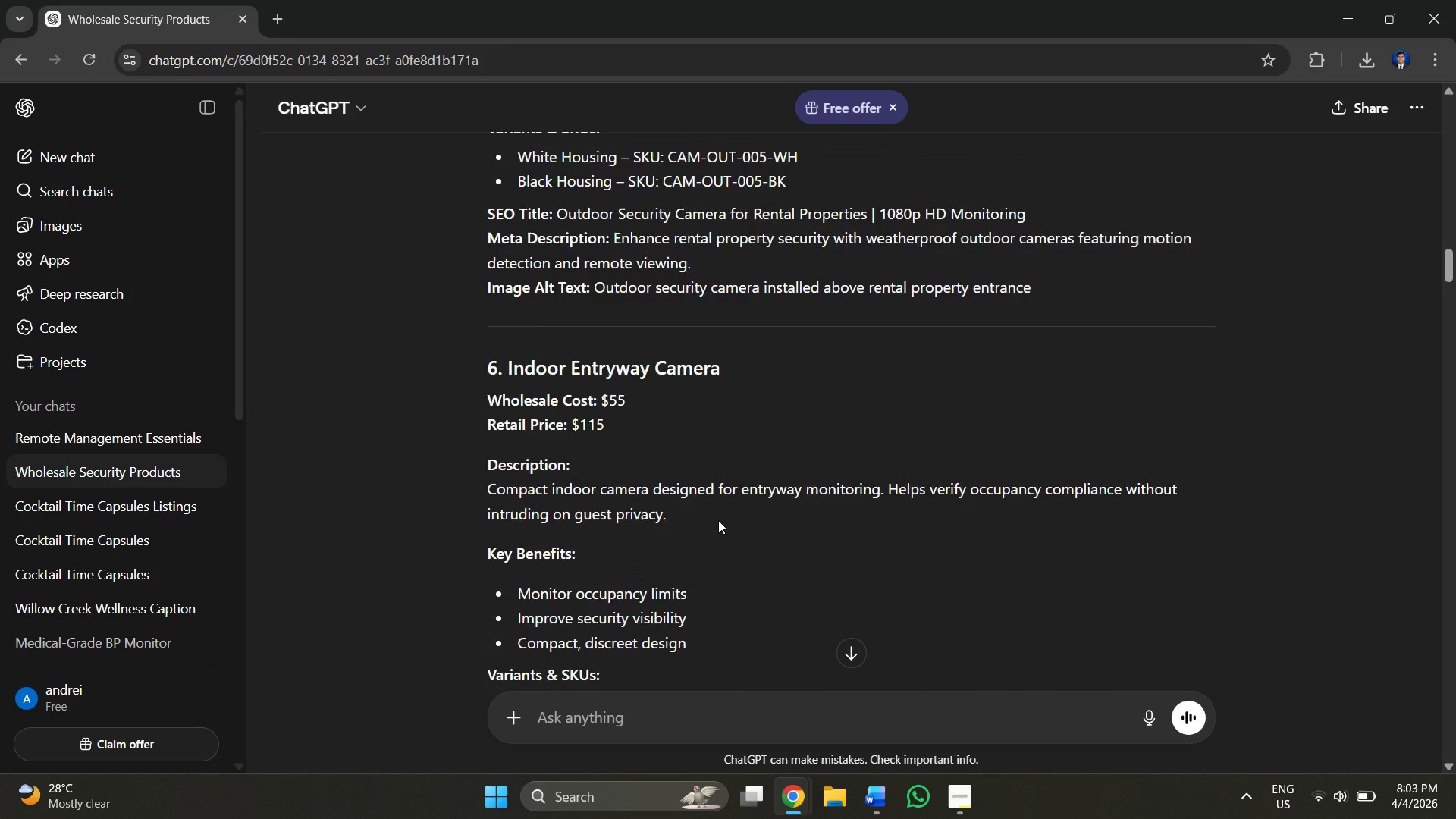 
scroll: coordinate [920, 297], scroll_direction: down, amount: 39.0
 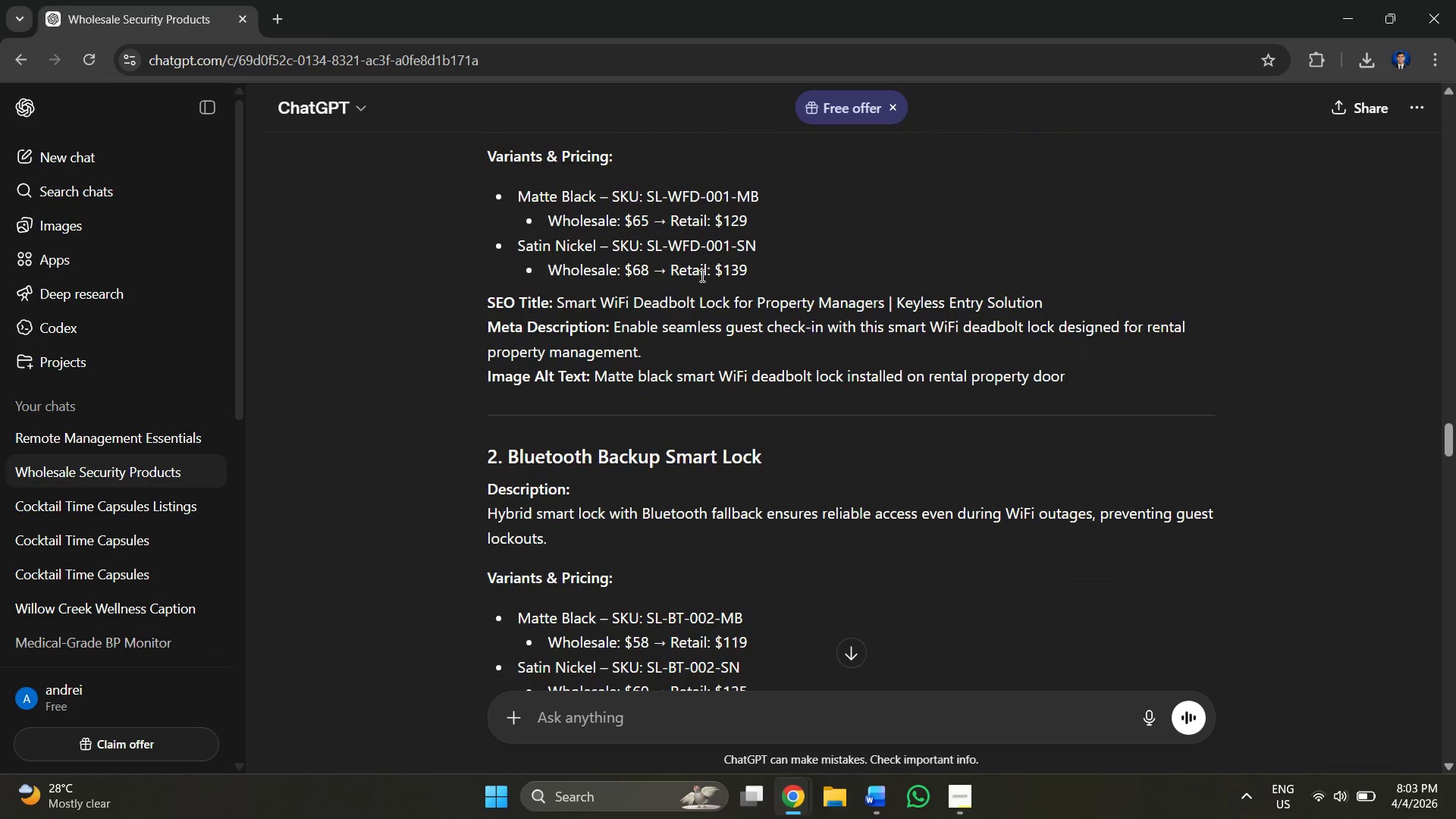 
scroll: coordinate [701, 275], scroll_direction: up, amount: 1.0
 